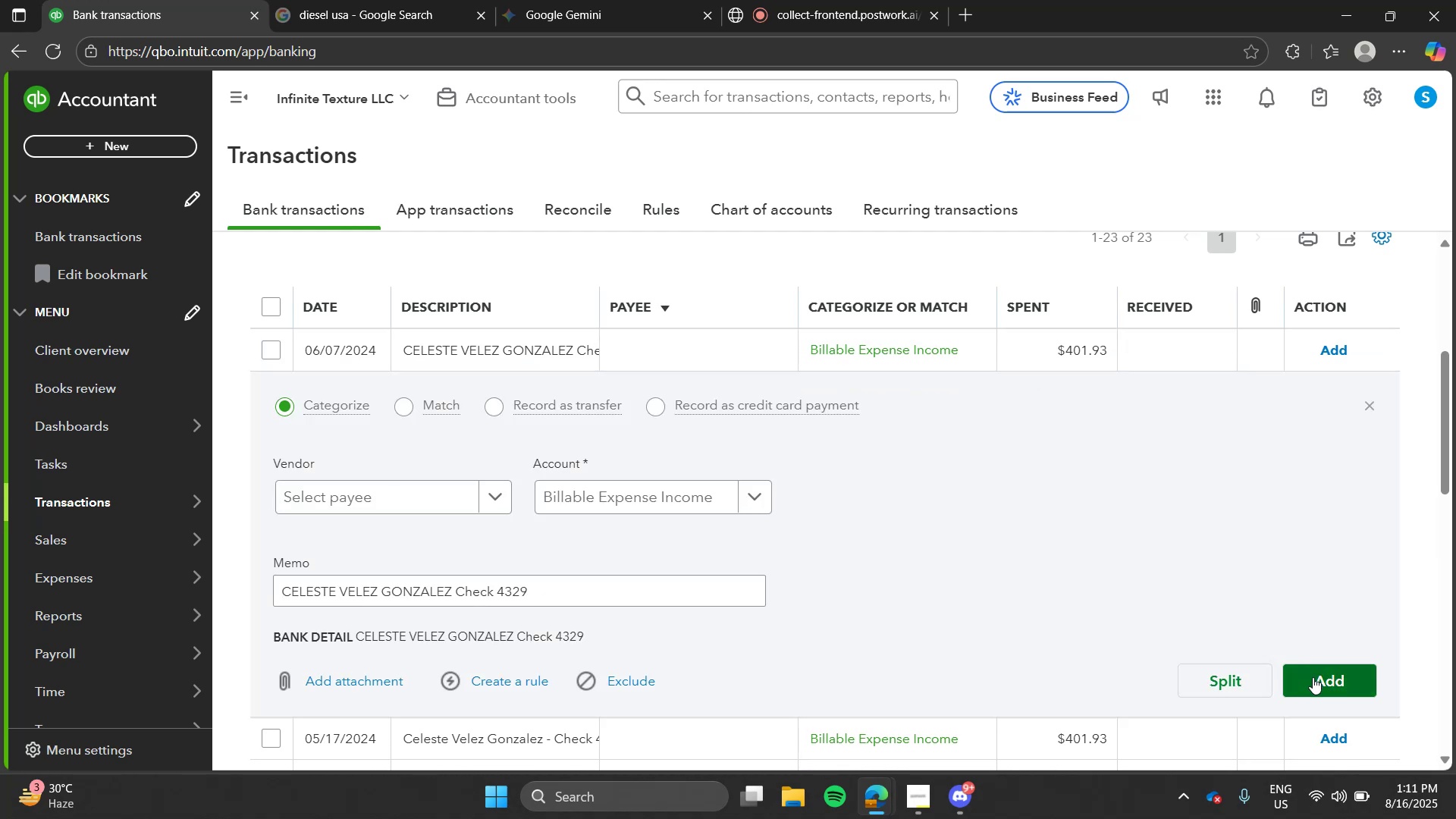 
left_click([1313, 679])
 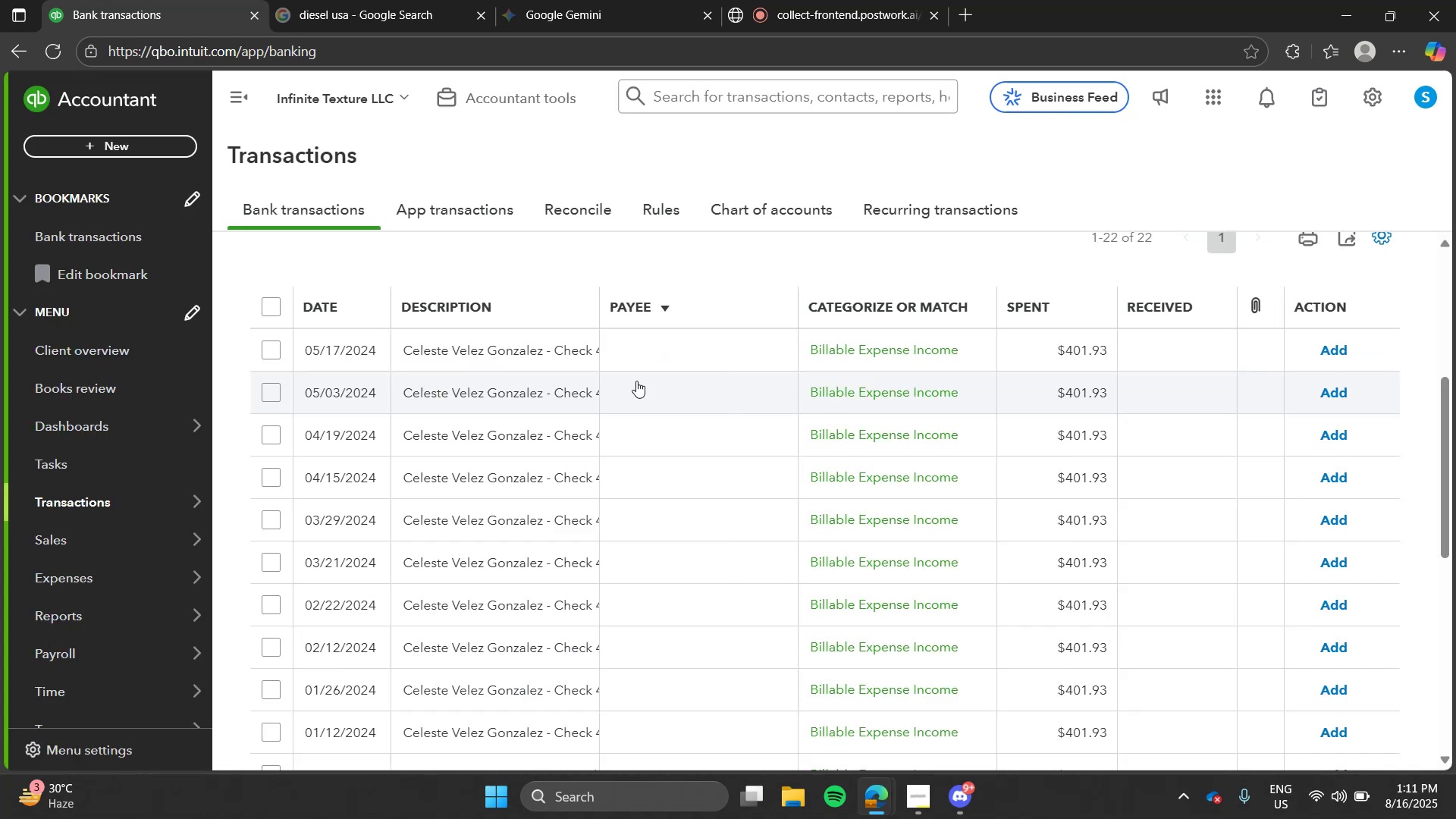 
left_click([604, 363])
 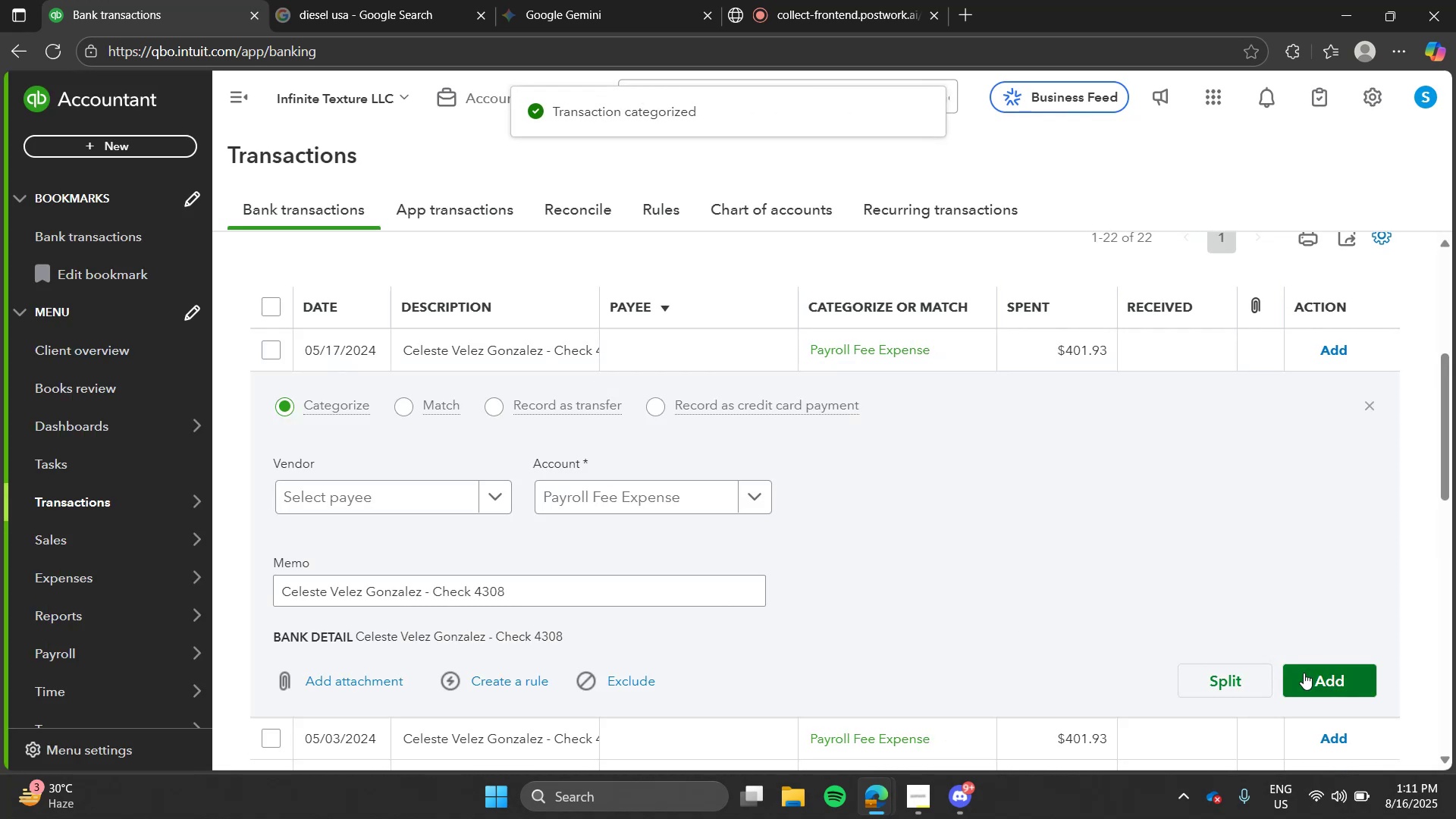 
left_click([1324, 676])
 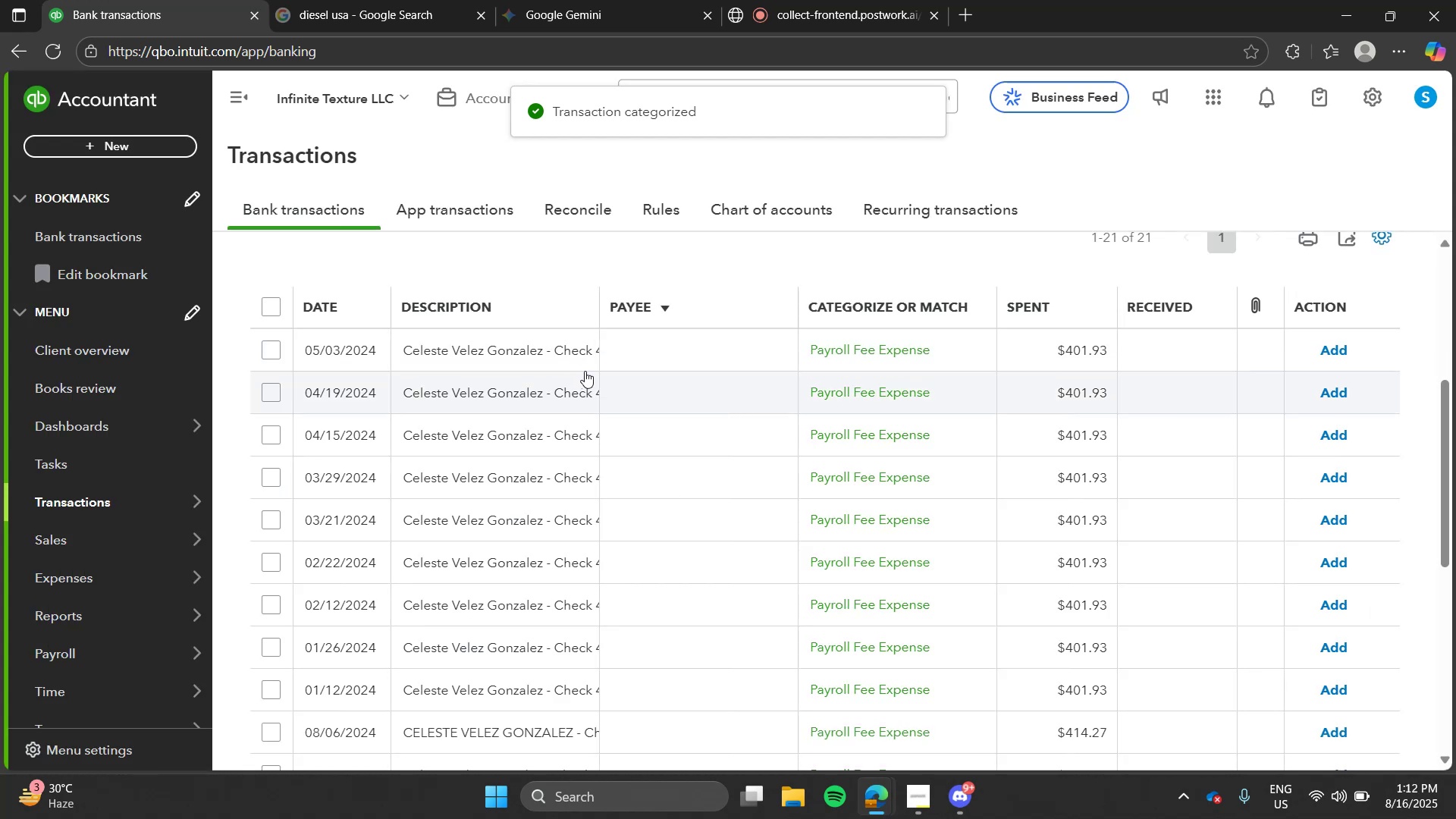 
left_click([582, 365])
 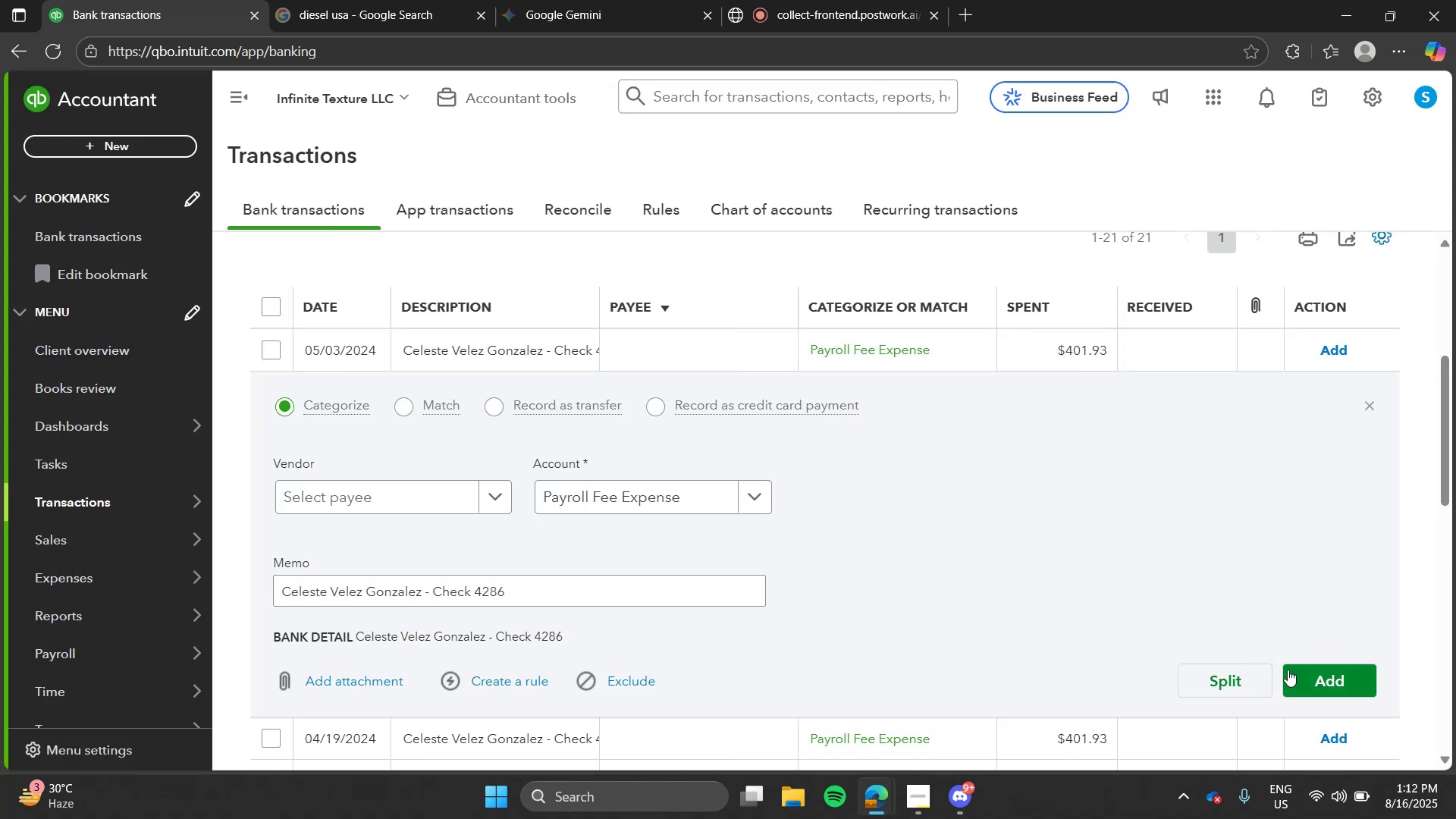 
left_click([1302, 677])
 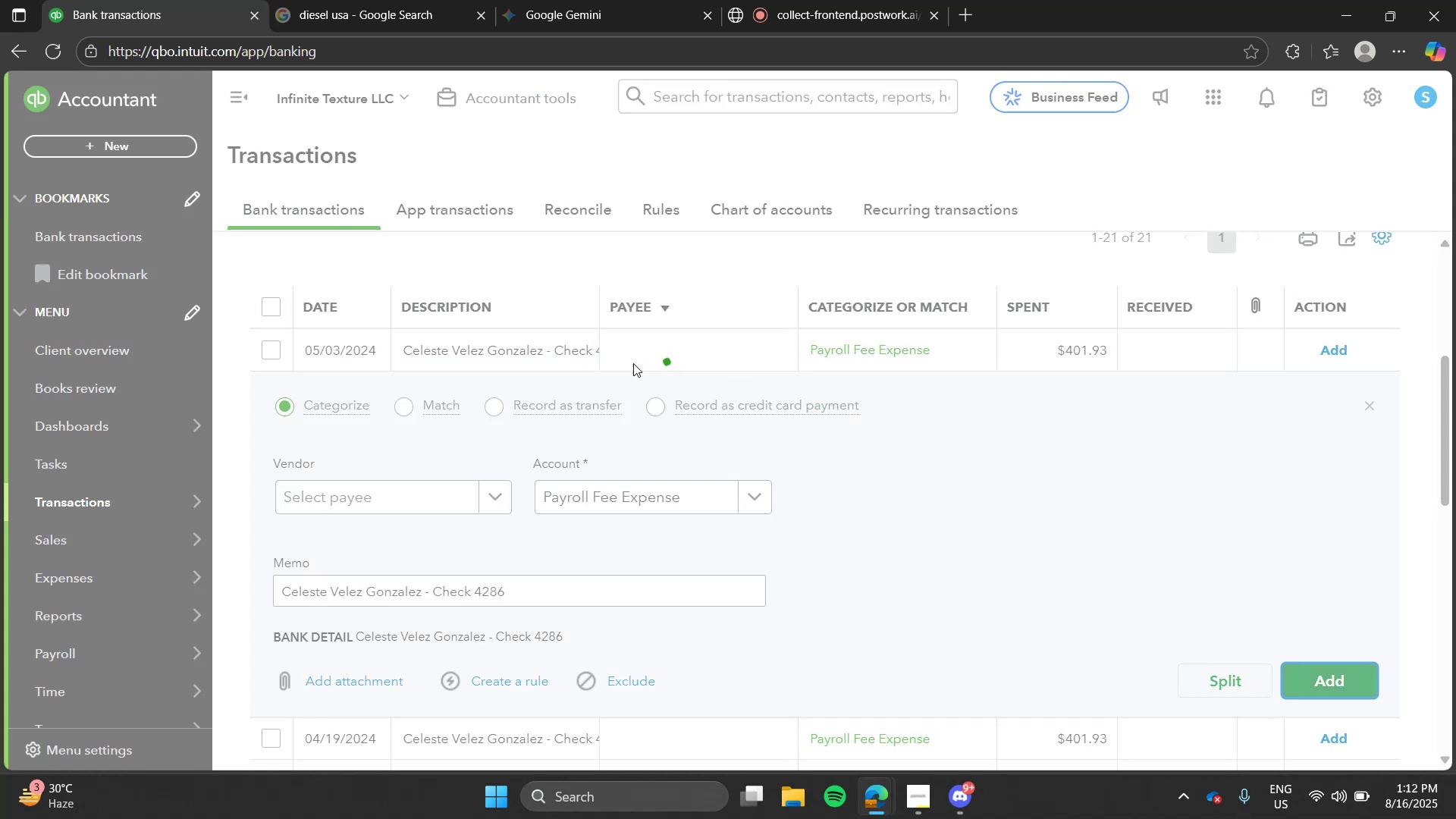 
left_click([620, 366])
 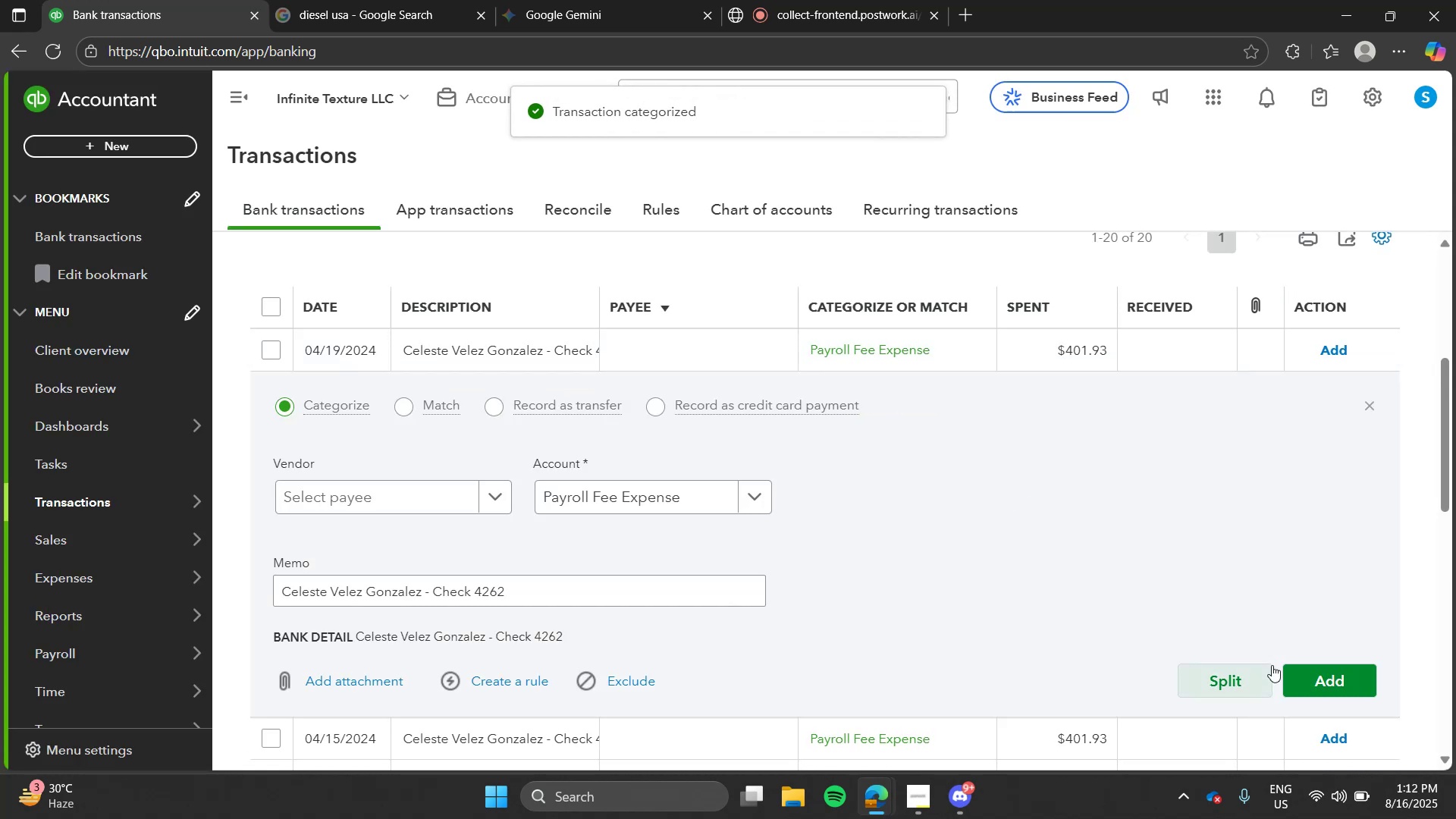 
left_click([1299, 669])
 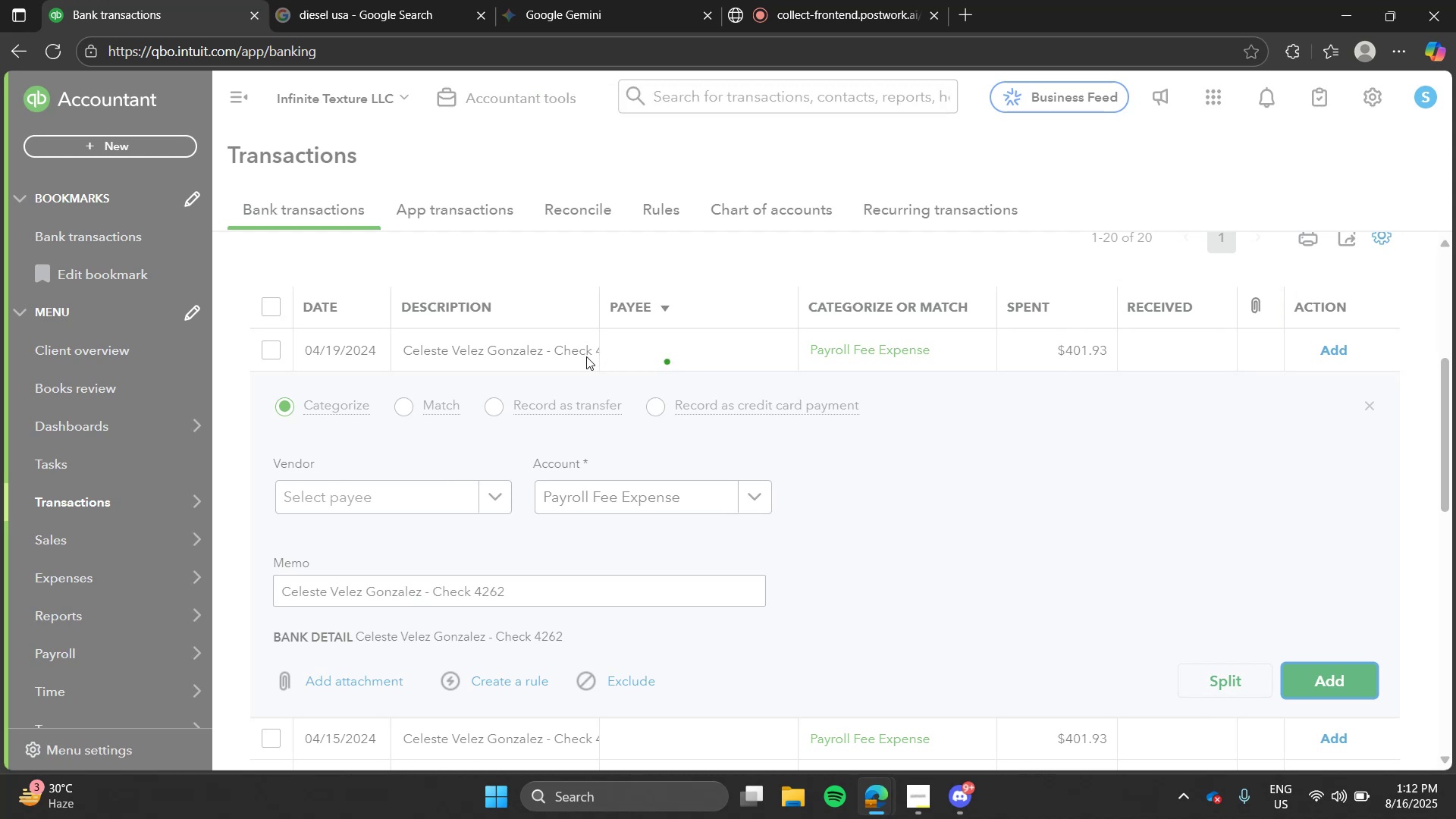 
wait(5.5)
 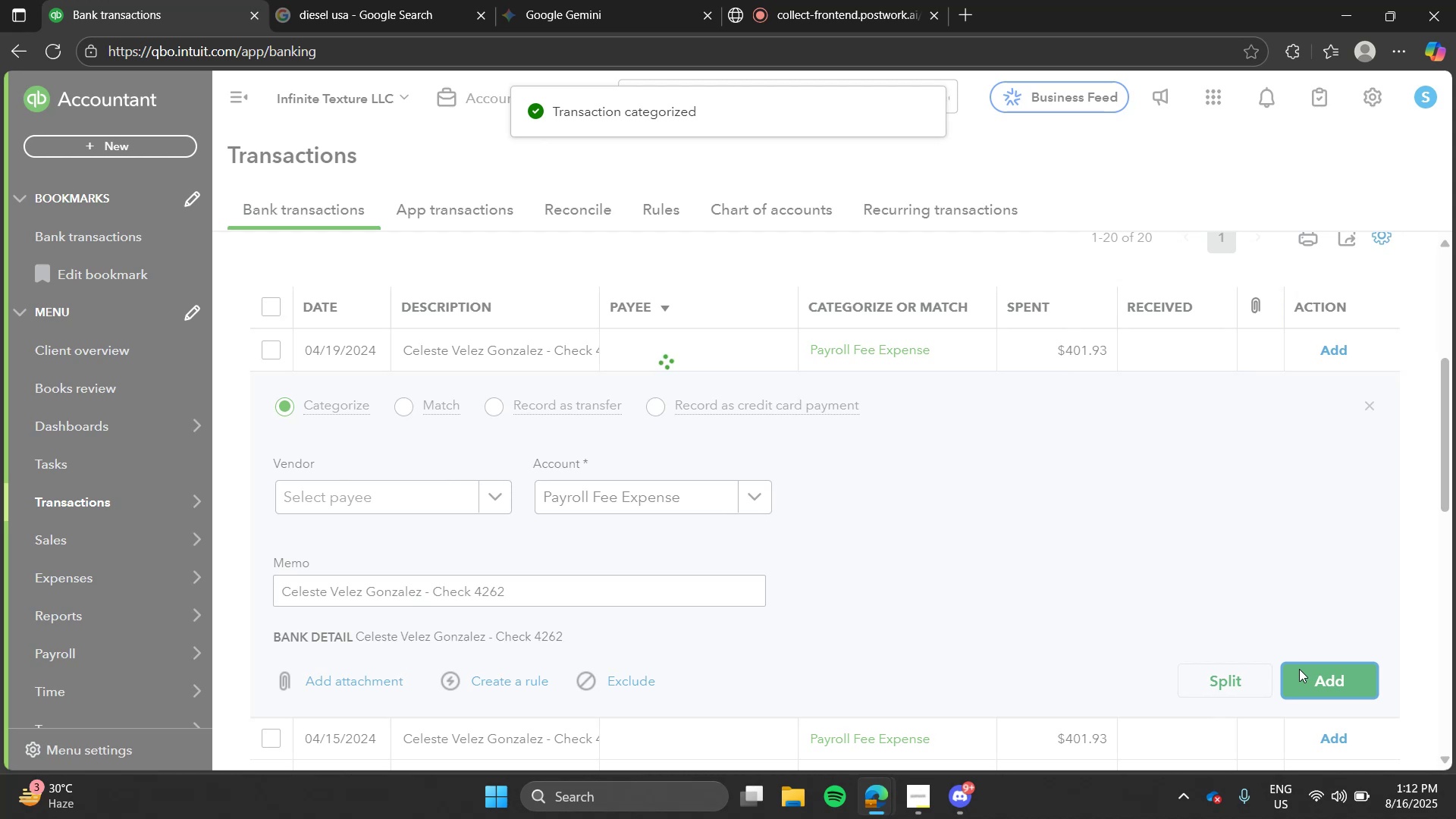 
left_click([585, 360])
 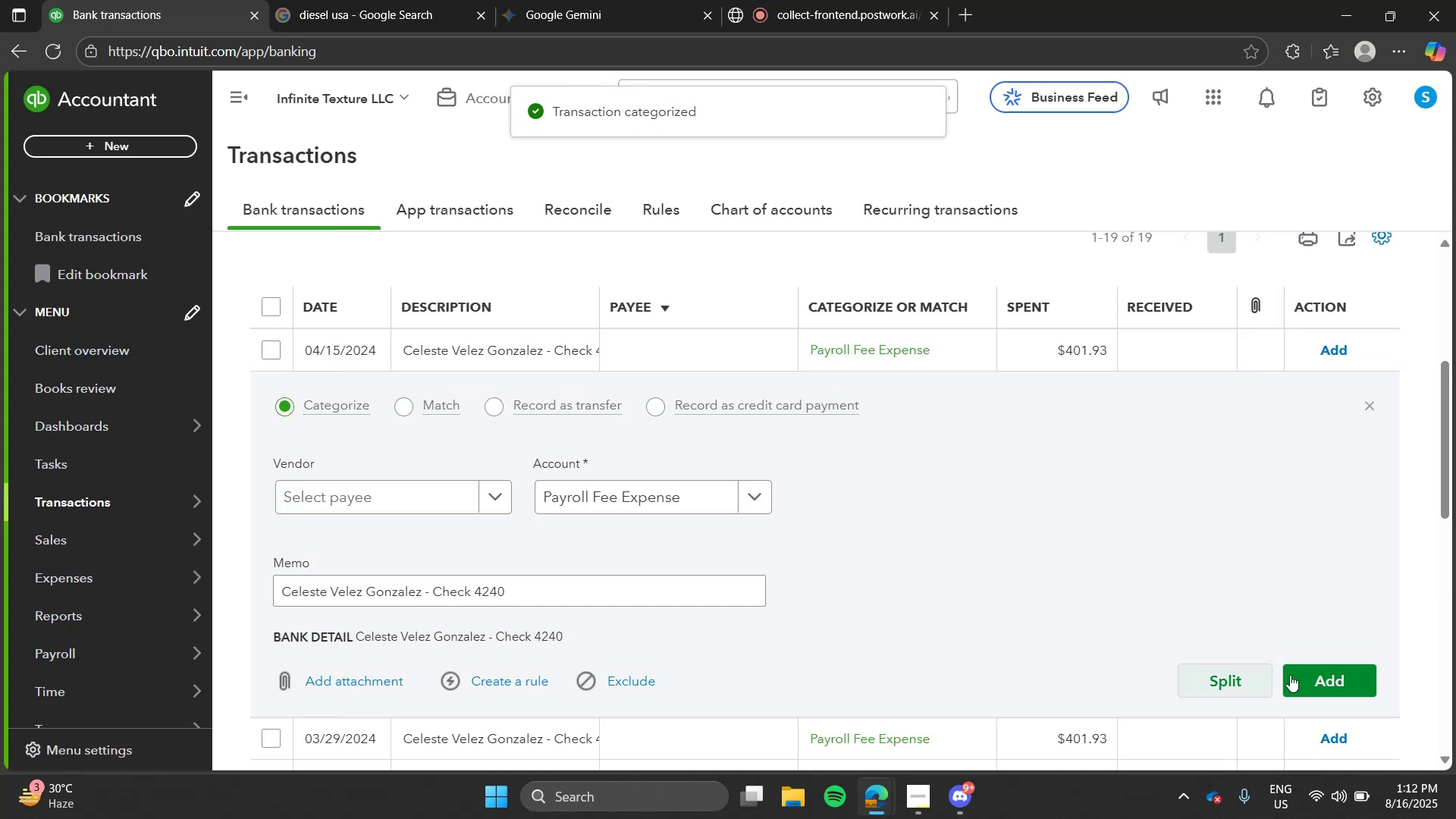 
left_click([1298, 675])
 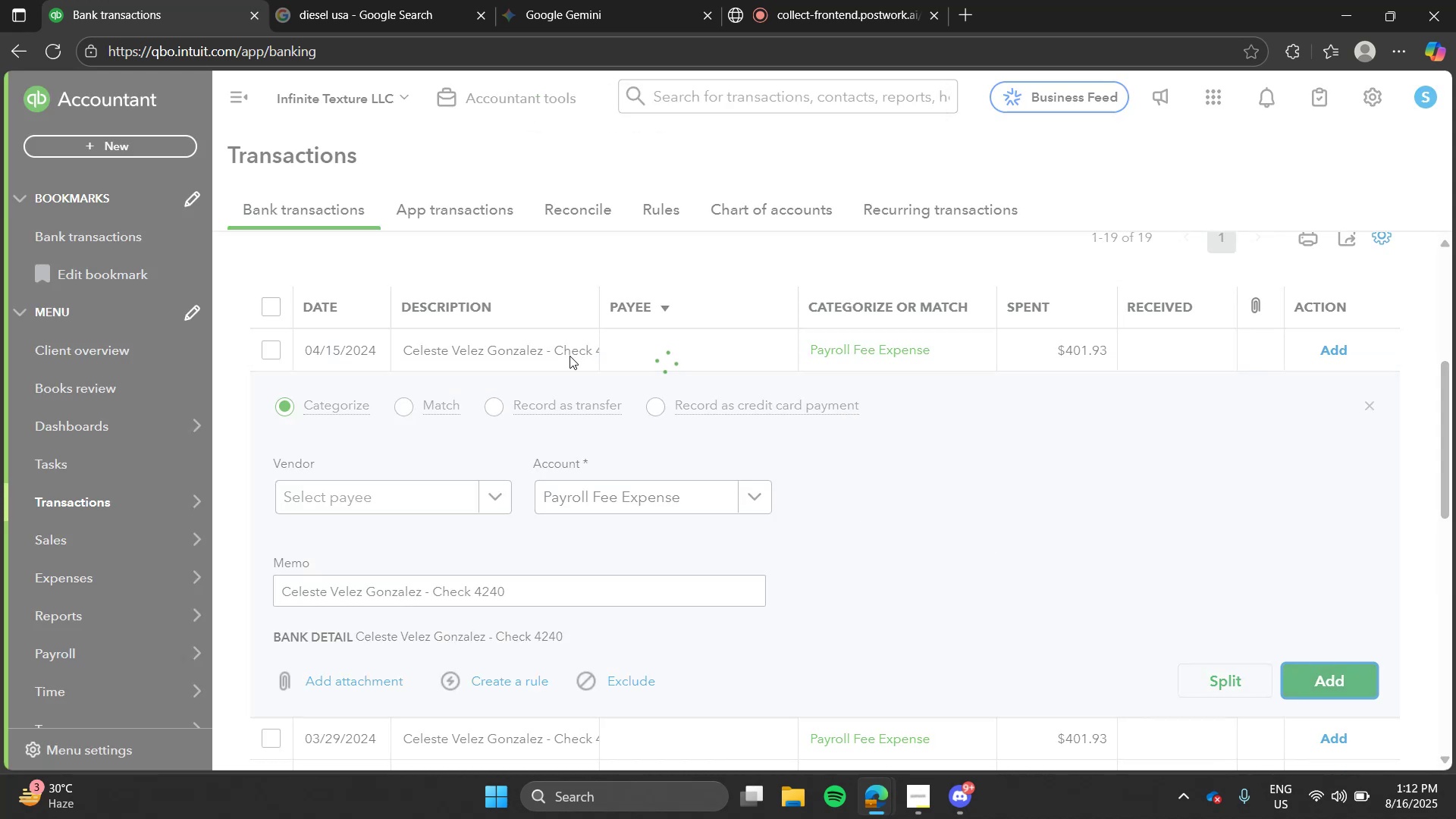 
left_click([570, 356])
 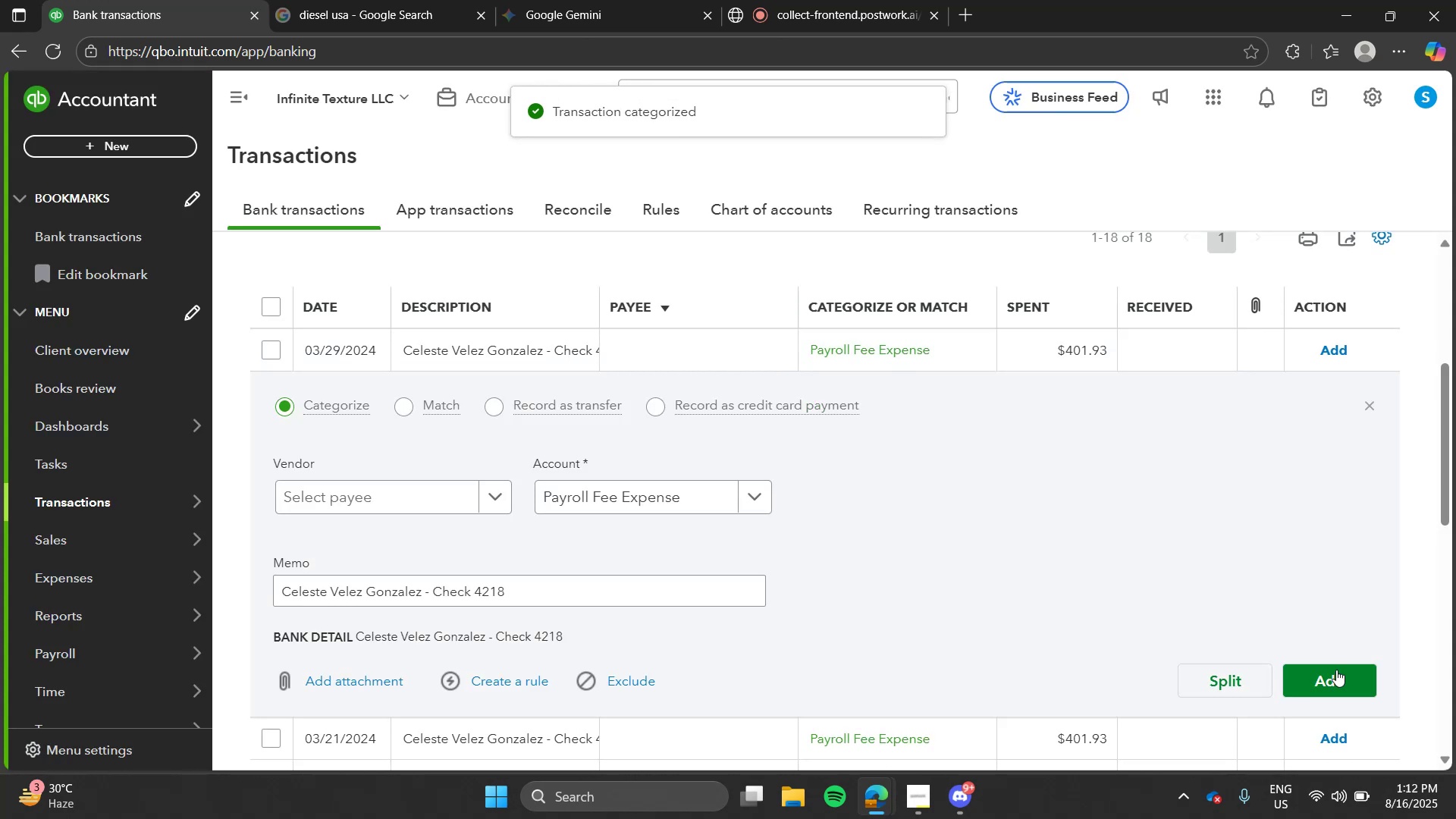 
left_click([1335, 670])
 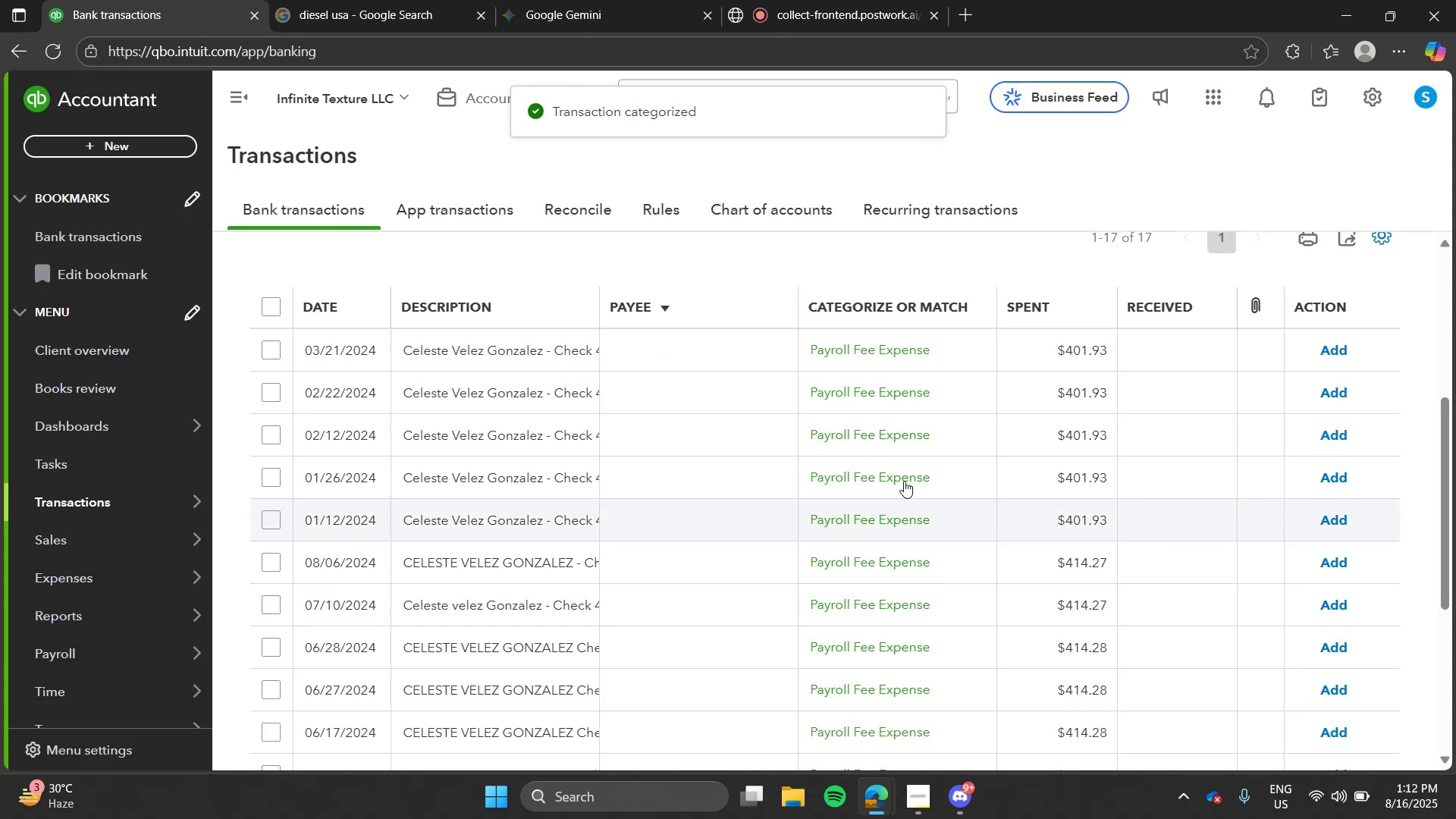 
left_click([637, 344])
 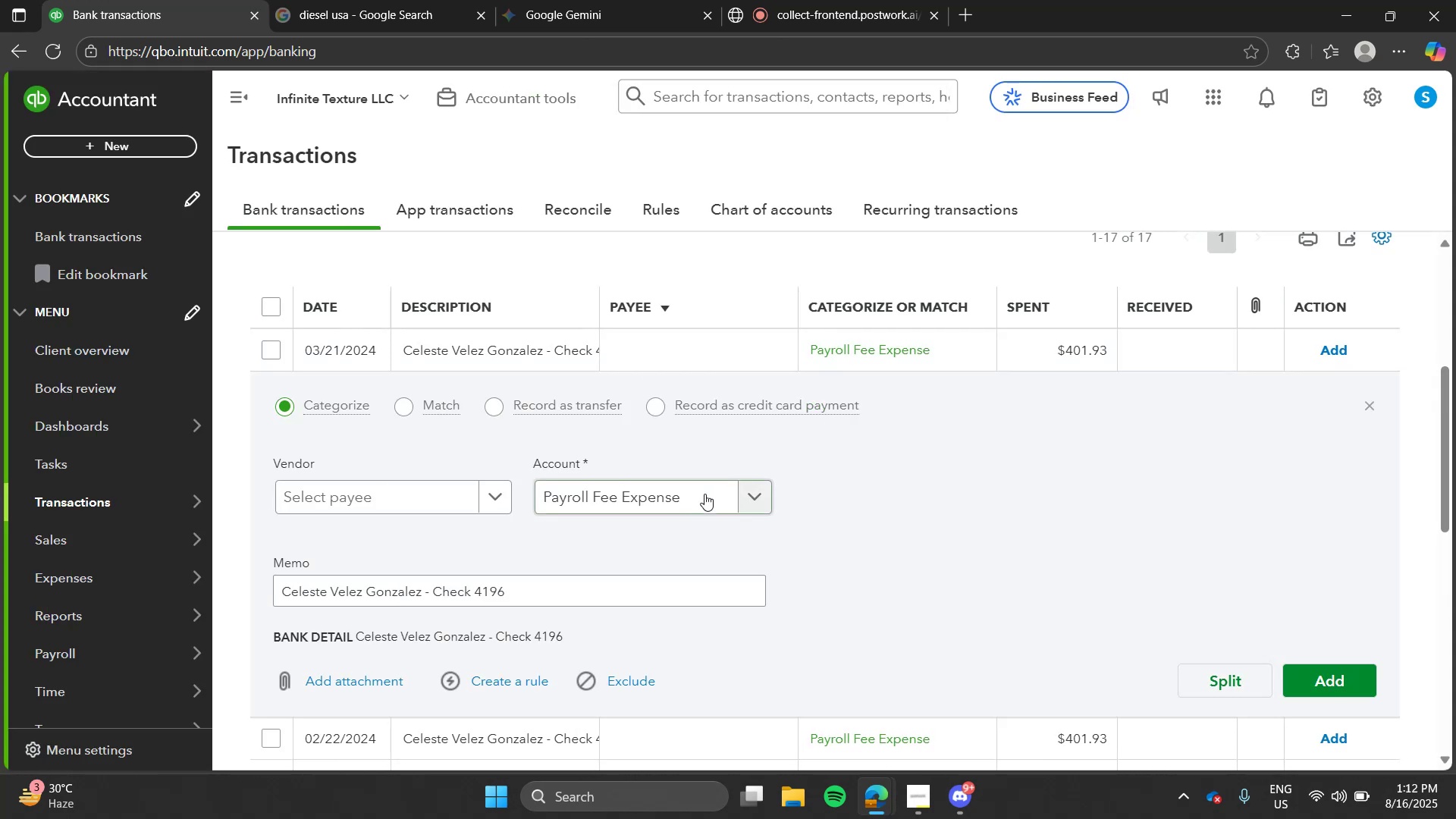 
left_click([704, 494])
 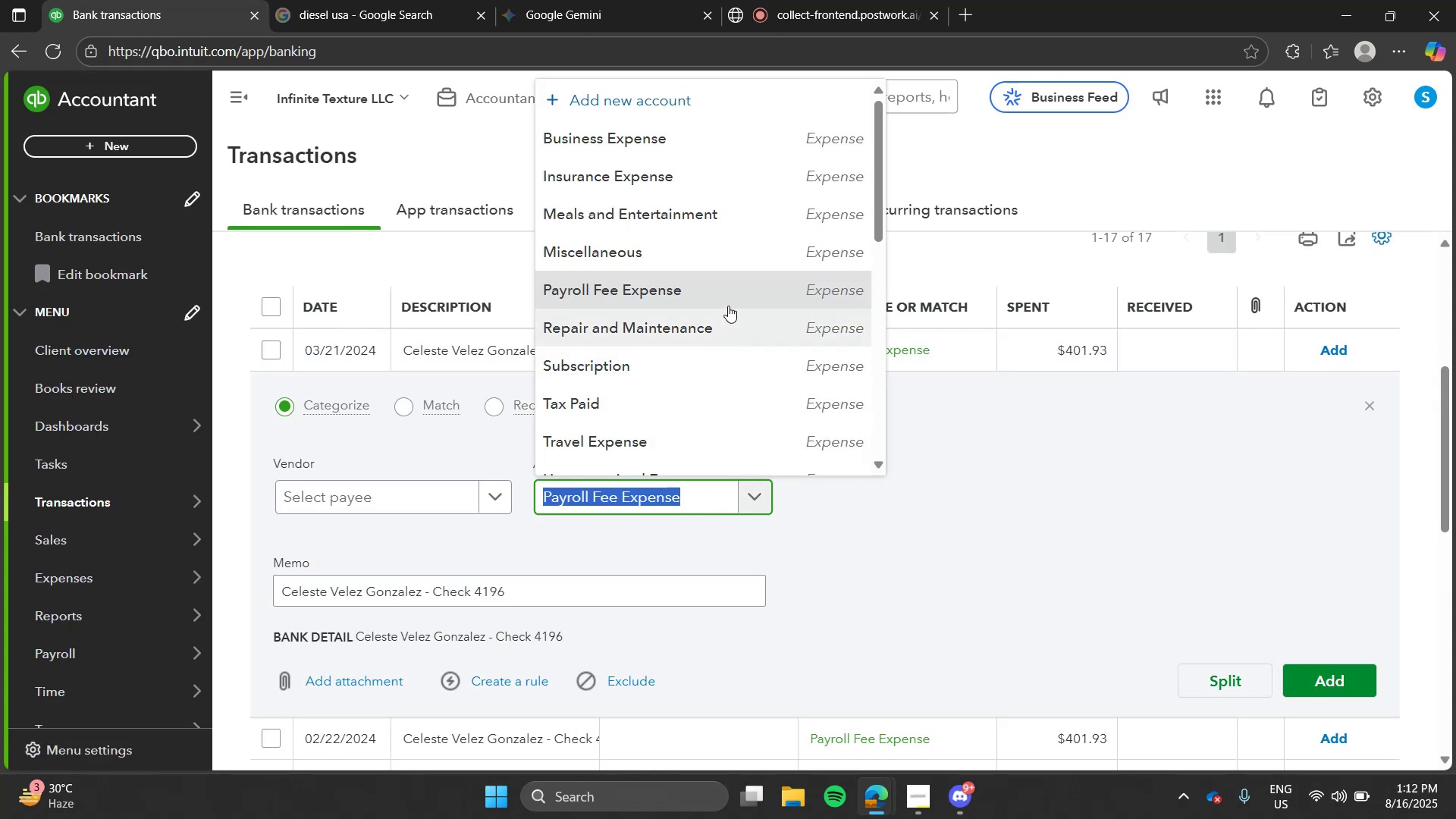 
left_click([737, 293])
 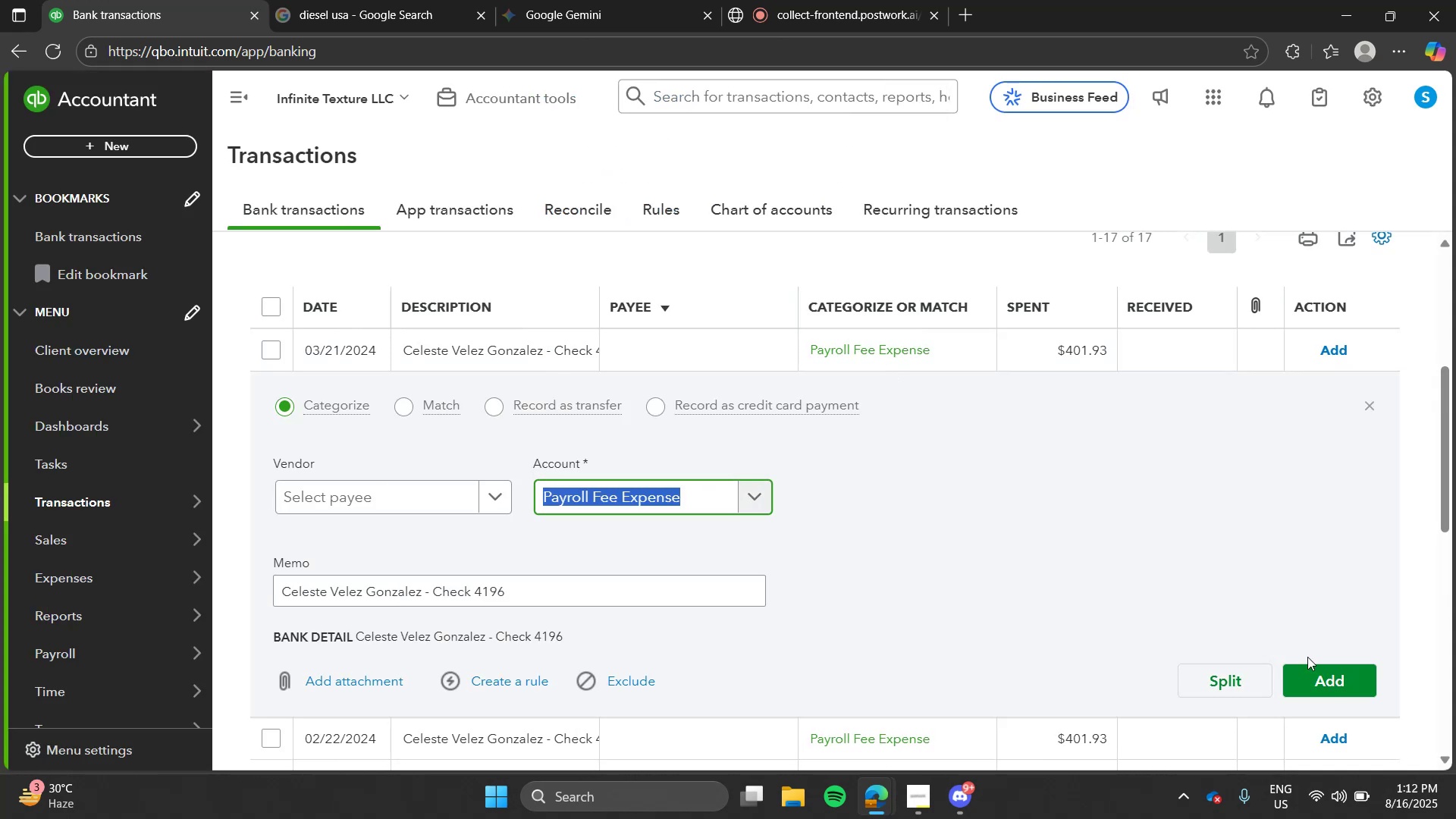 
left_click([1310, 664])
 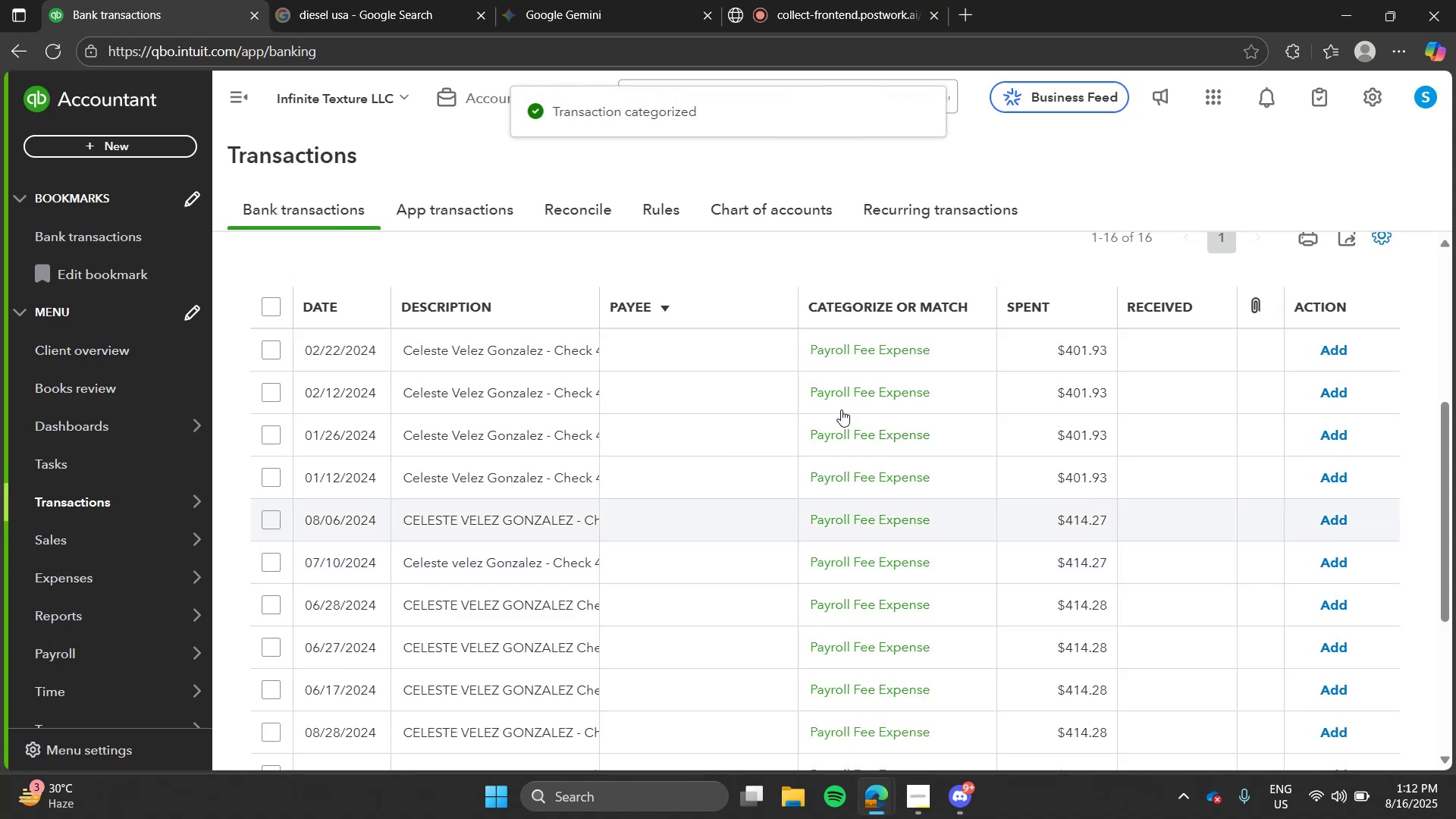 
left_click([573, 337])
 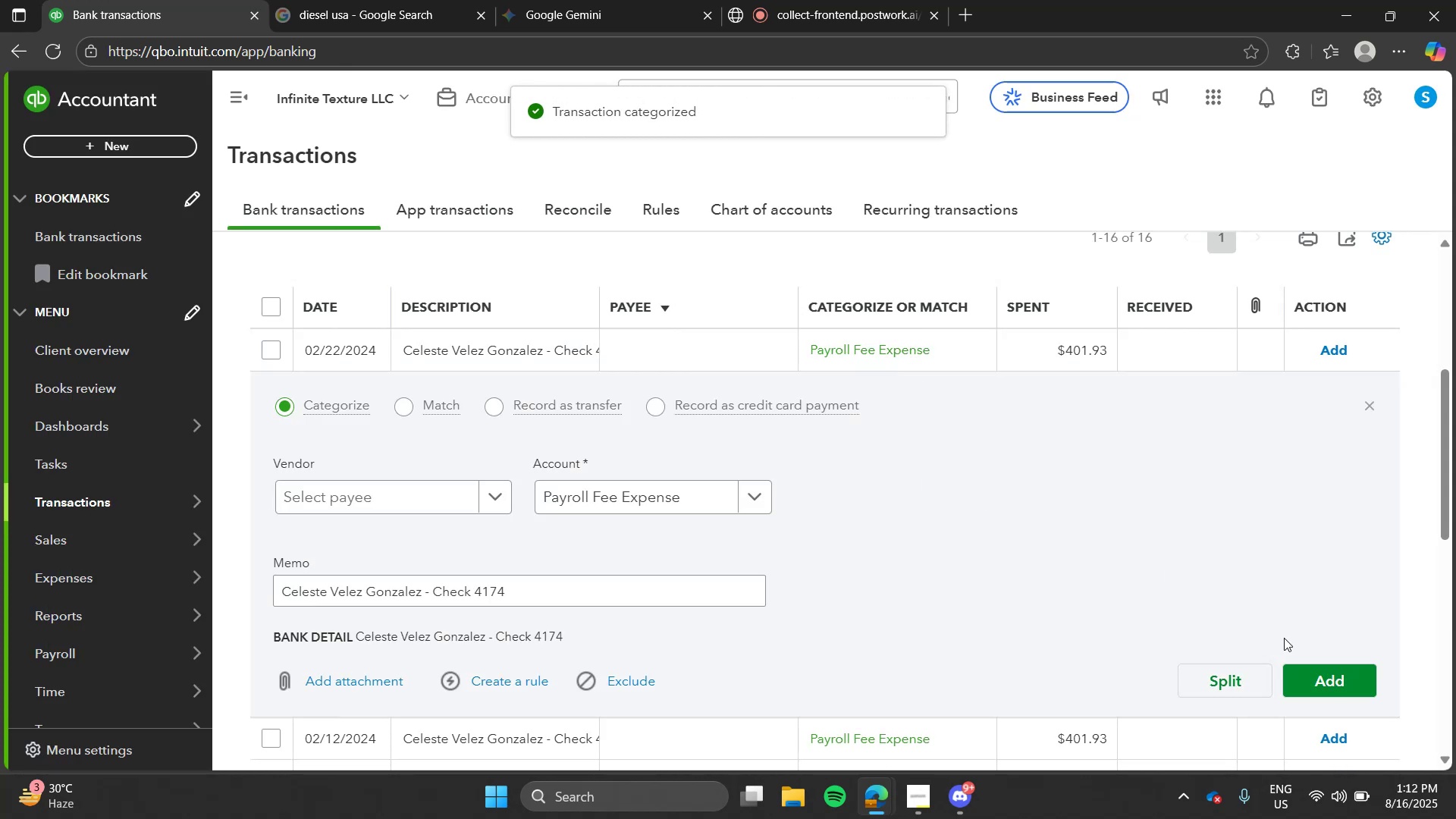 
left_click([1310, 673])
 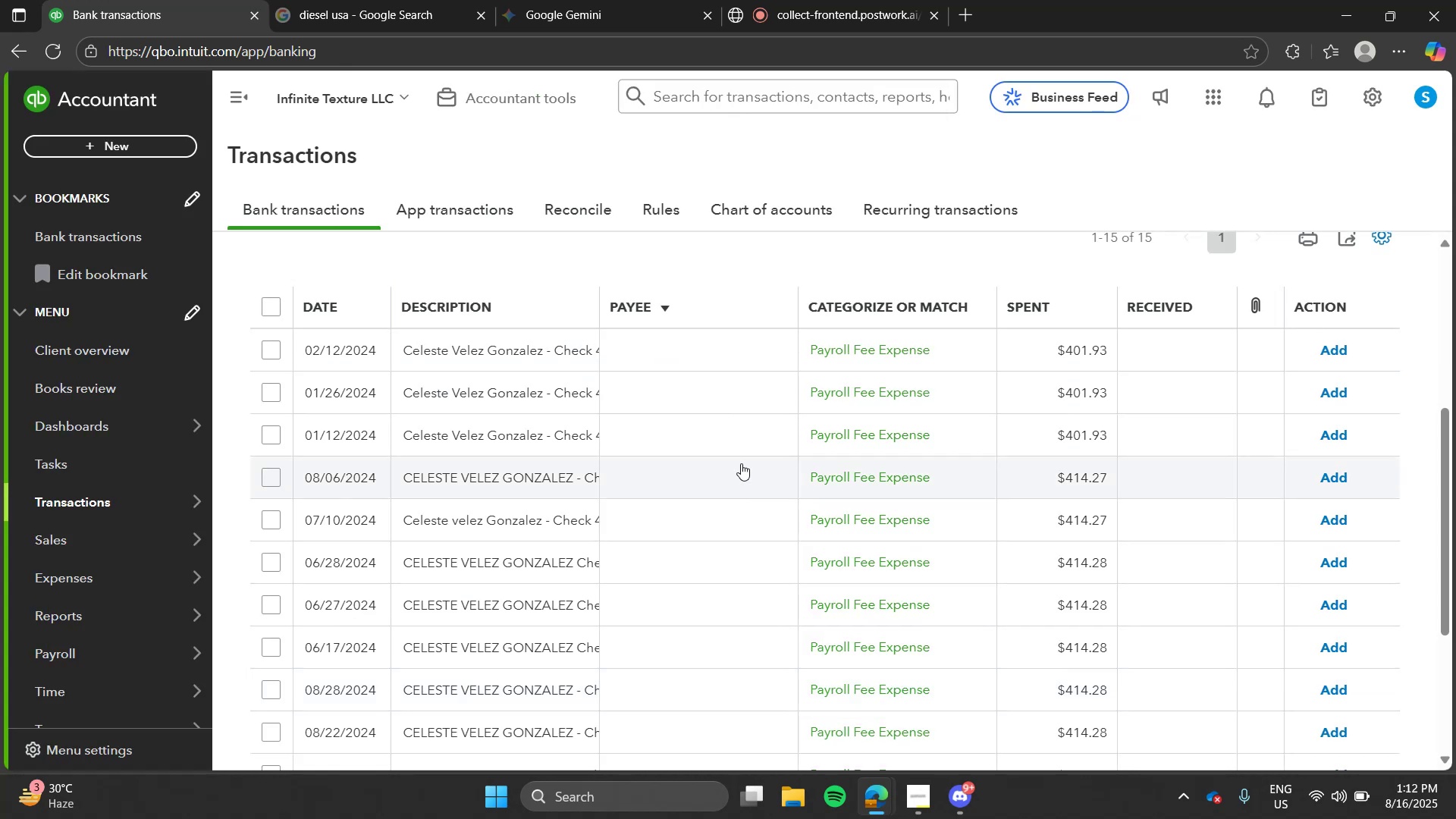 
left_click([623, 358])
 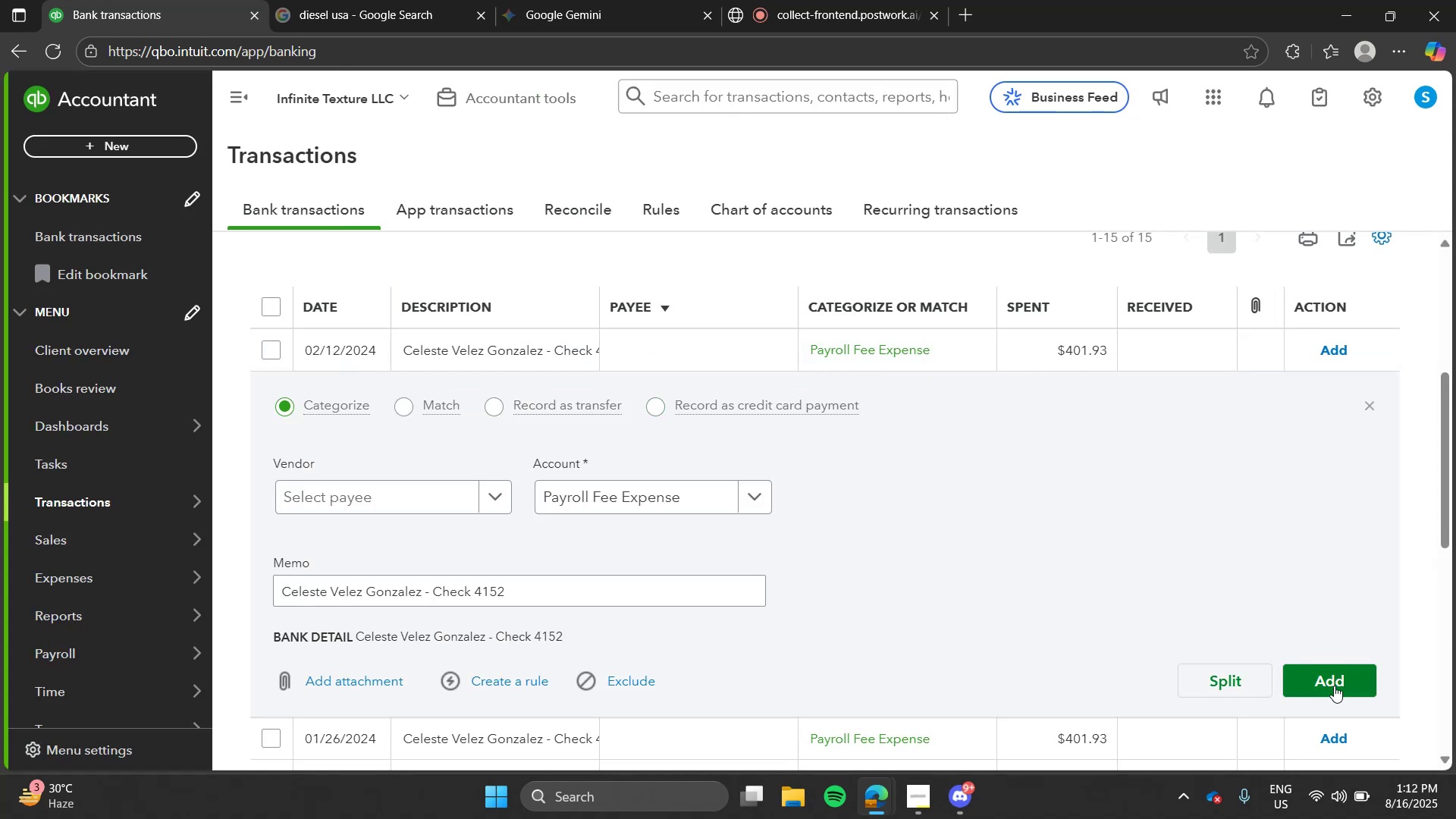 
left_click([1334, 686])
 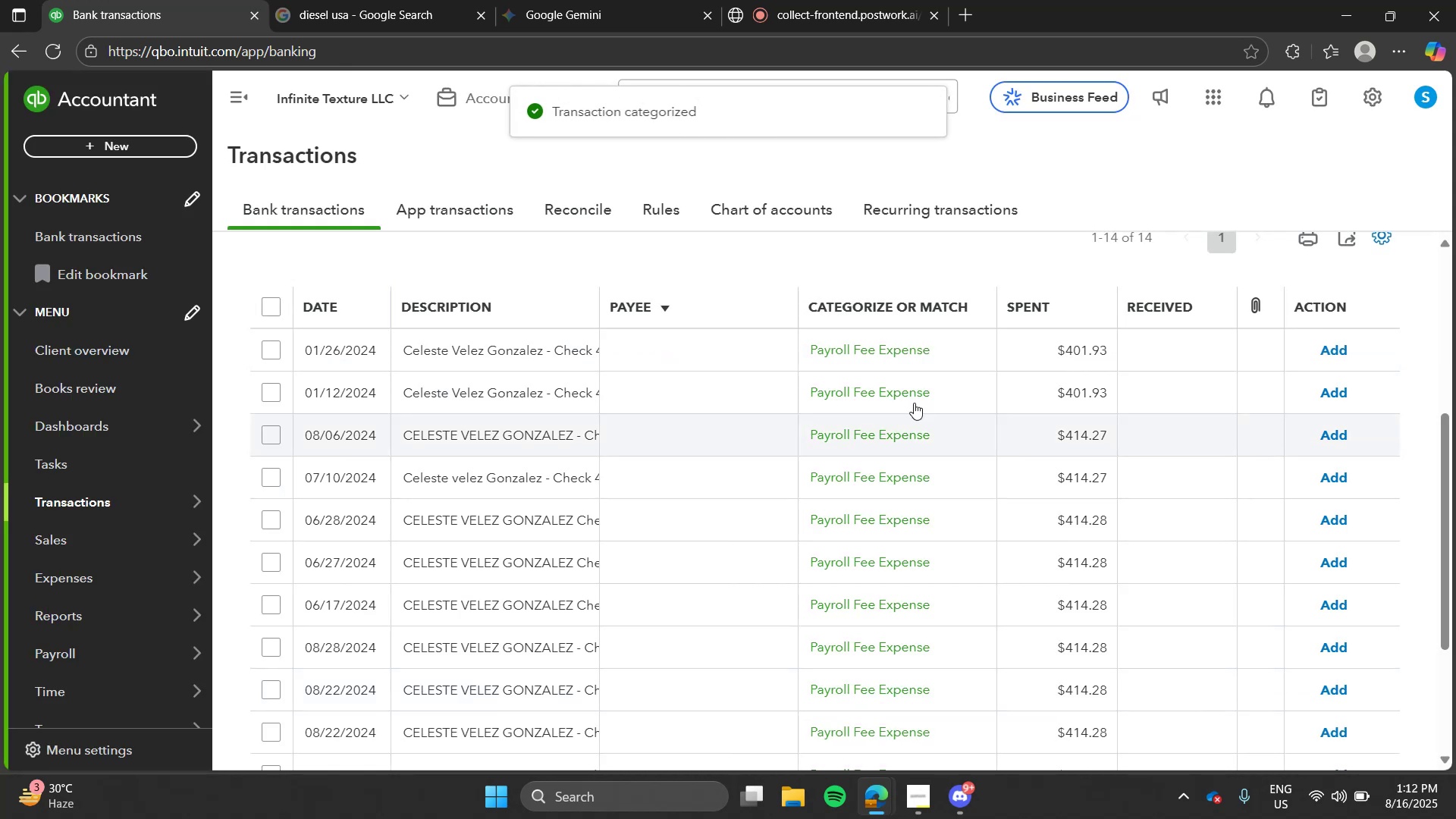 
left_click([752, 343])
 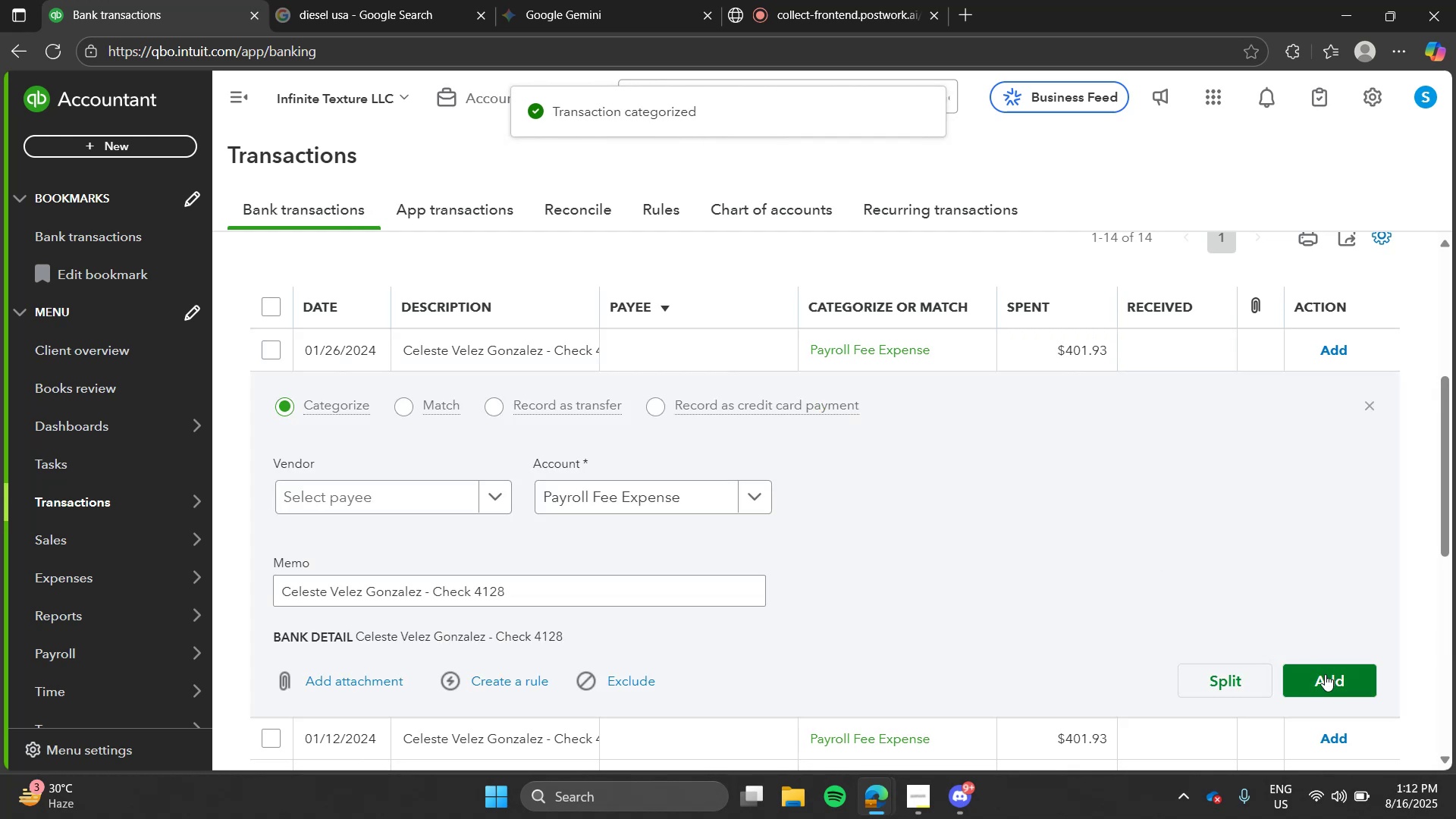 
left_click([1325, 675])
 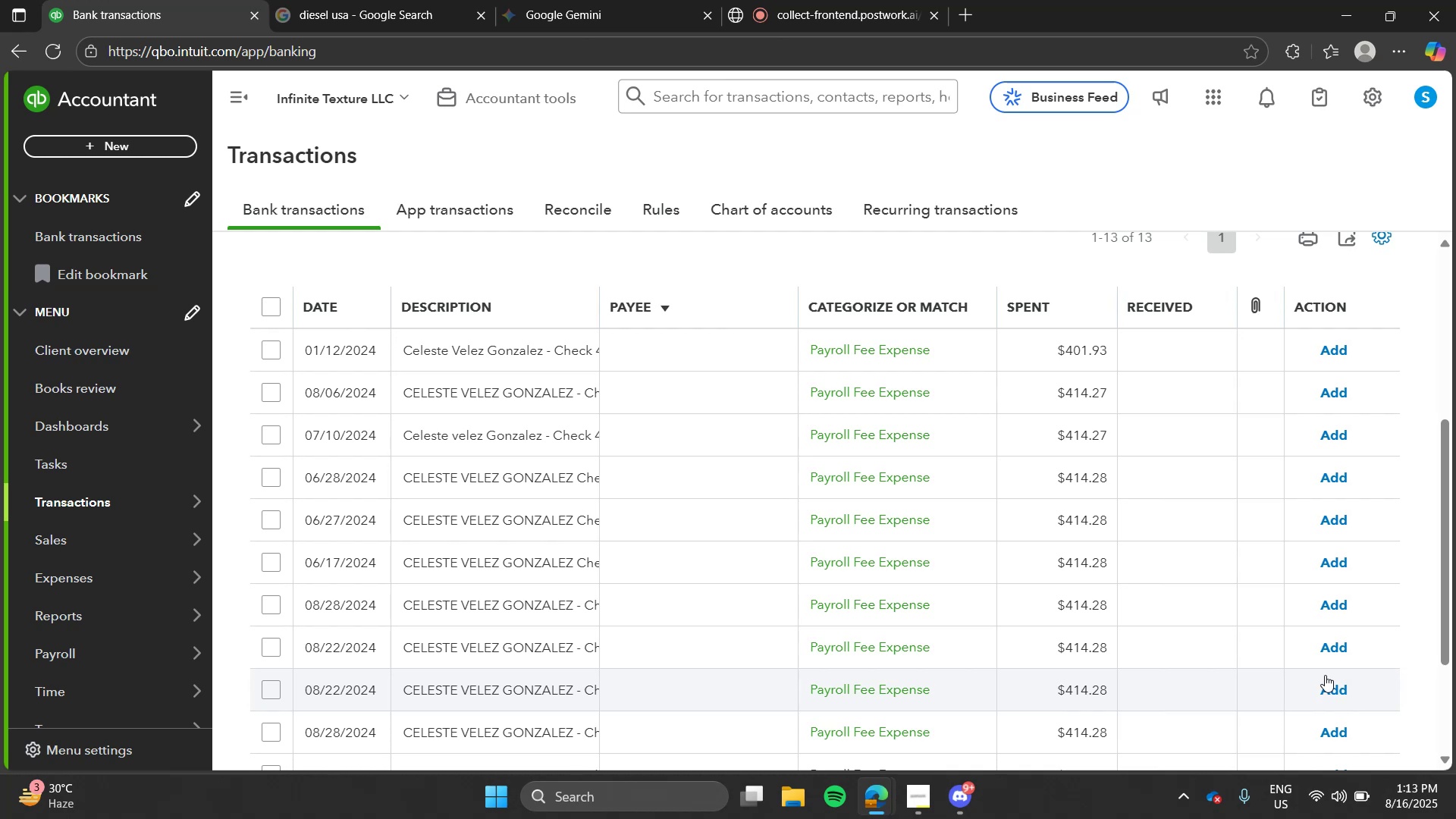 
wait(81.17)
 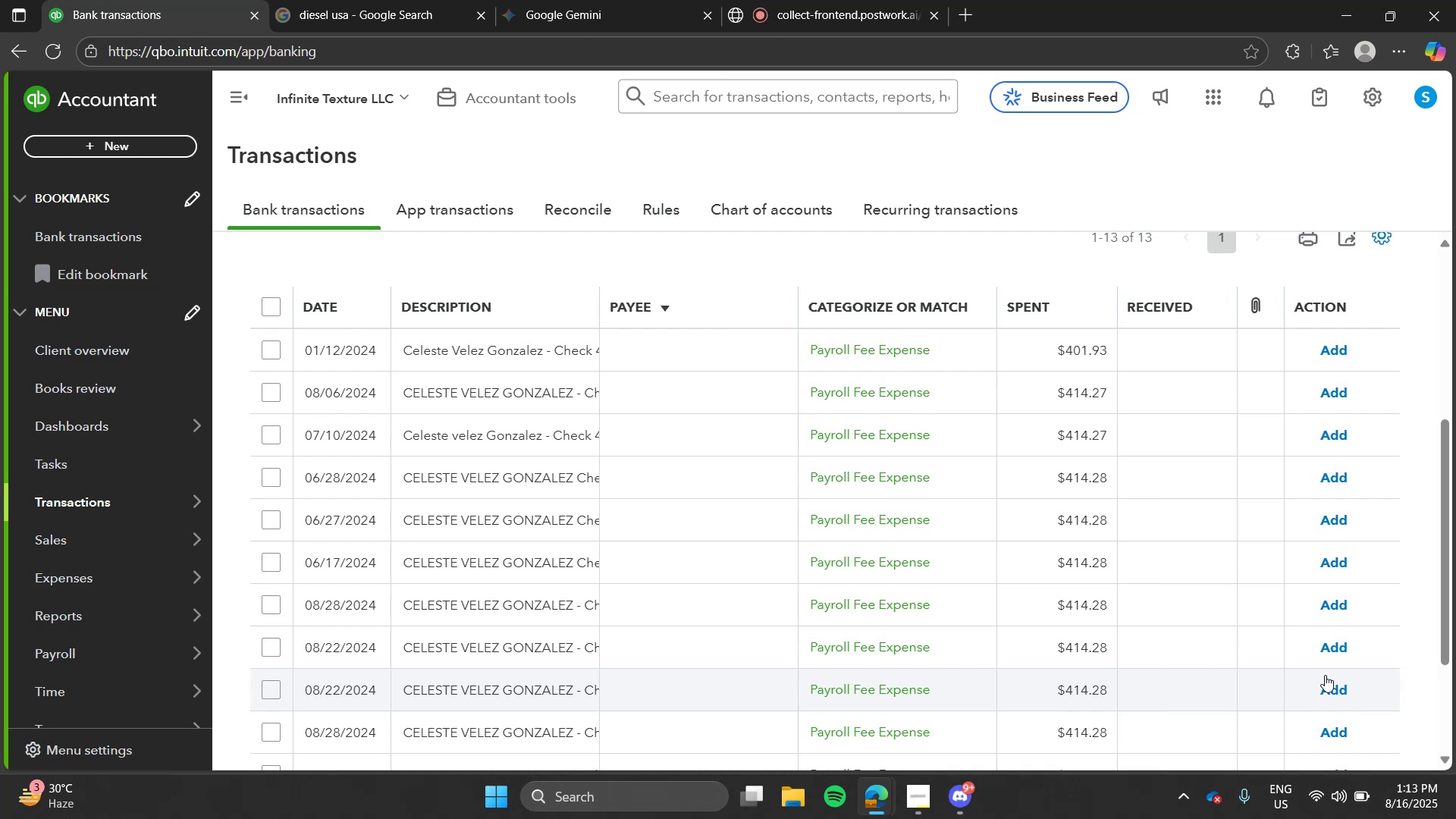 
left_click([1008, 362])
 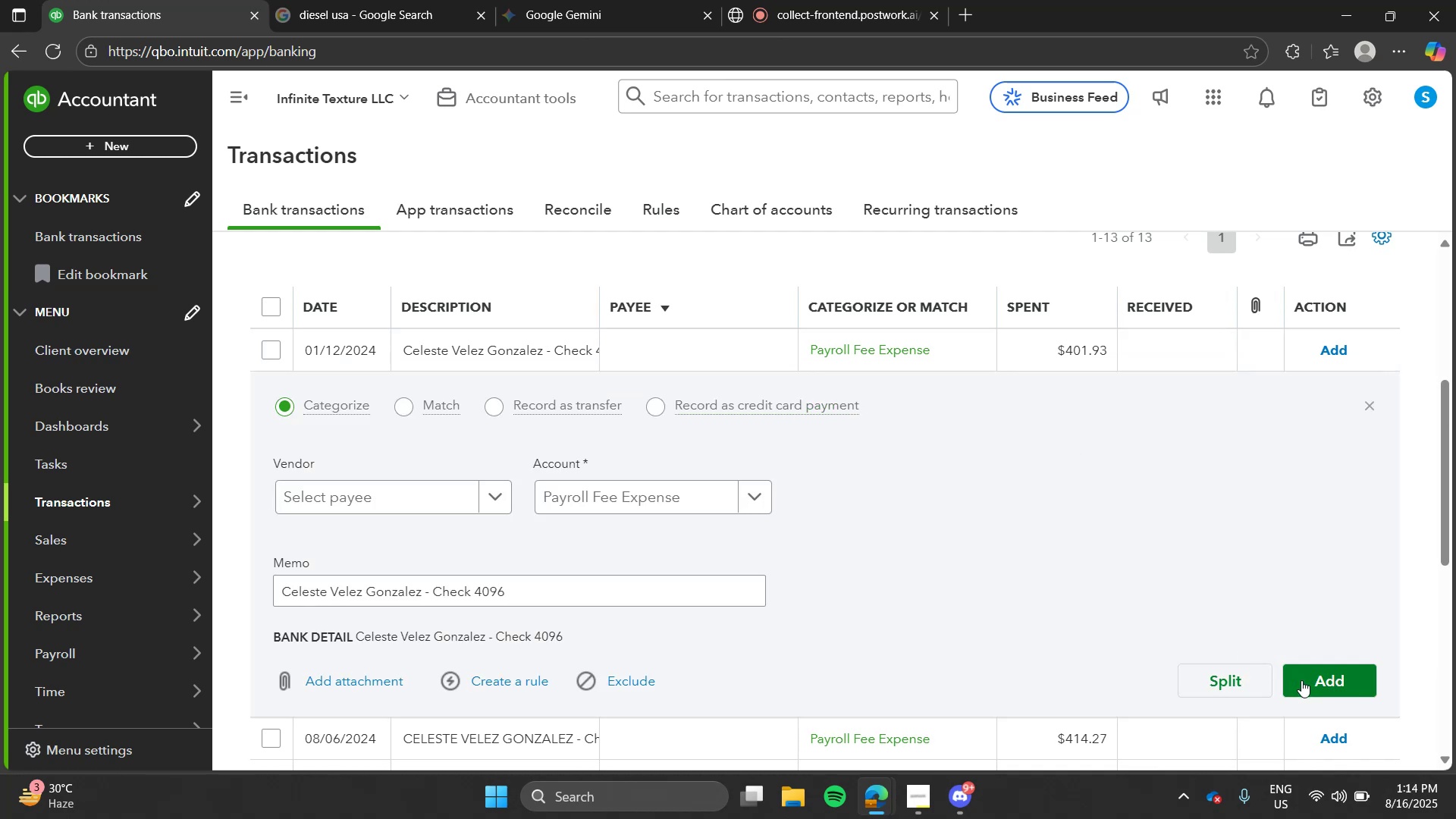 
left_click([1301, 680])
 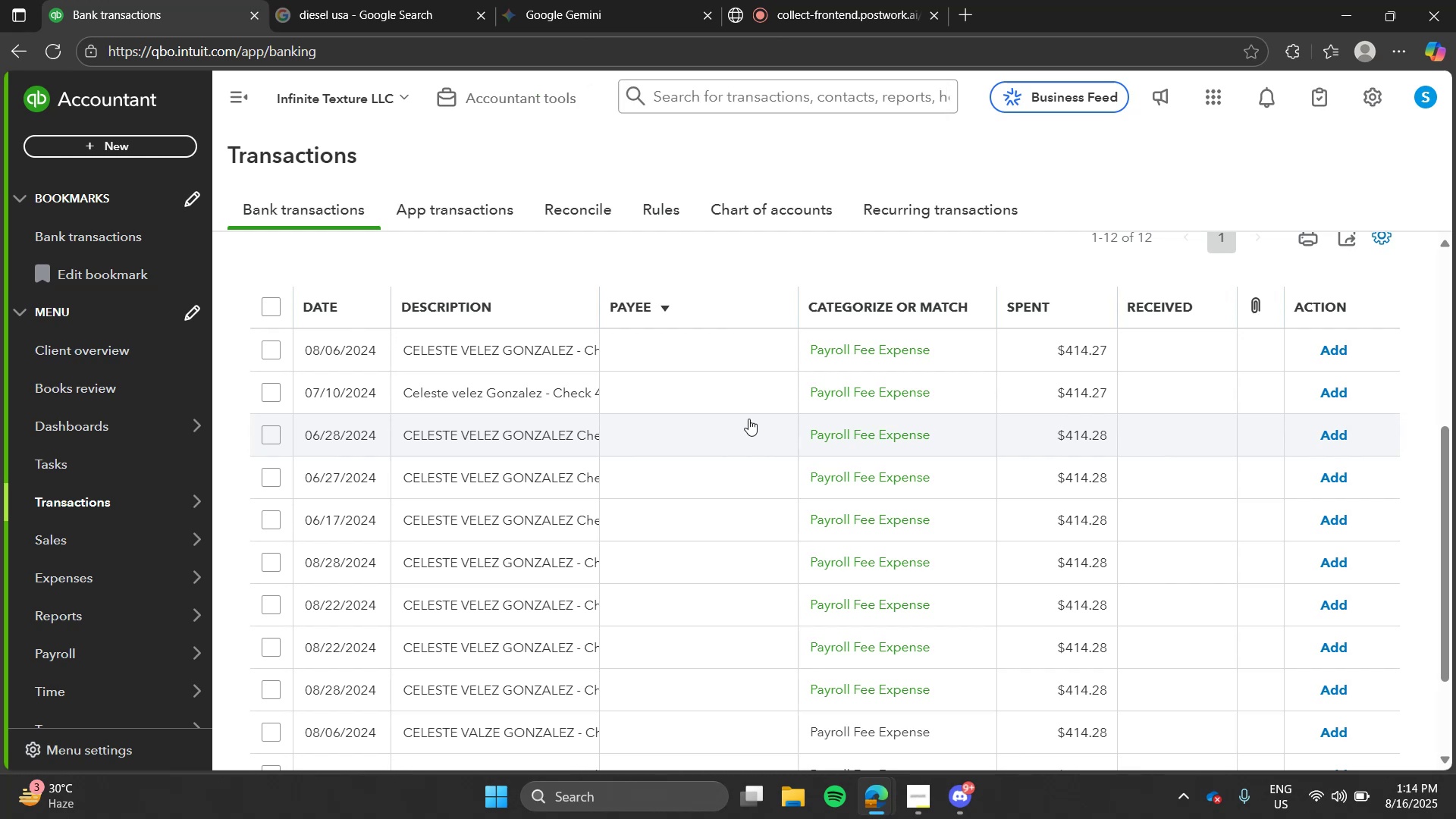 
wait(13.26)
 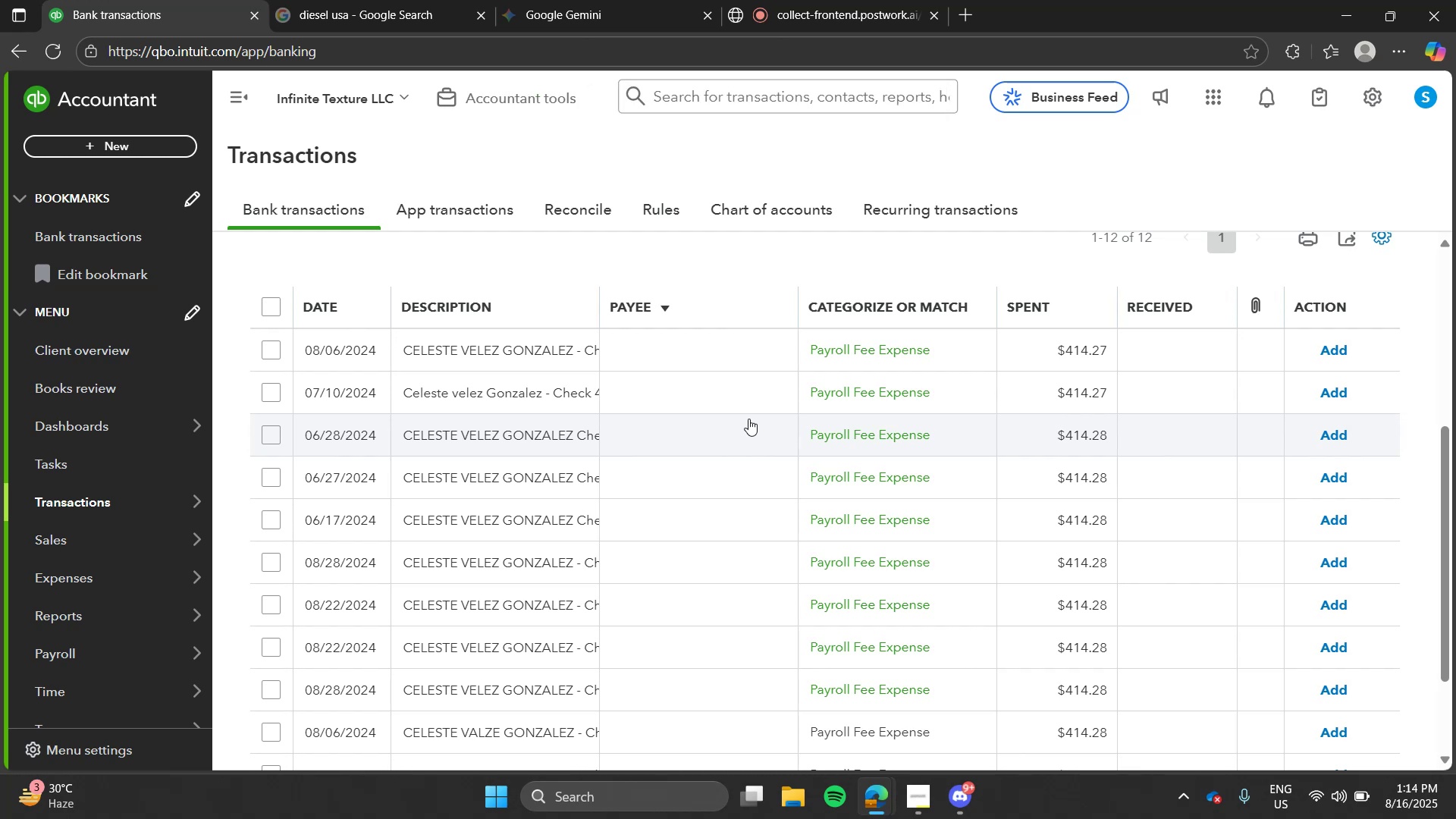 
left_click([805, 350])
 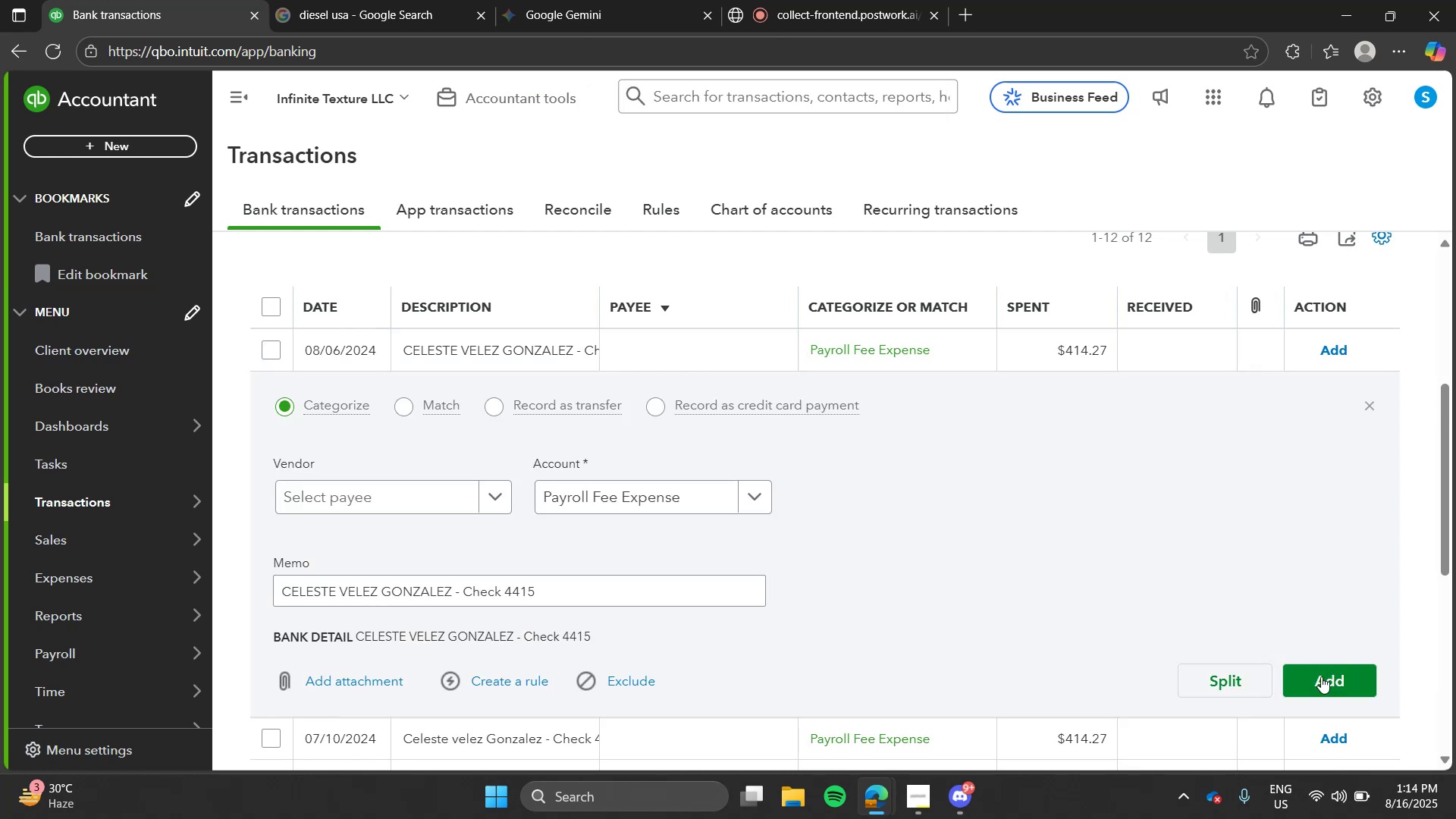 
left_click([1321, 679])
 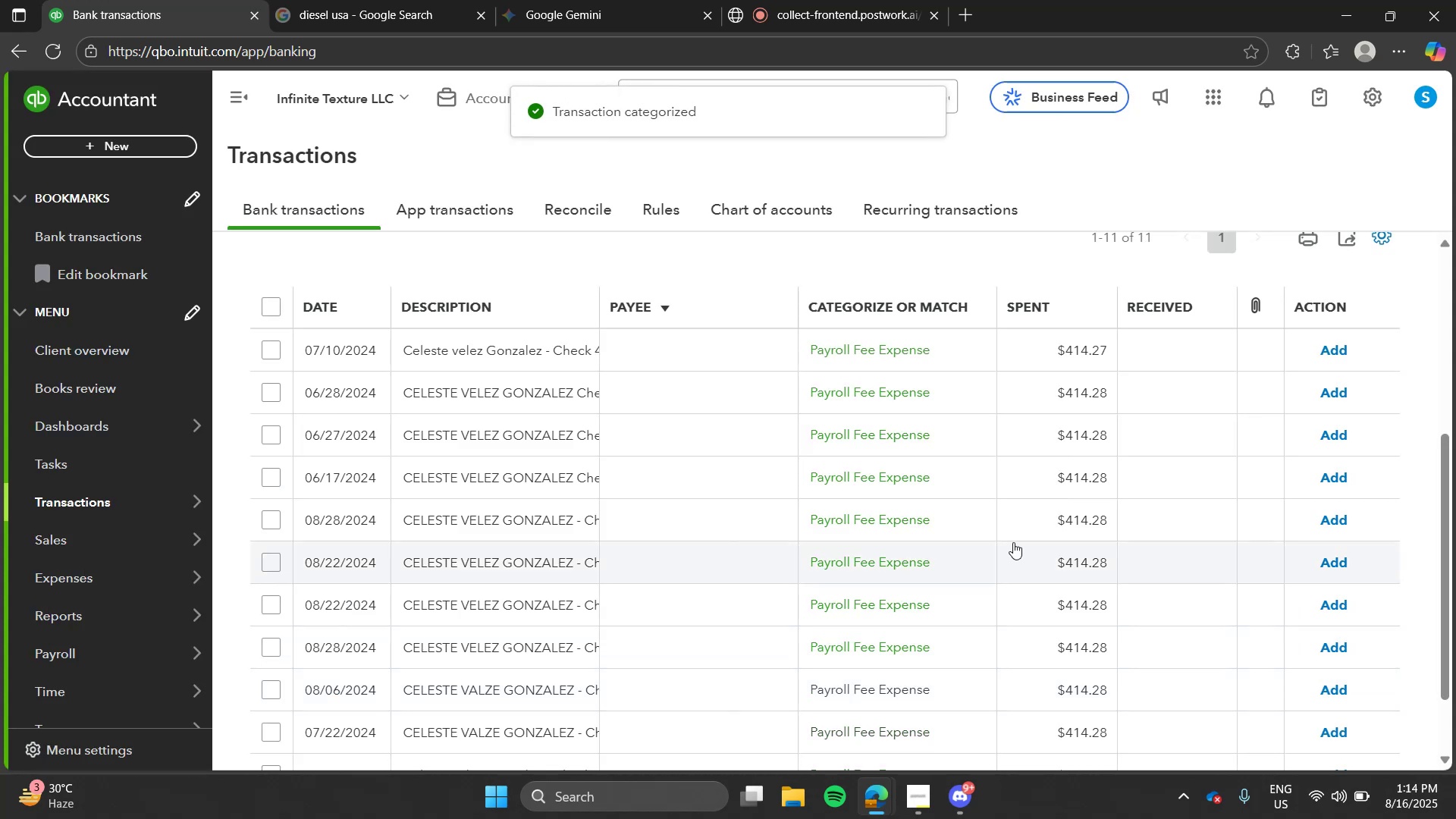 
left_click([867, 360])
 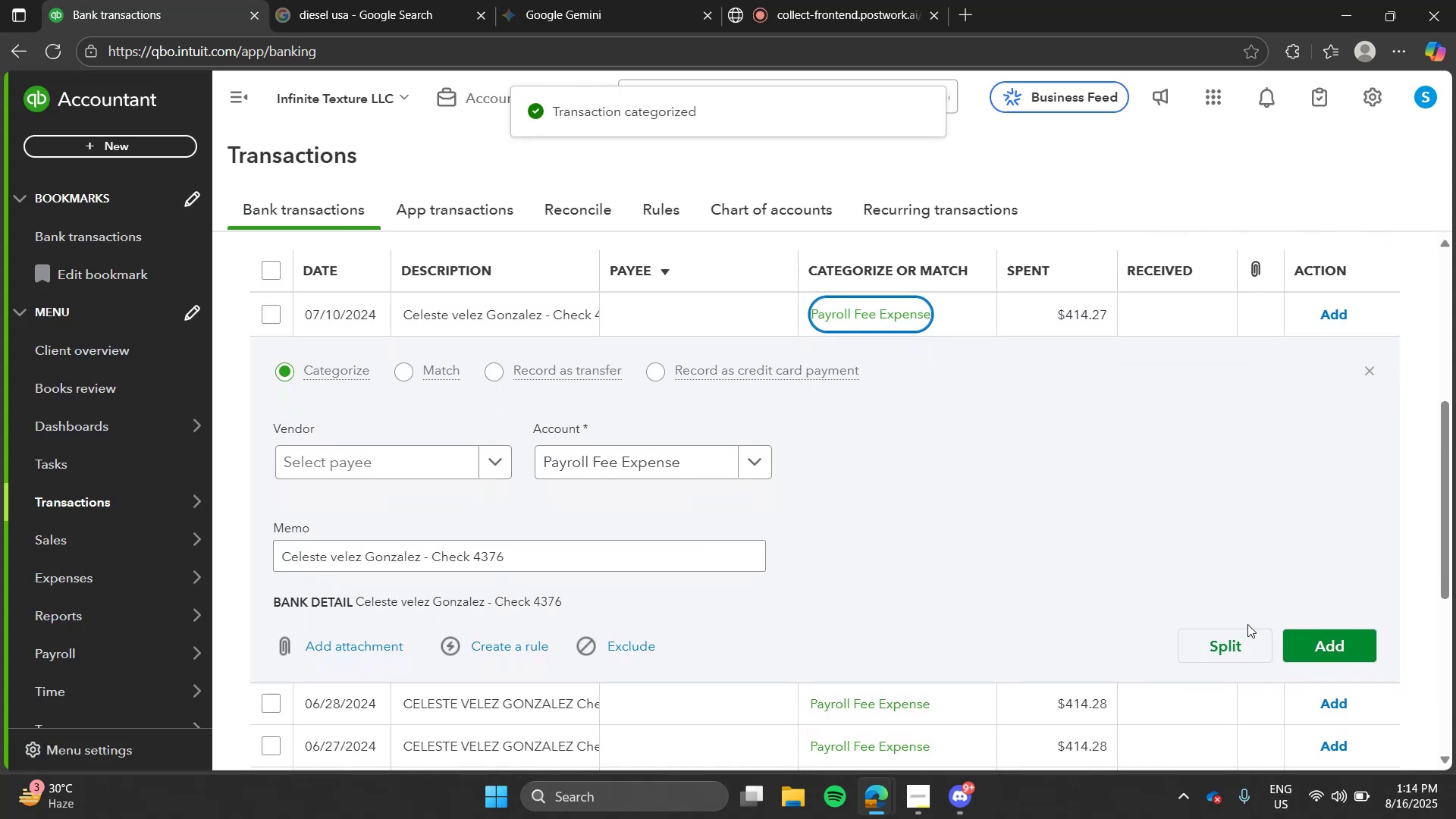 
left_click([1316, 642])
 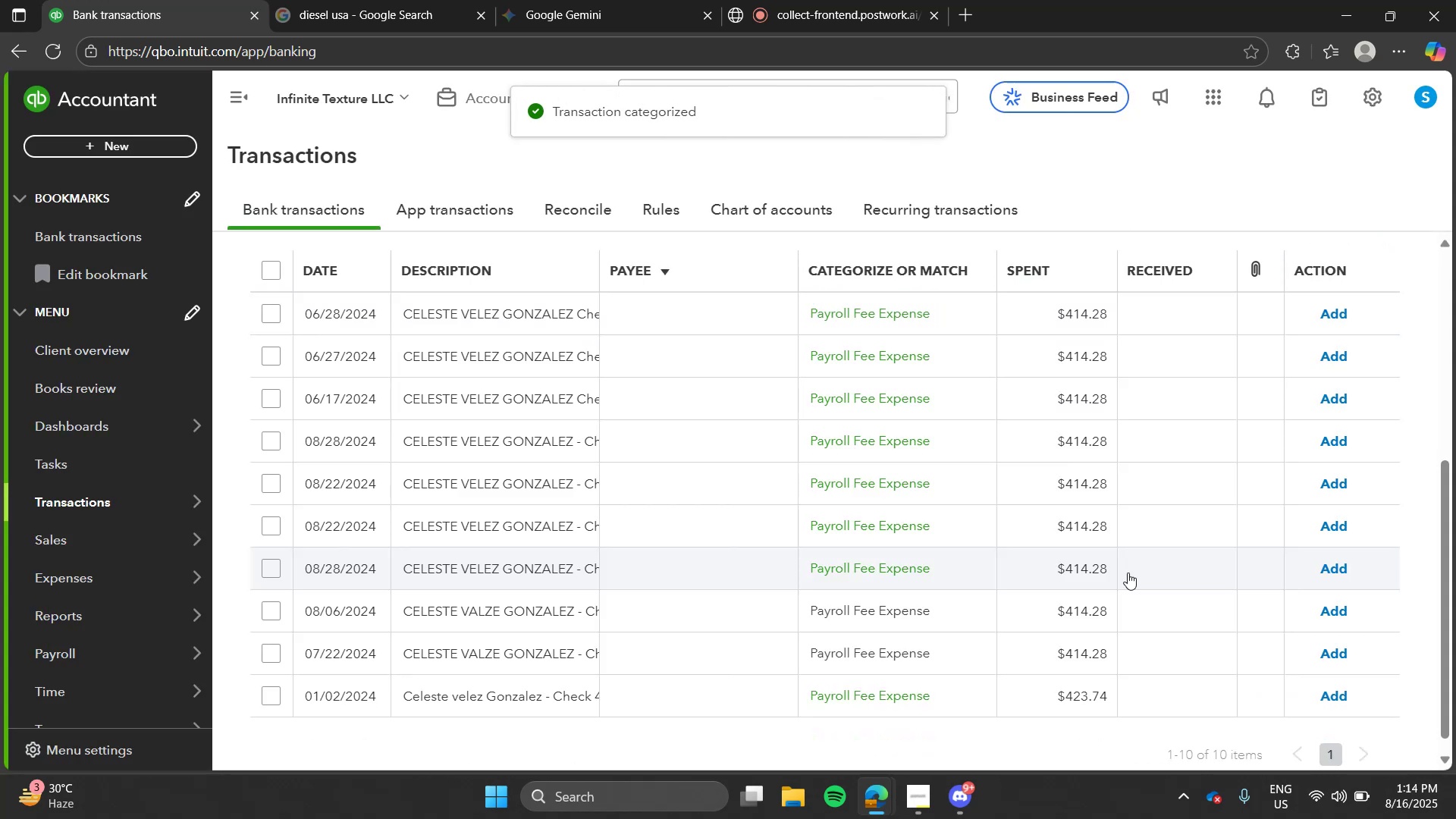 
wait(8.57)
 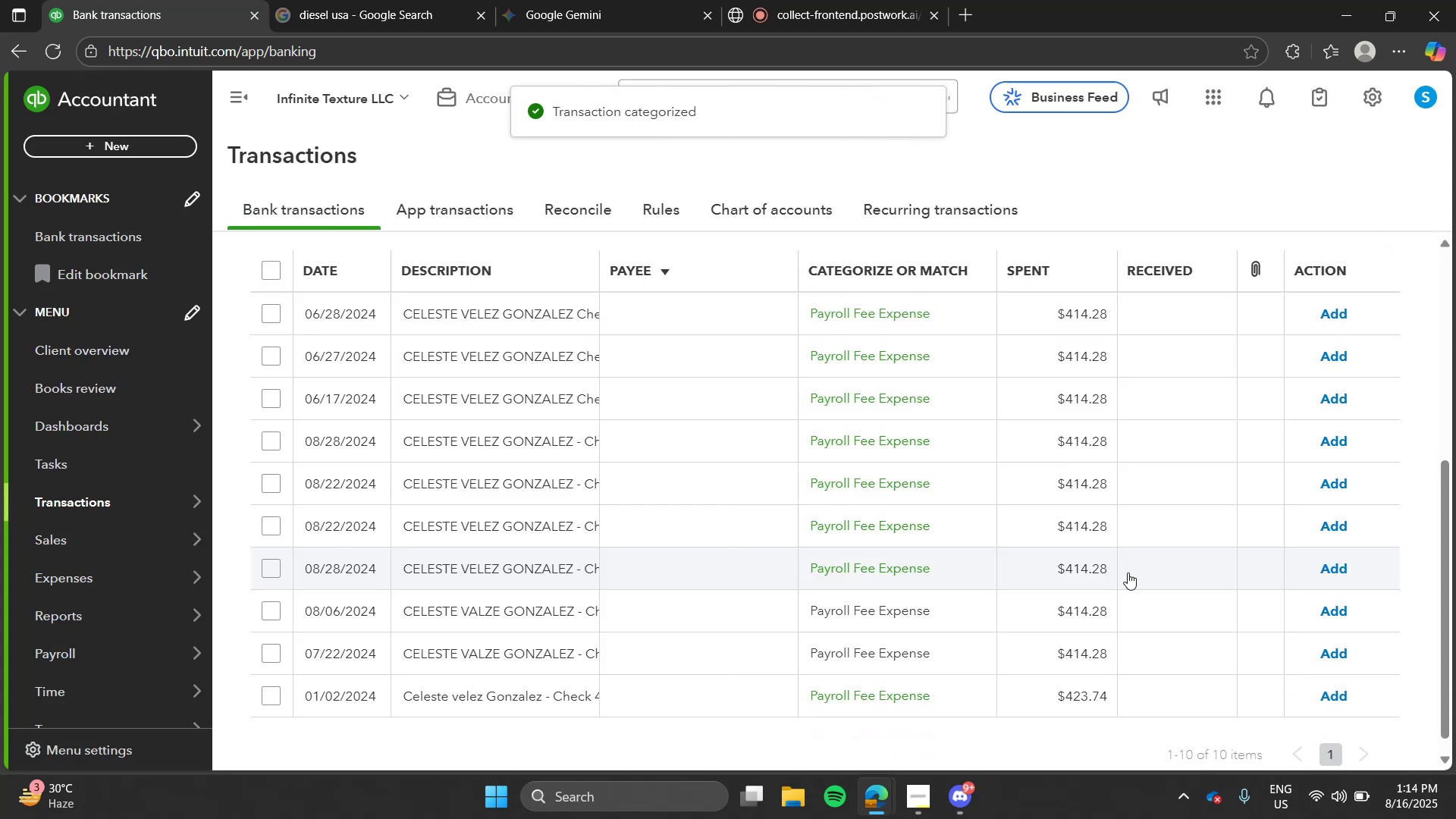 
left_click([849, 322])
 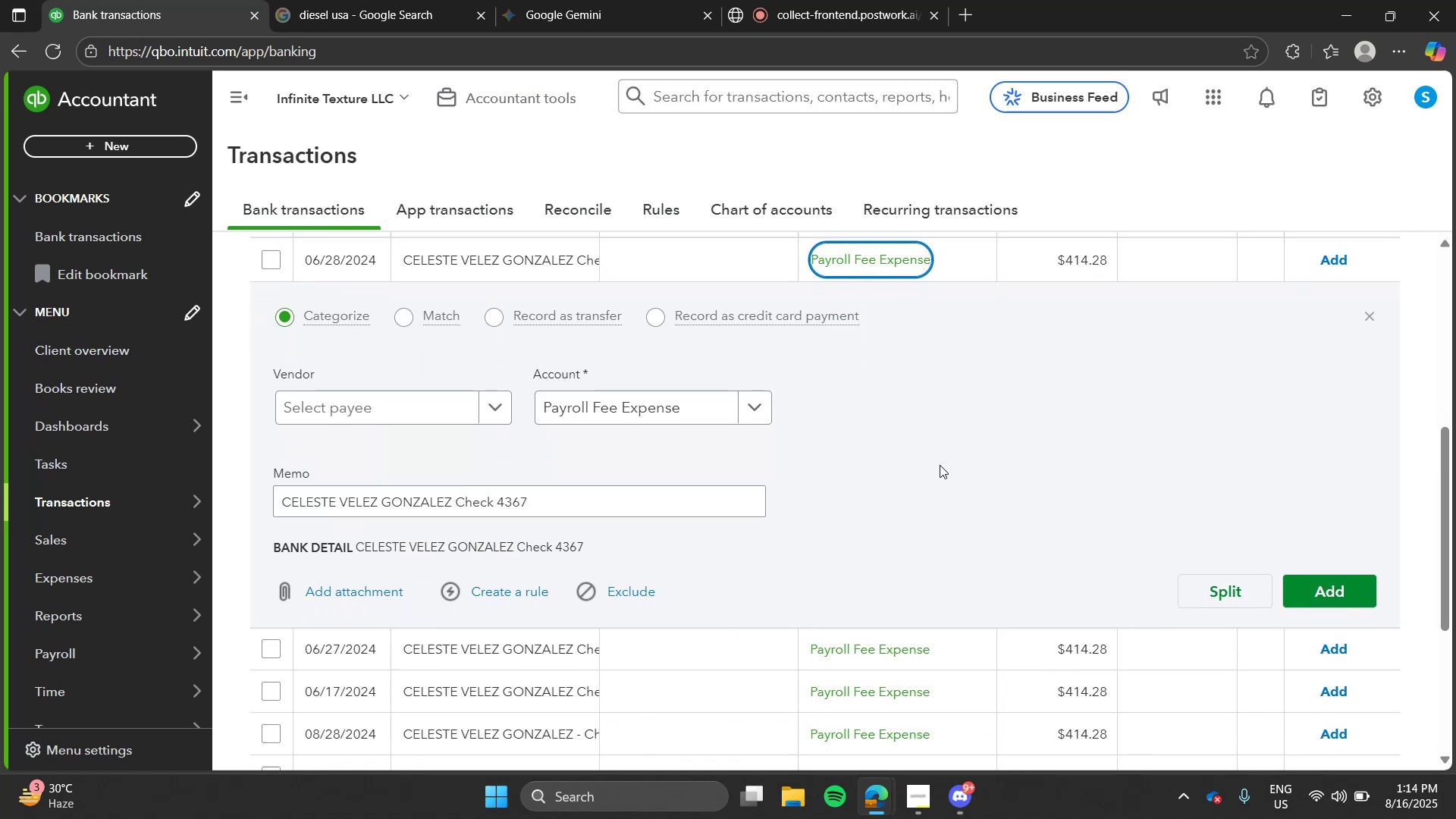 
wait(6.26)
 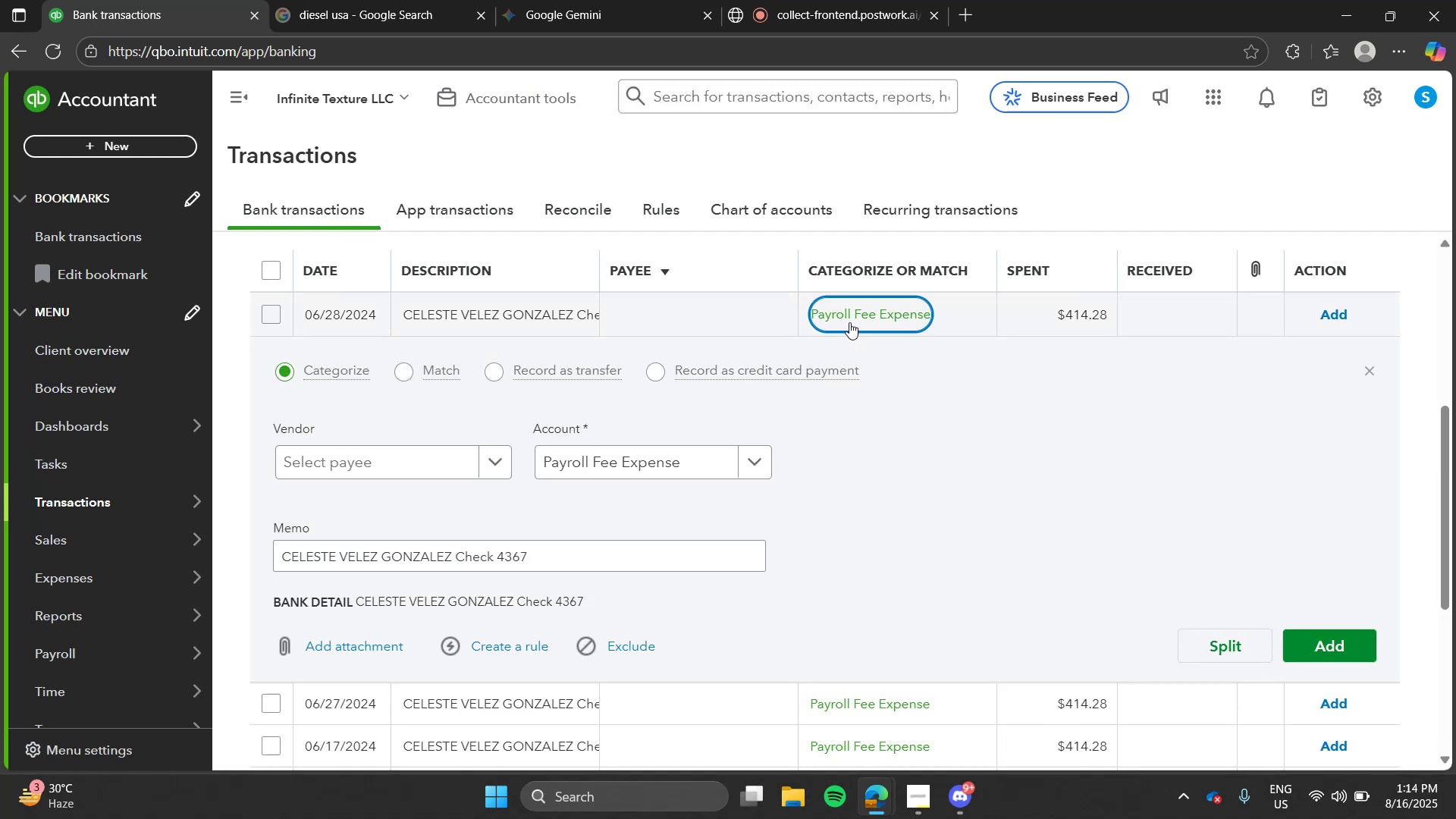 
left_click([1334, 588])
 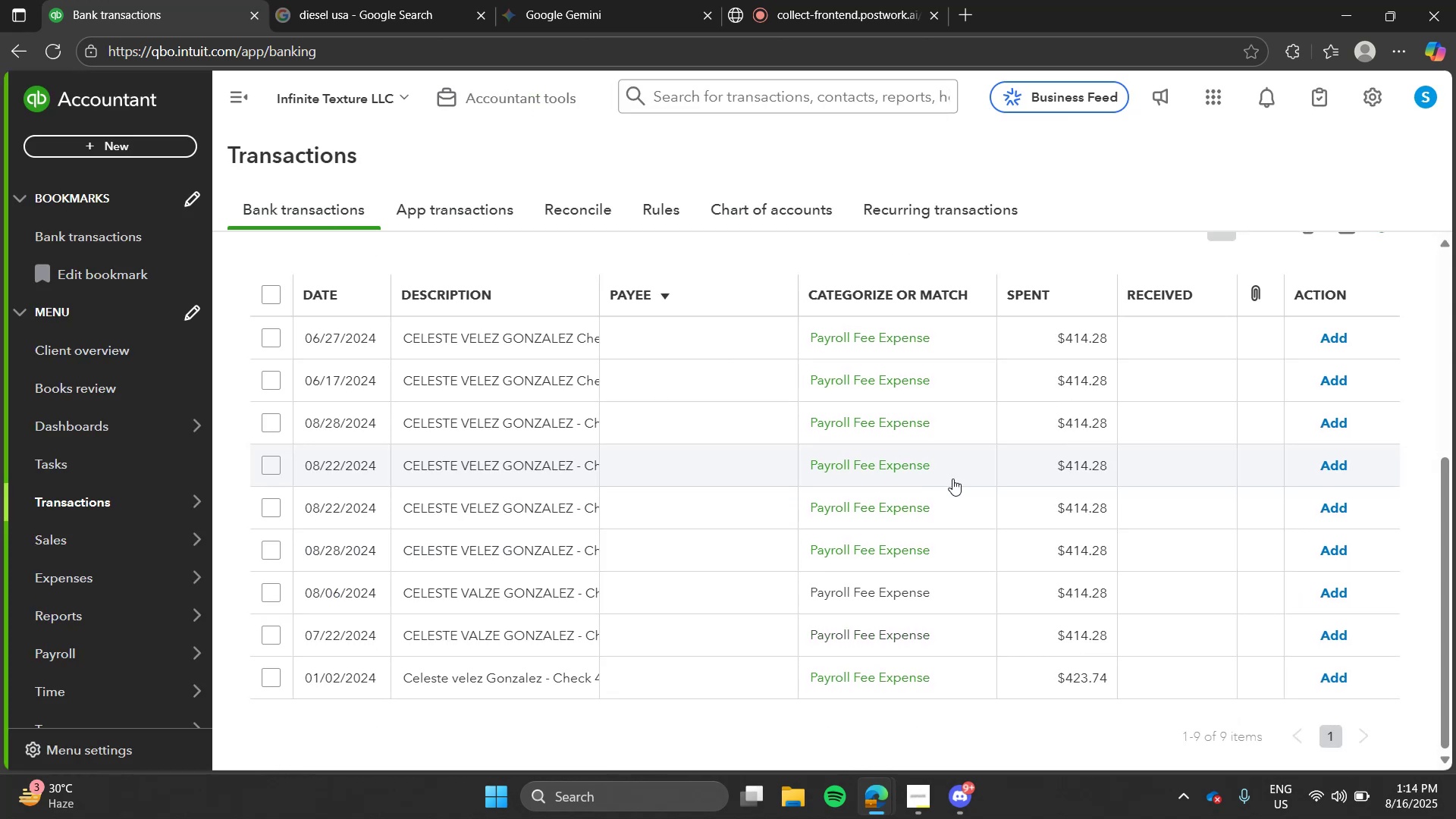 
wait(12.53)
 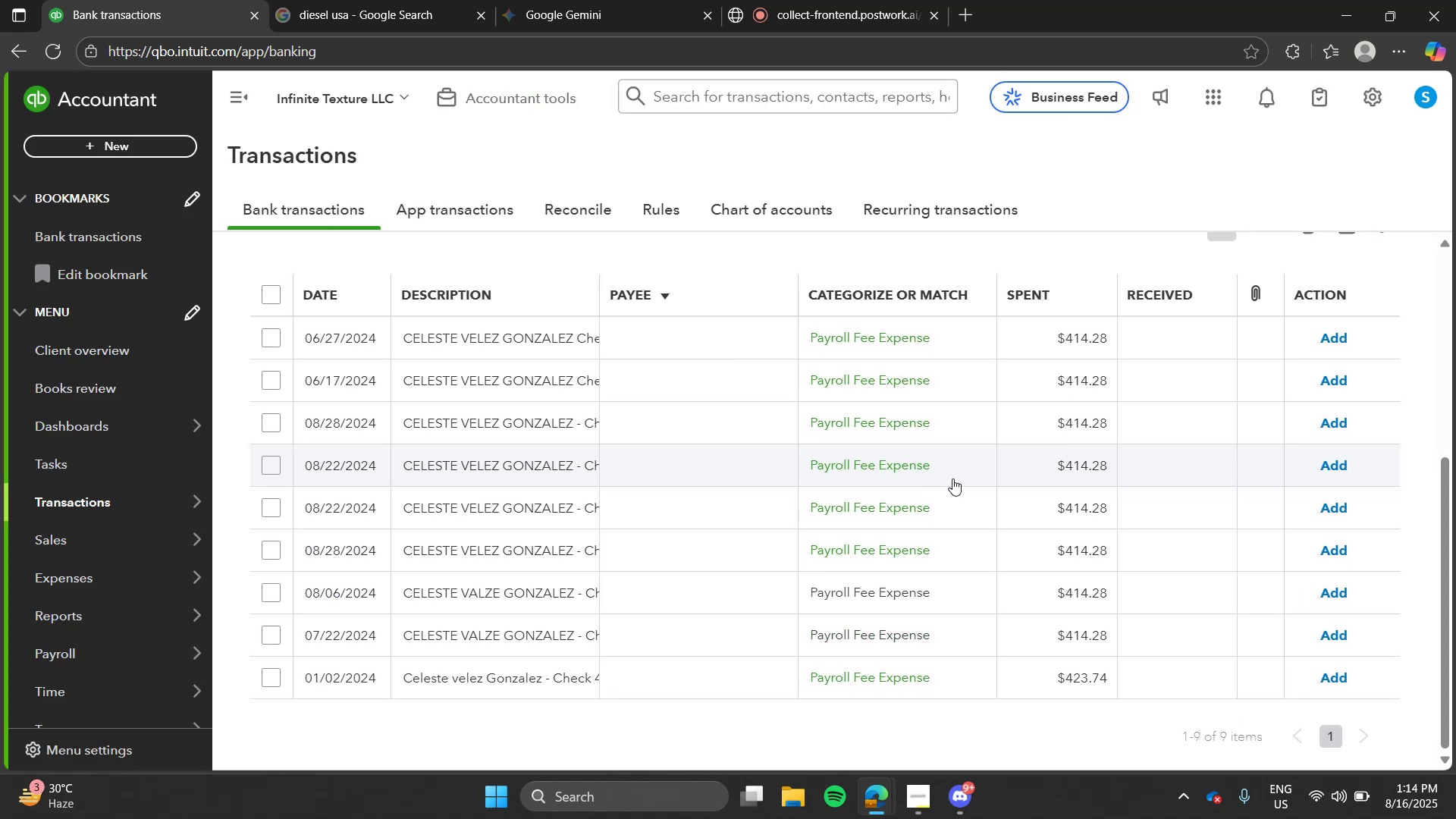 
left_click([646, 339])
 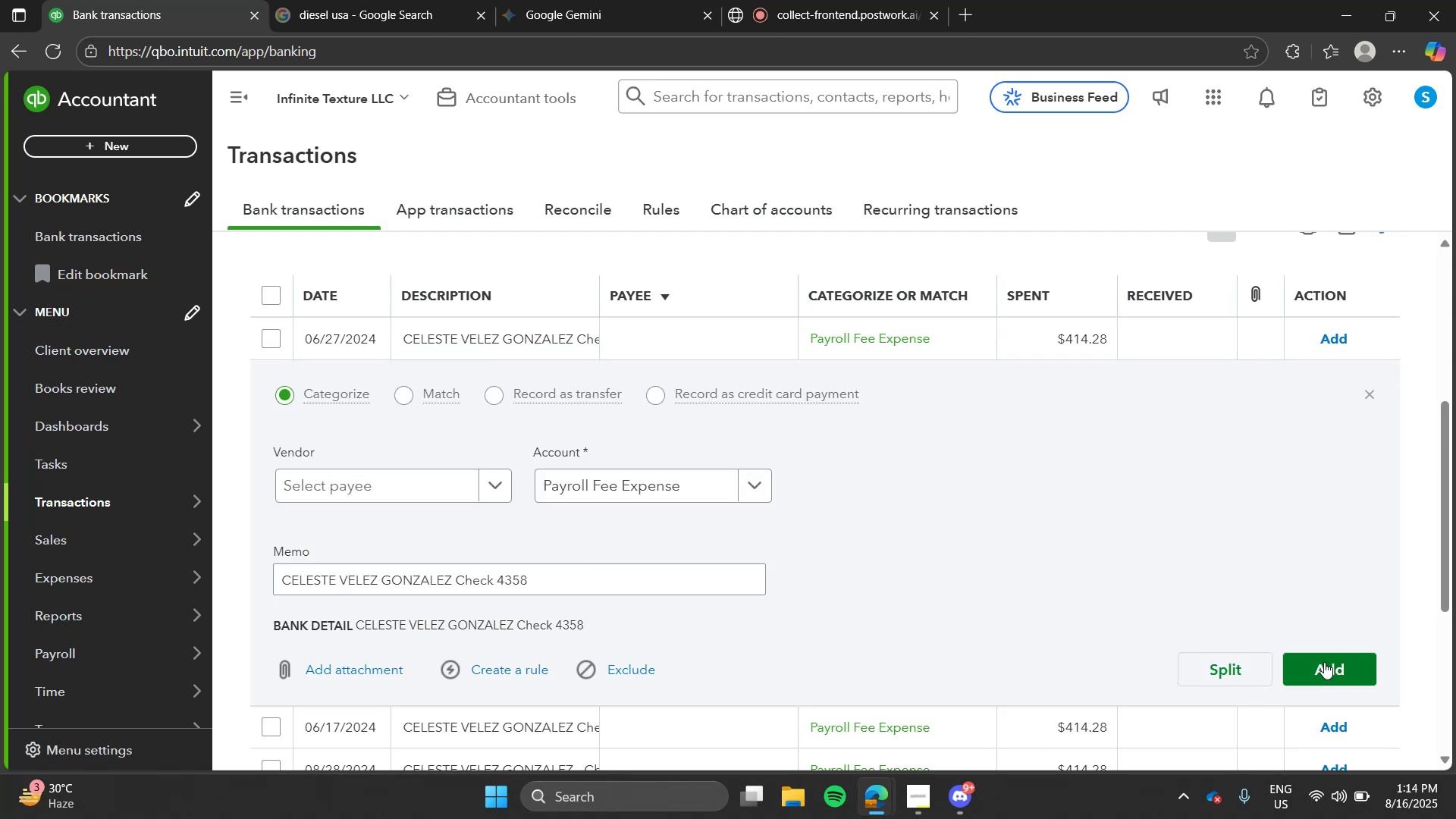 
left_click([1338, 671])
 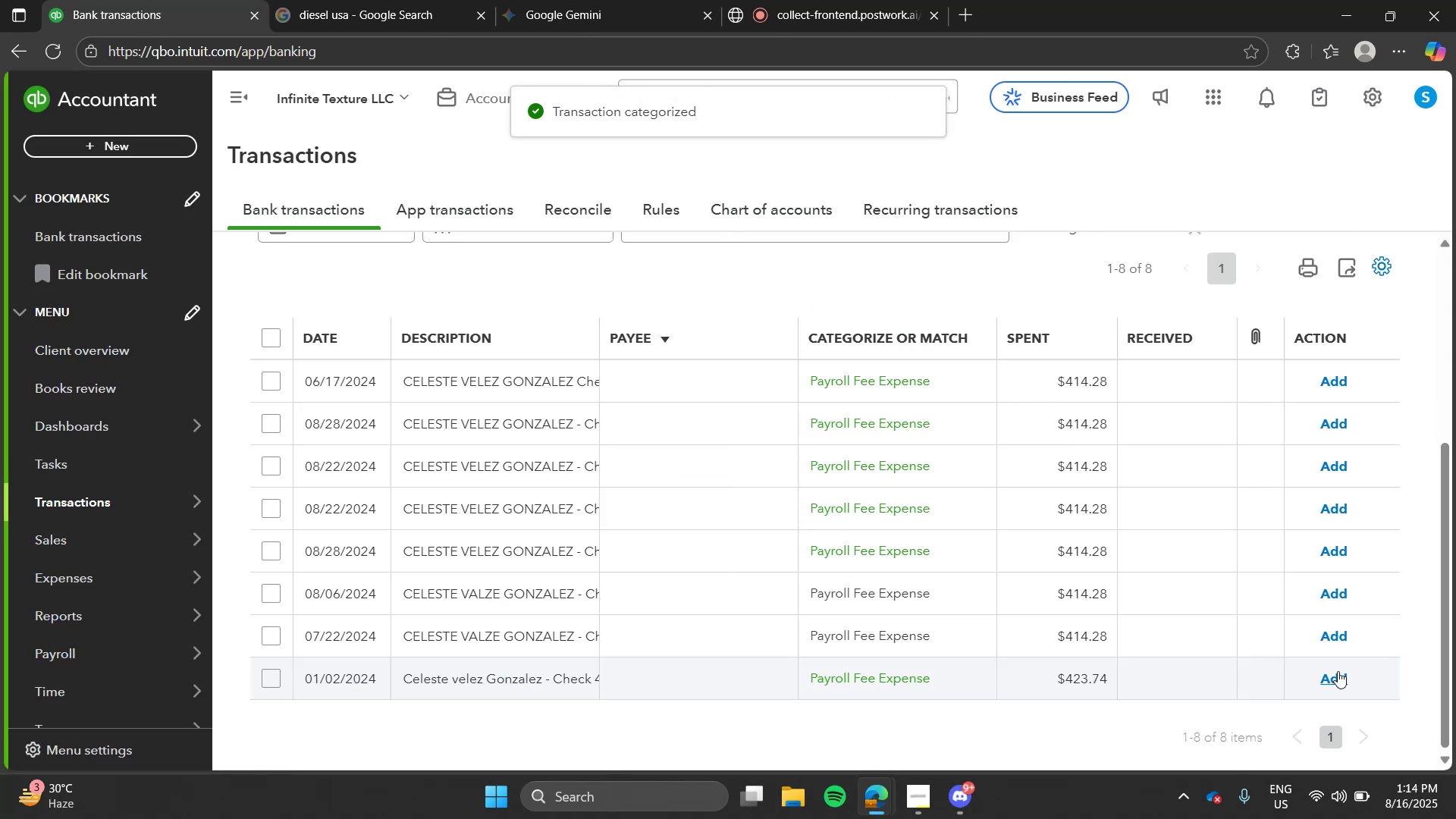 
wait(5.84)
 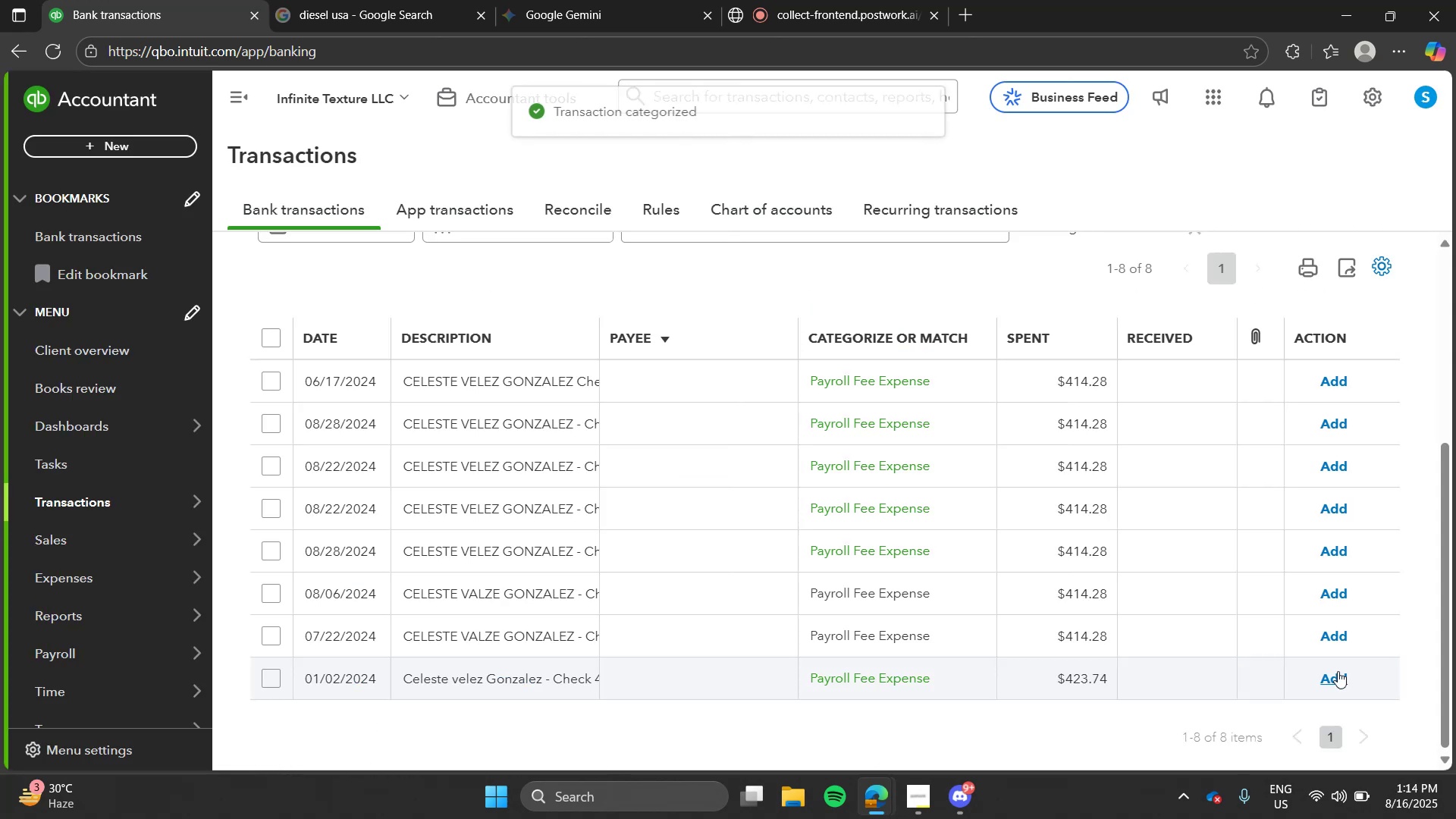 
left_click([1069, 379])
 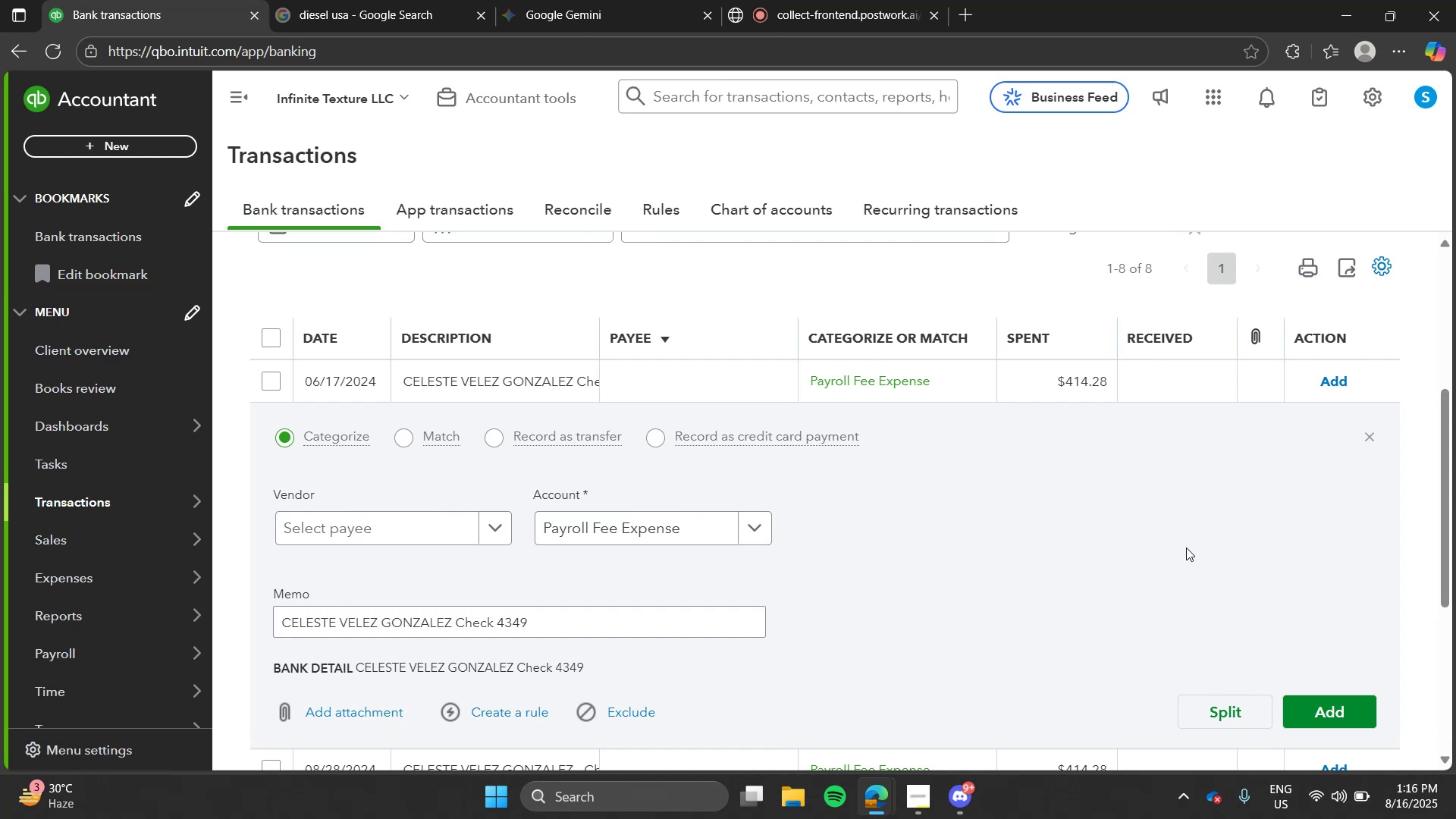 
wait(97.18)
 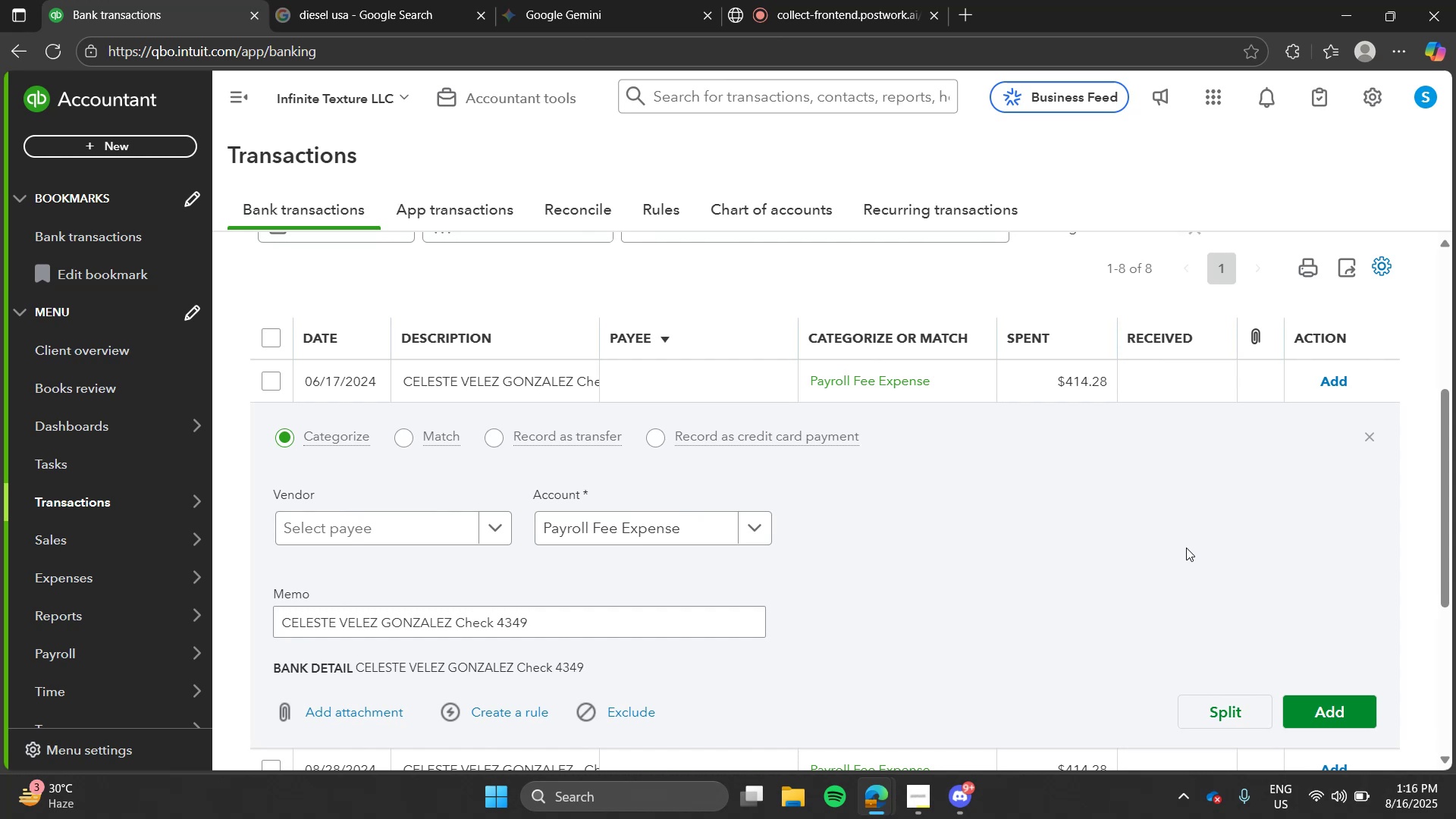 
left_click([1315, 704])
 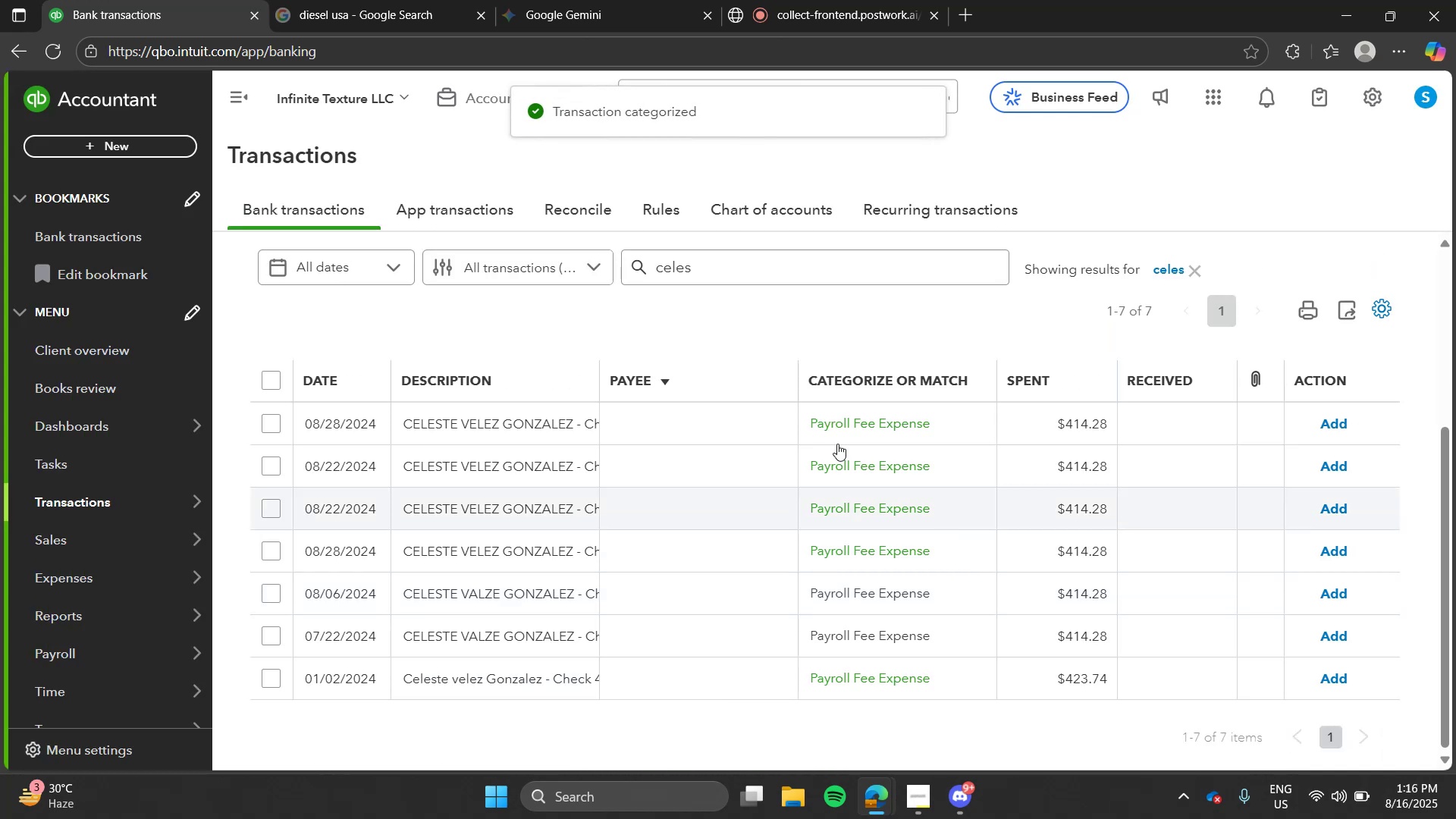 
left_click([727, 430])
 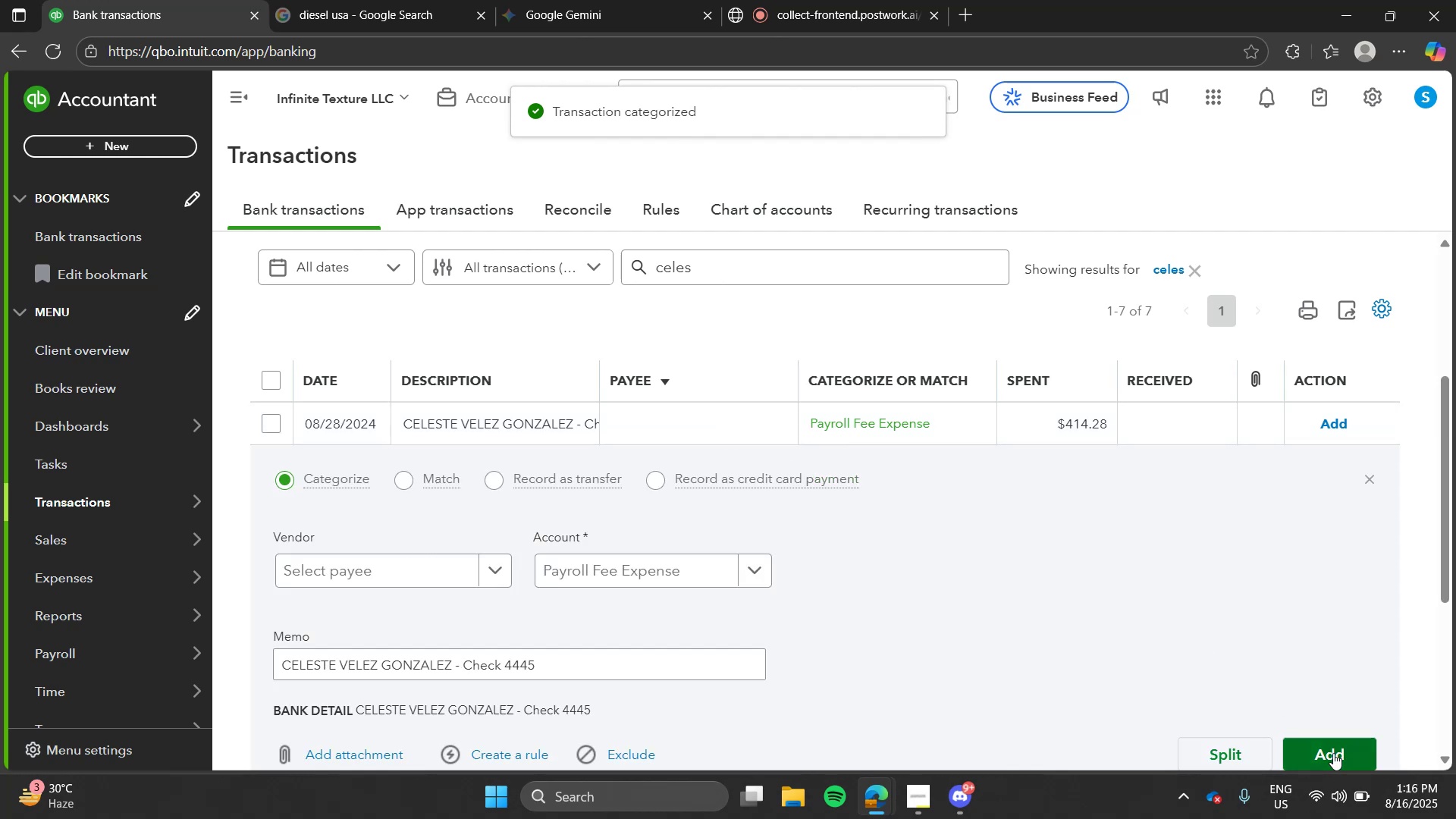 
left_click([1333, 754])
 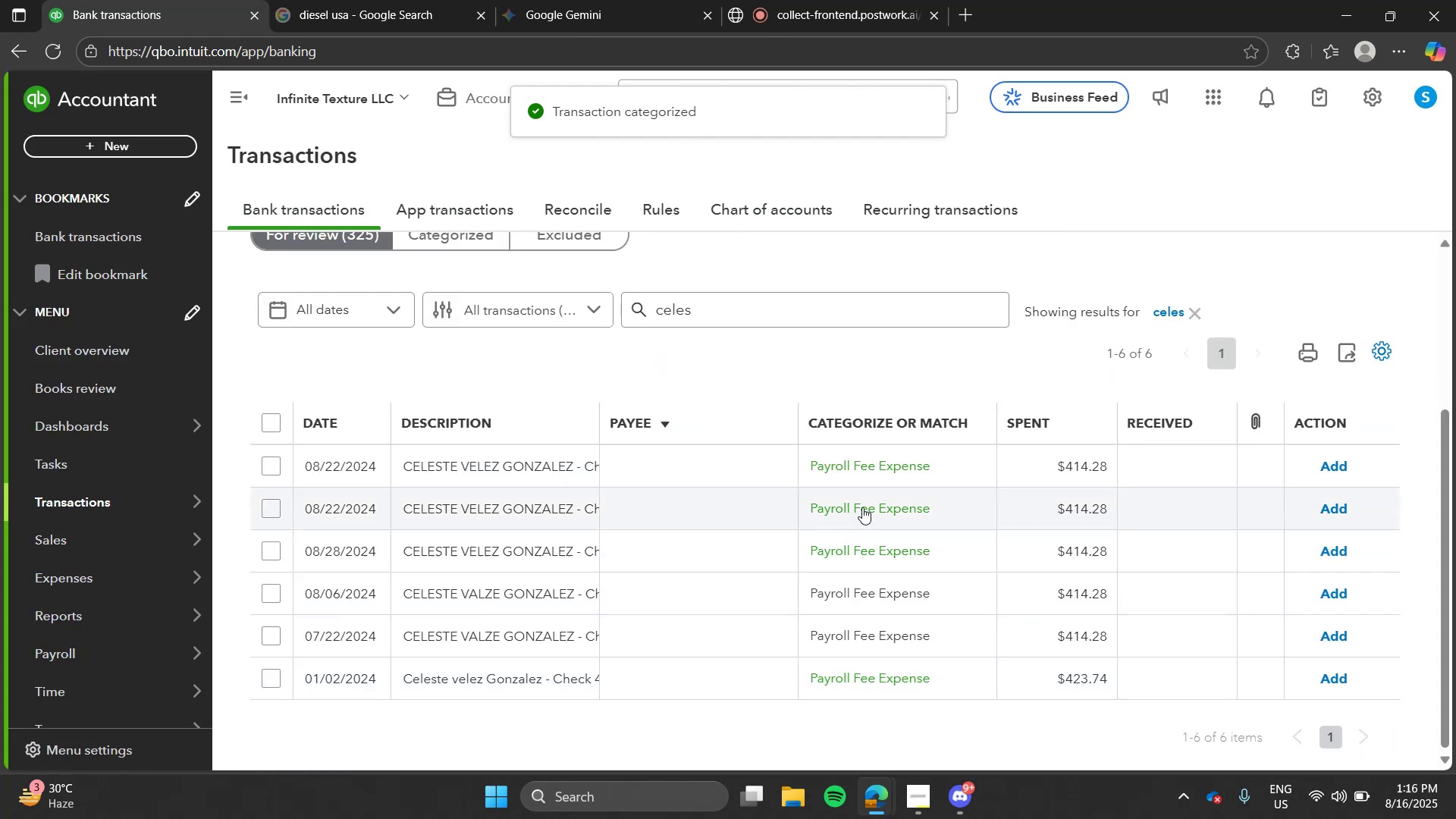 
left_click([774, 452])
 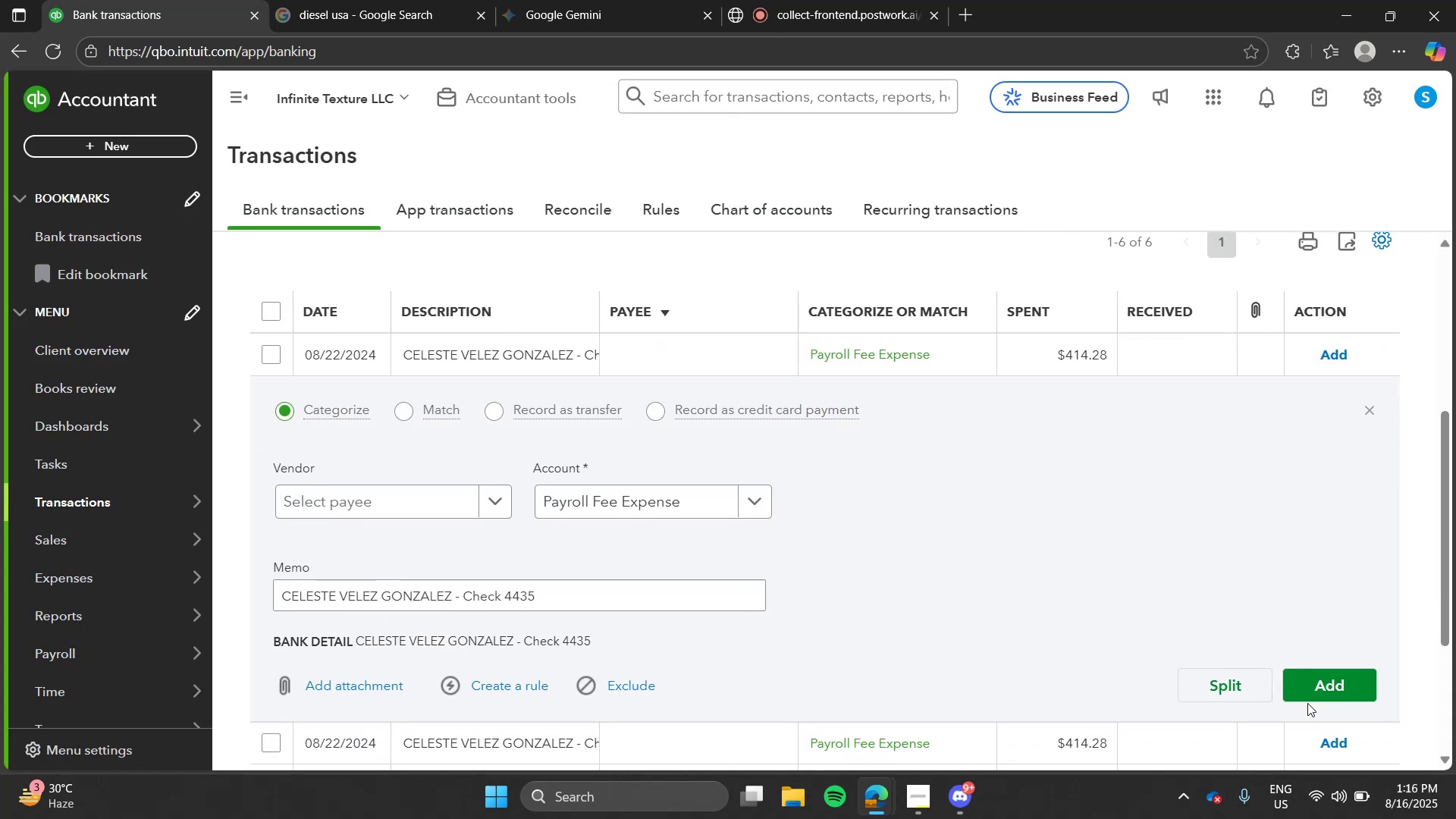 
left_click([1320, 691])
 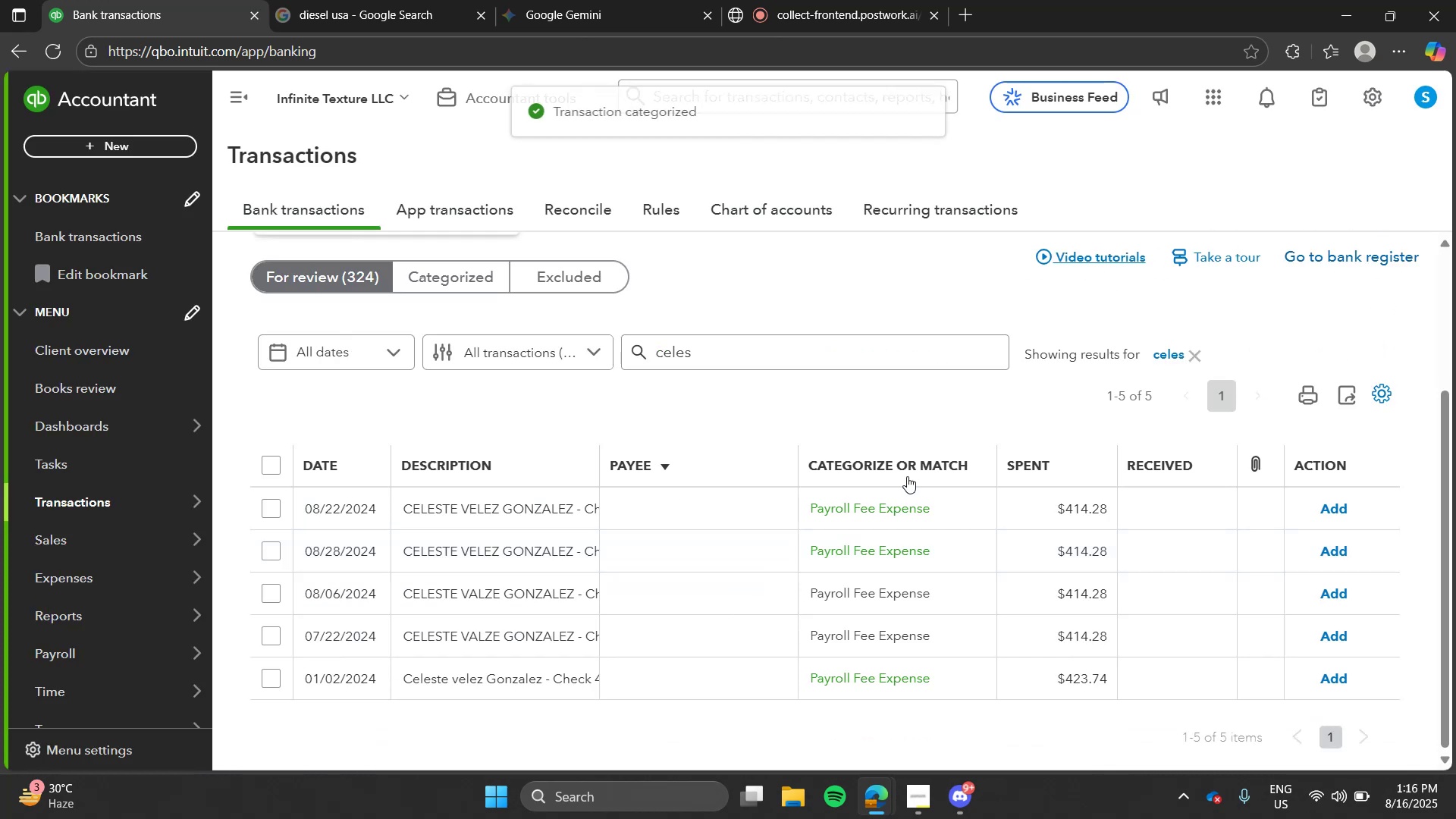 
left_click([780, 497])
 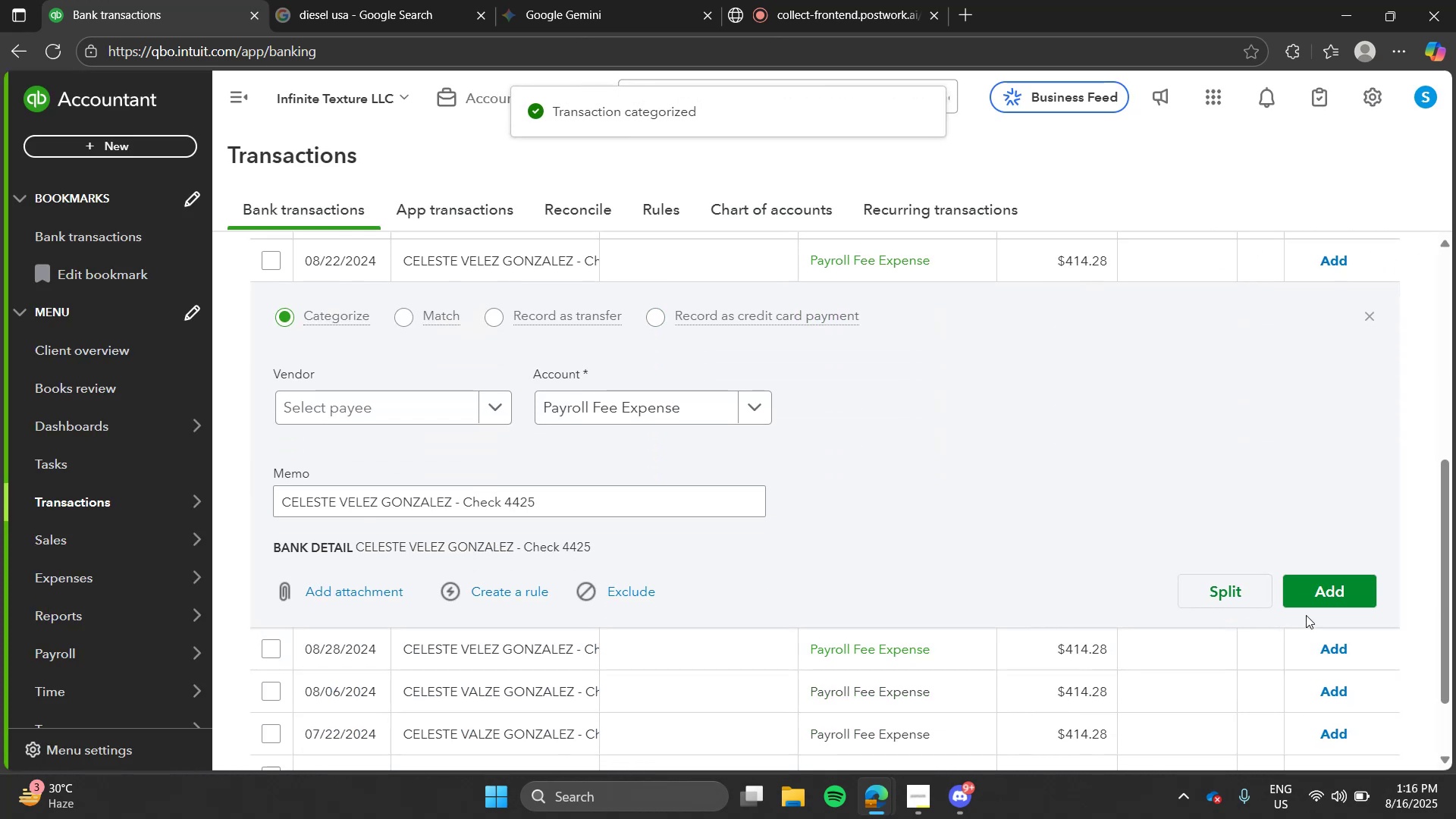 
left_click([1321, 589])
 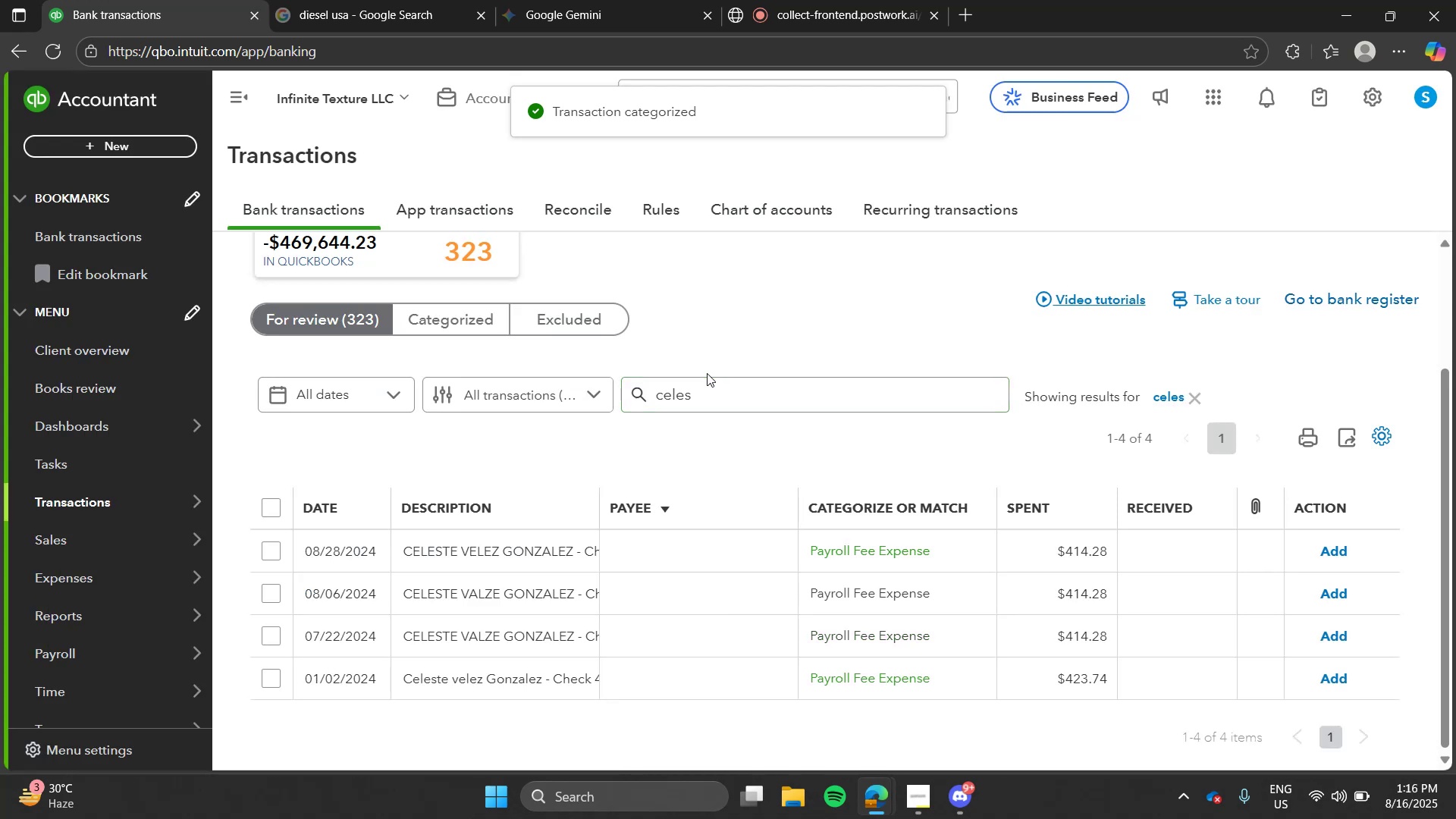 
left_click([709, 558])
 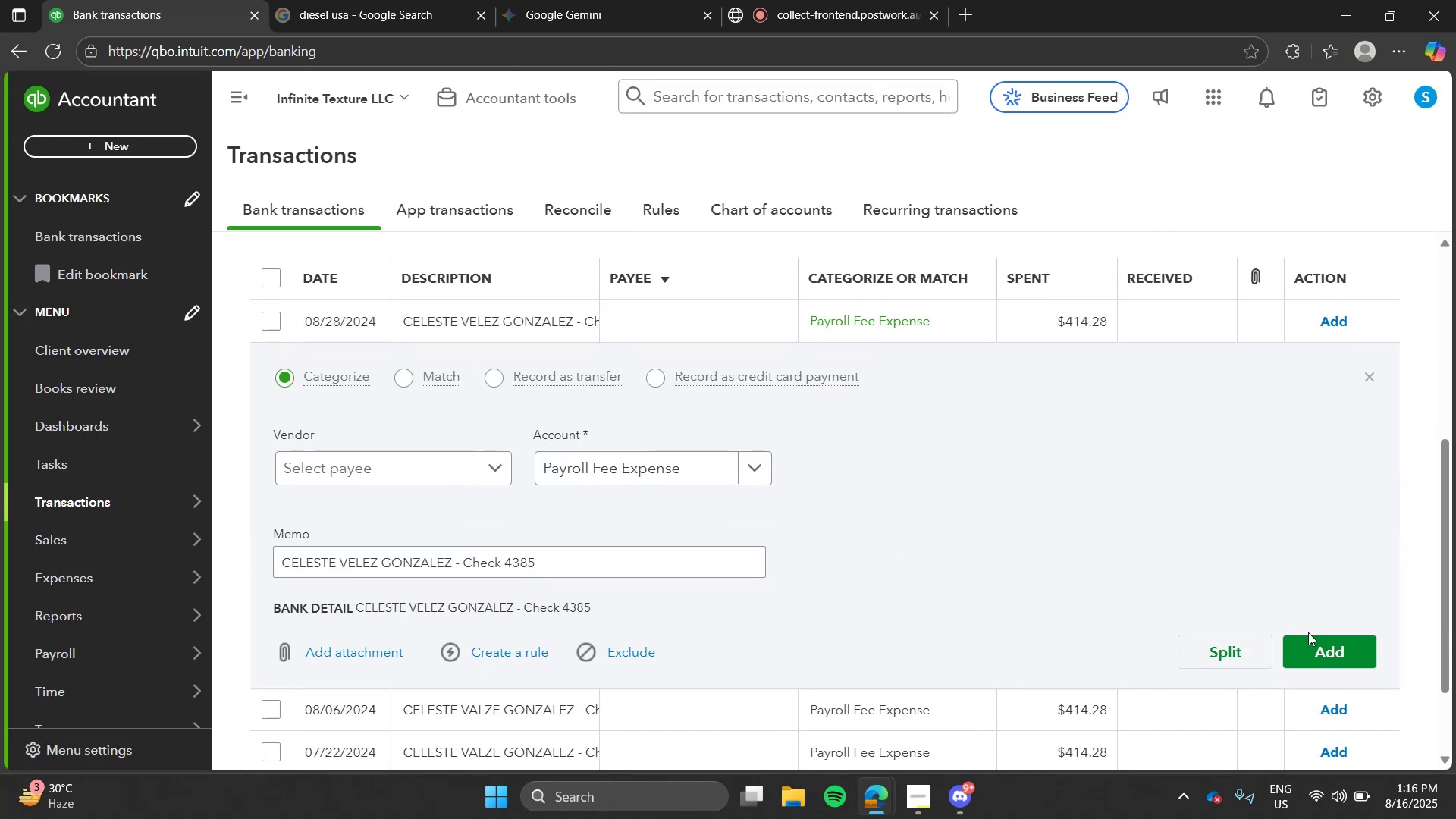 
left_click([1329, 642])
 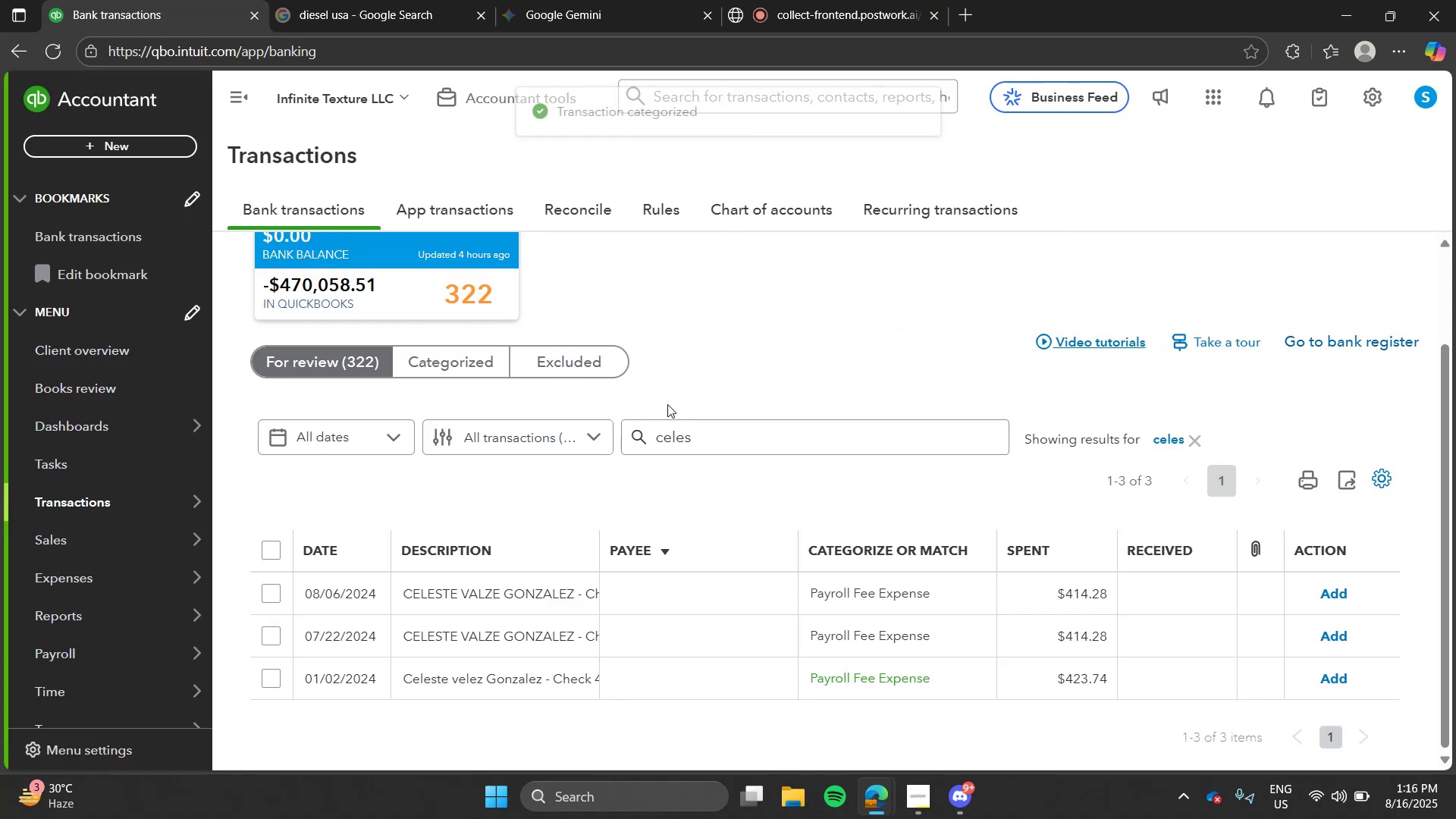 
left_click([689, 585])
 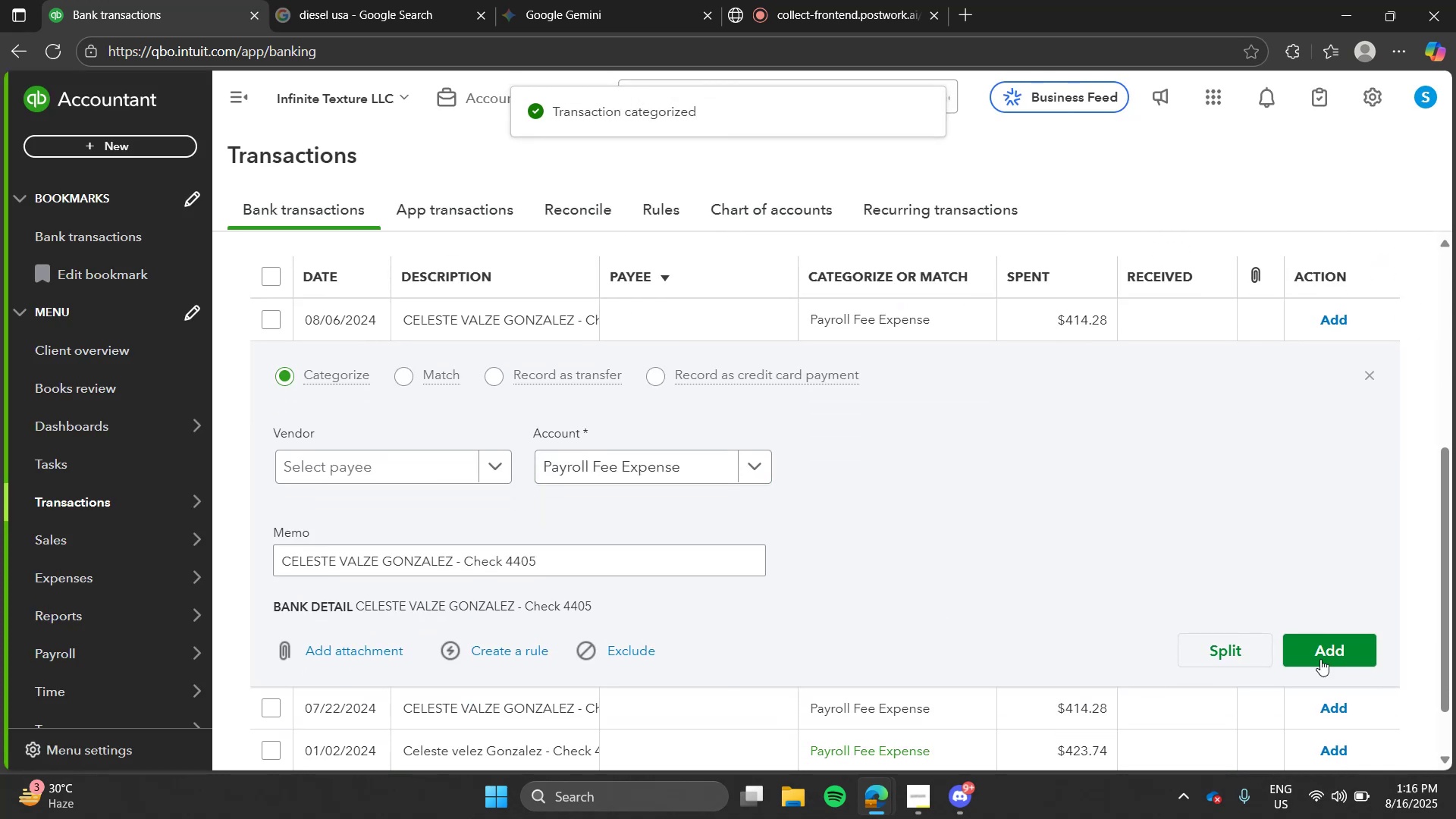 
left_click([1330, 645])
 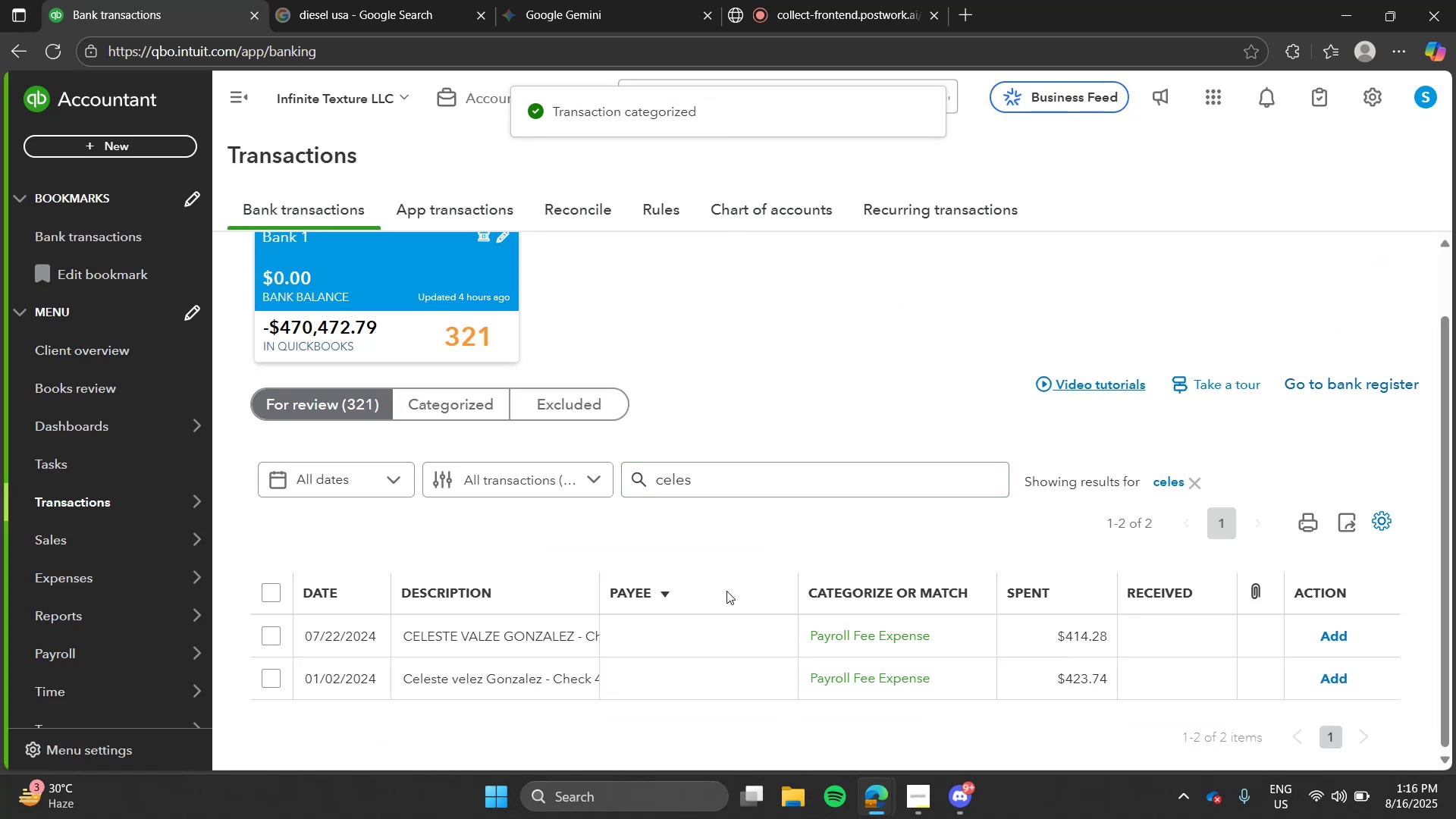 
left_click([730, 633])
 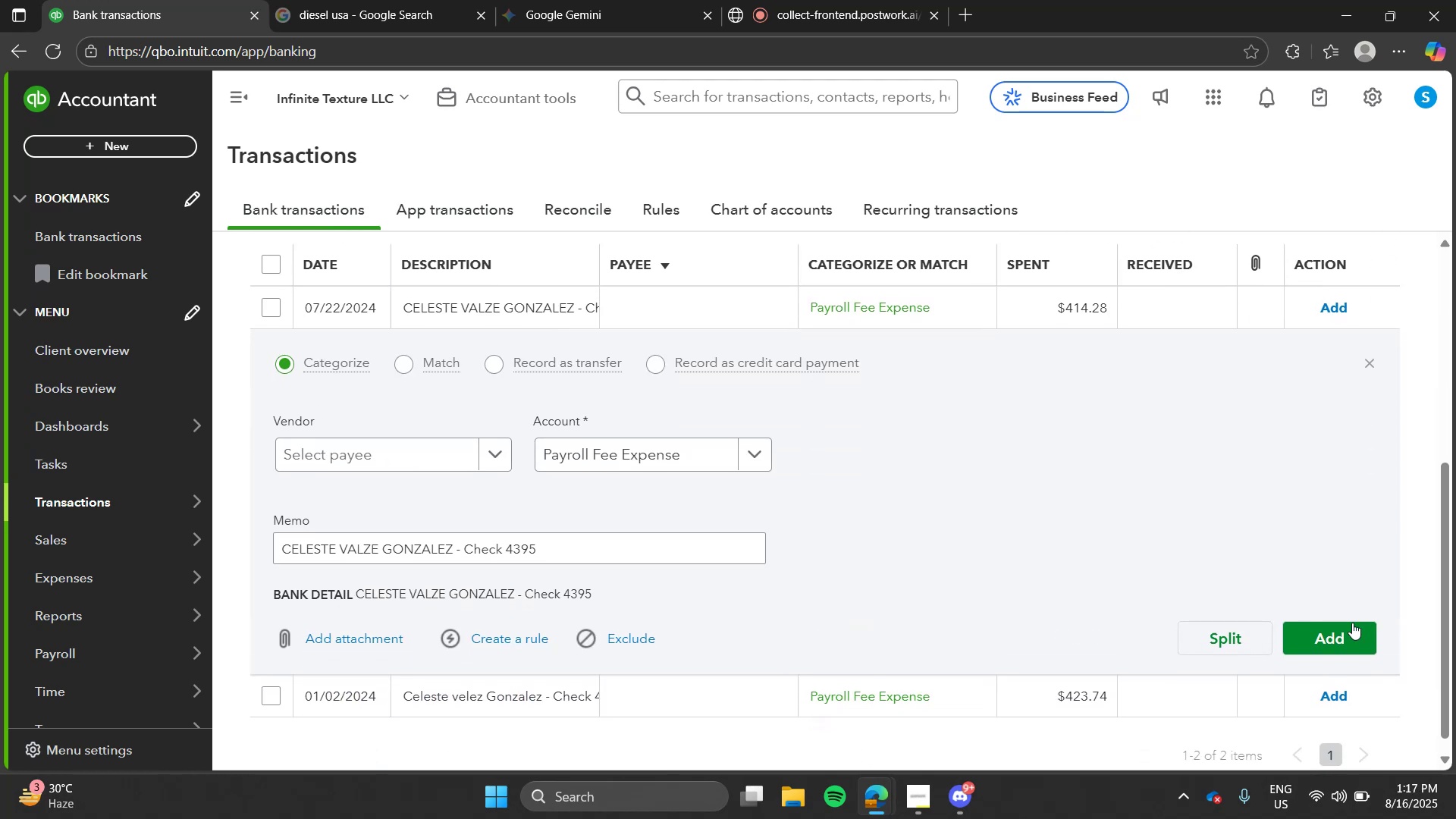 
left_click([1352, 623])
 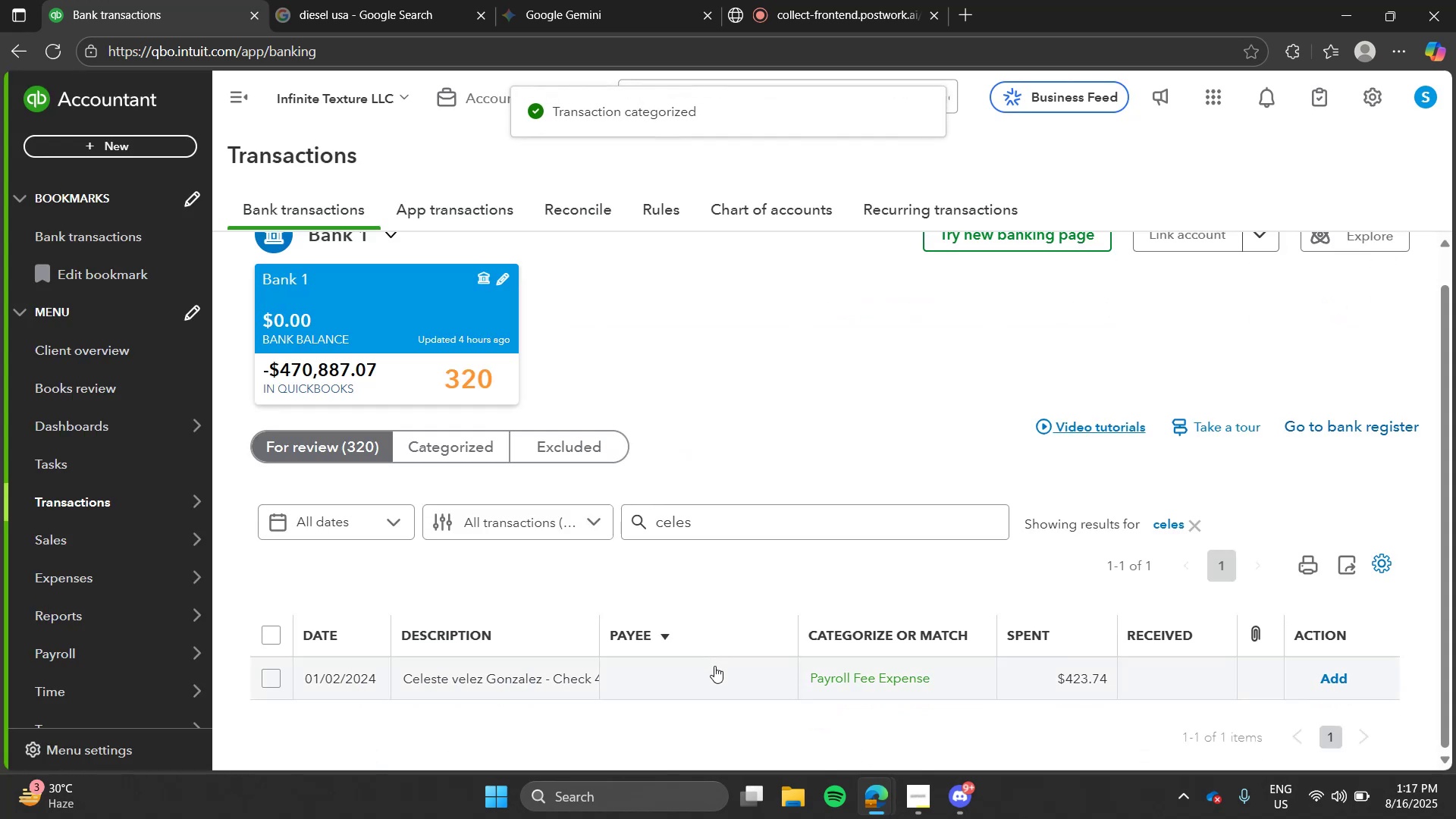 
left_click([714, 666])
 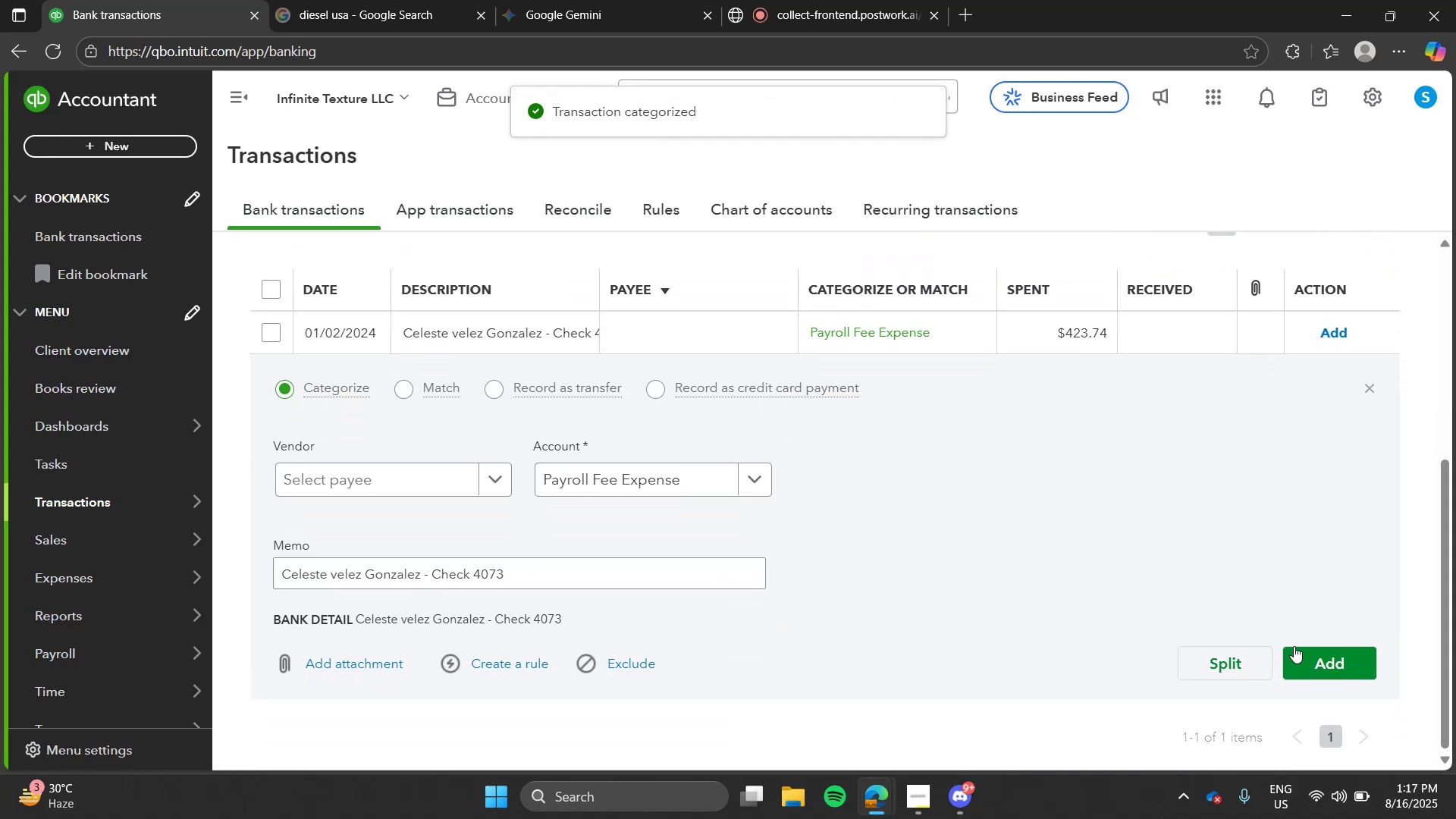 
left_click([1293, 646])
 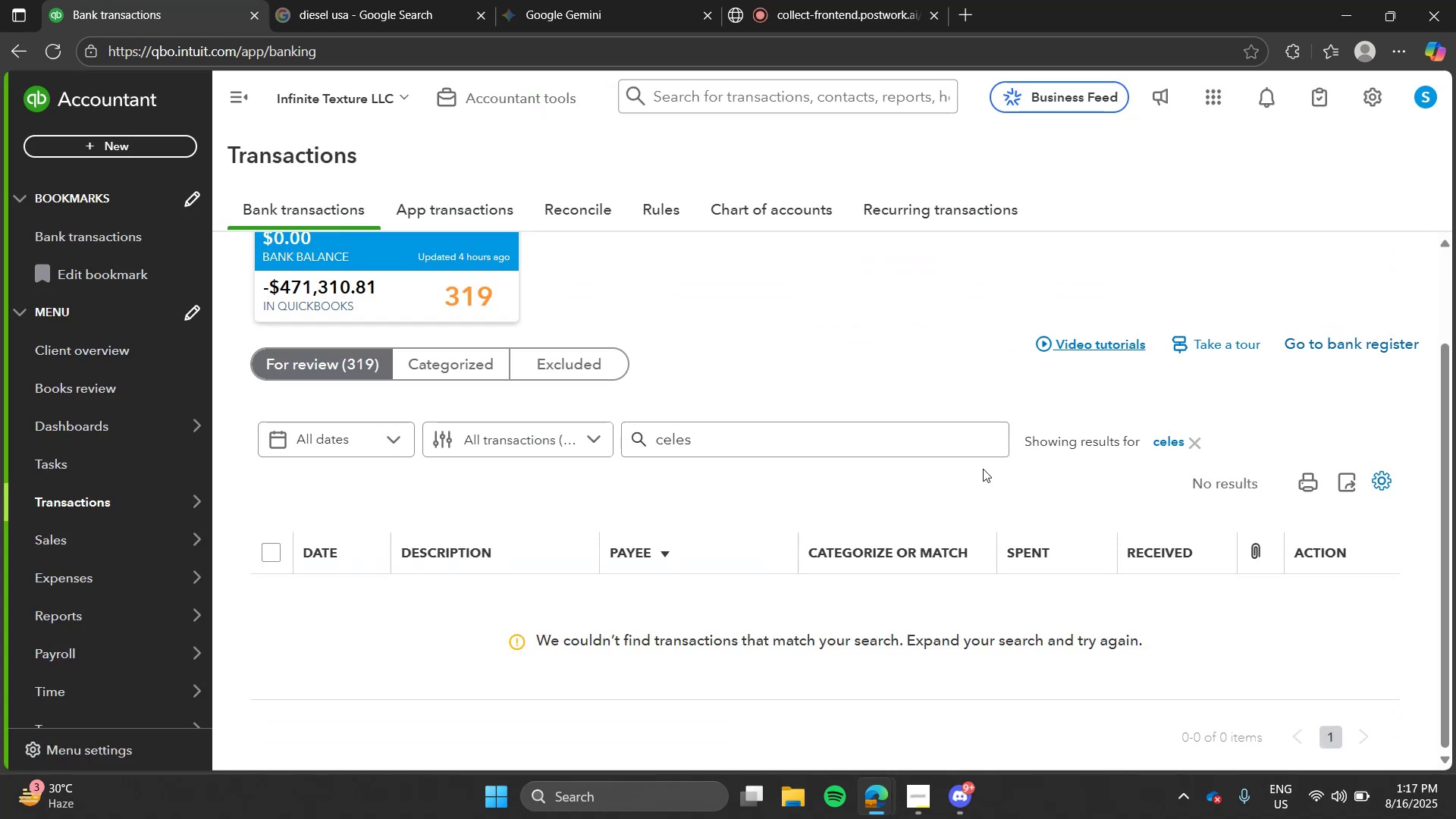 
left_click([1170, 441])
 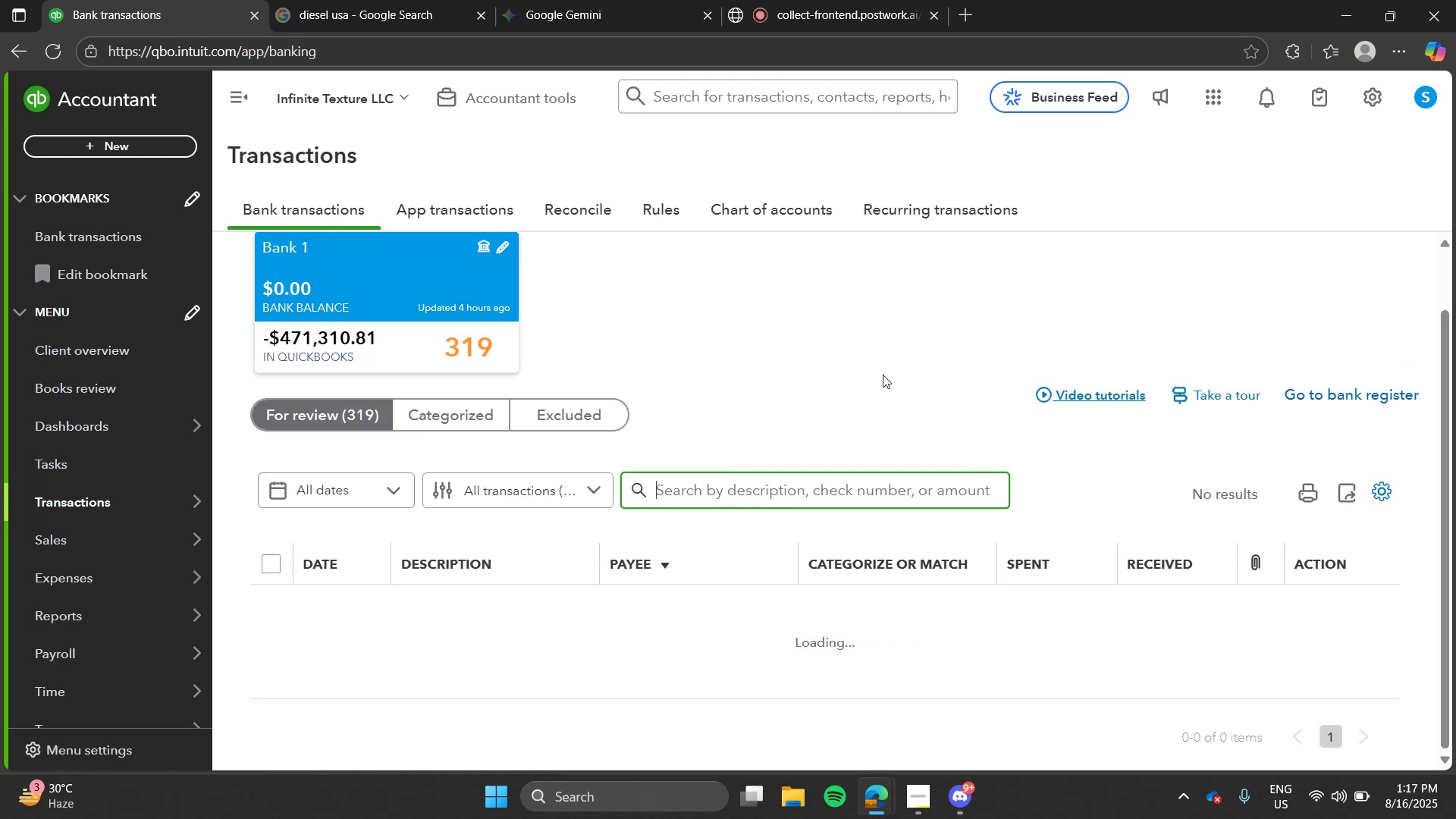 
left_click([883, 375])
 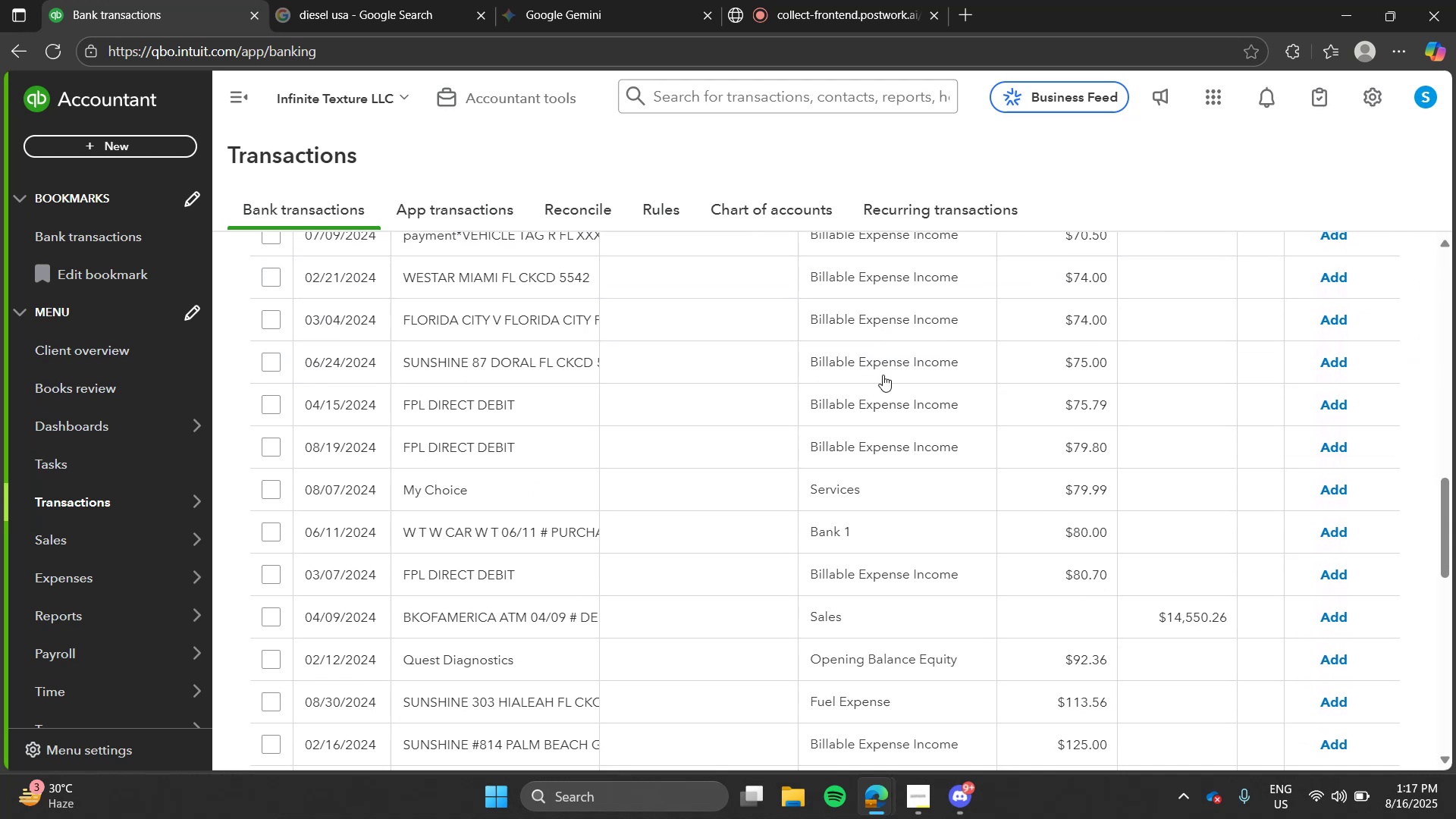 
wait(12.12)
 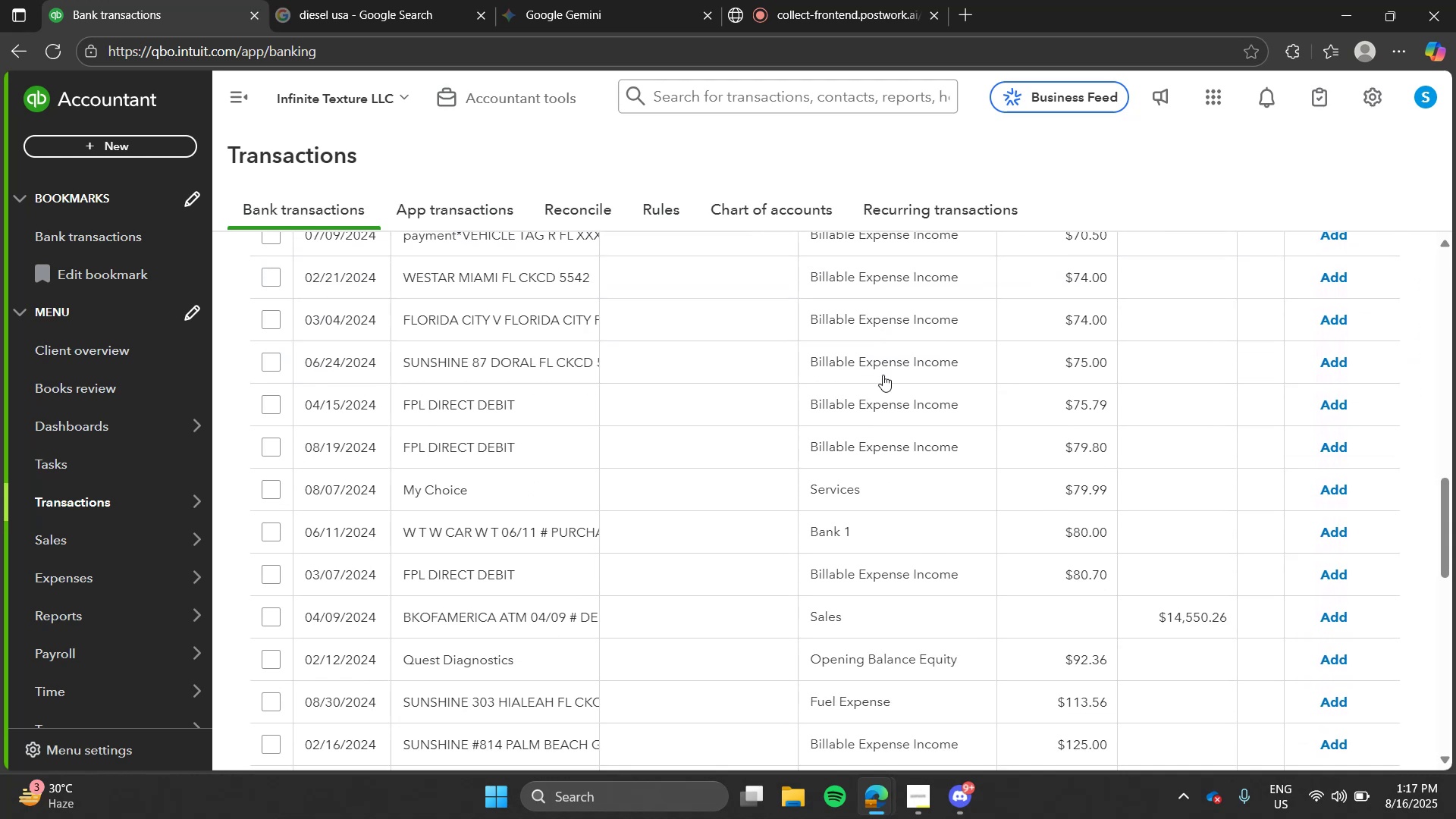 
left_click([353, 0])
 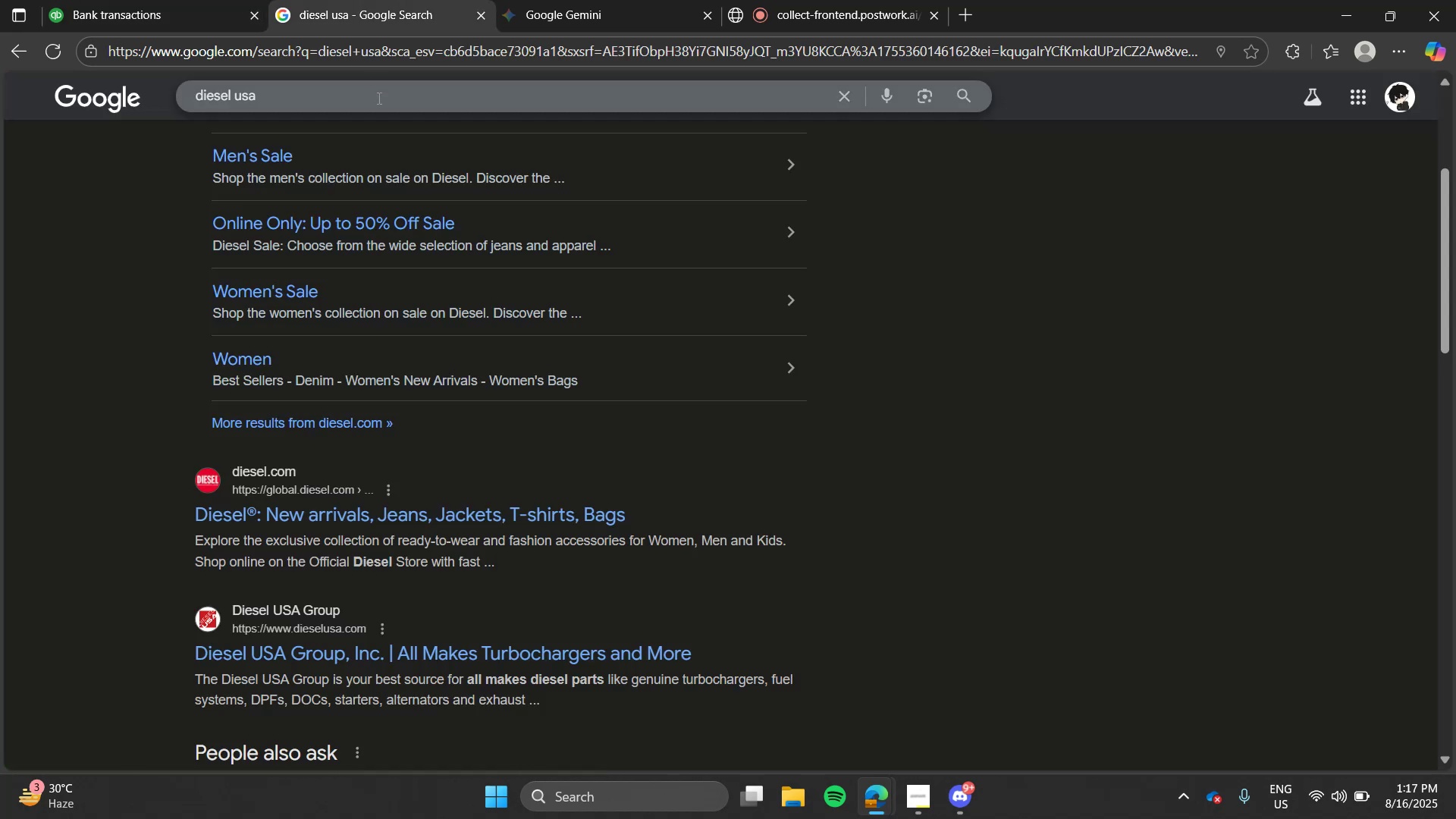 
double_click([378, 98])
 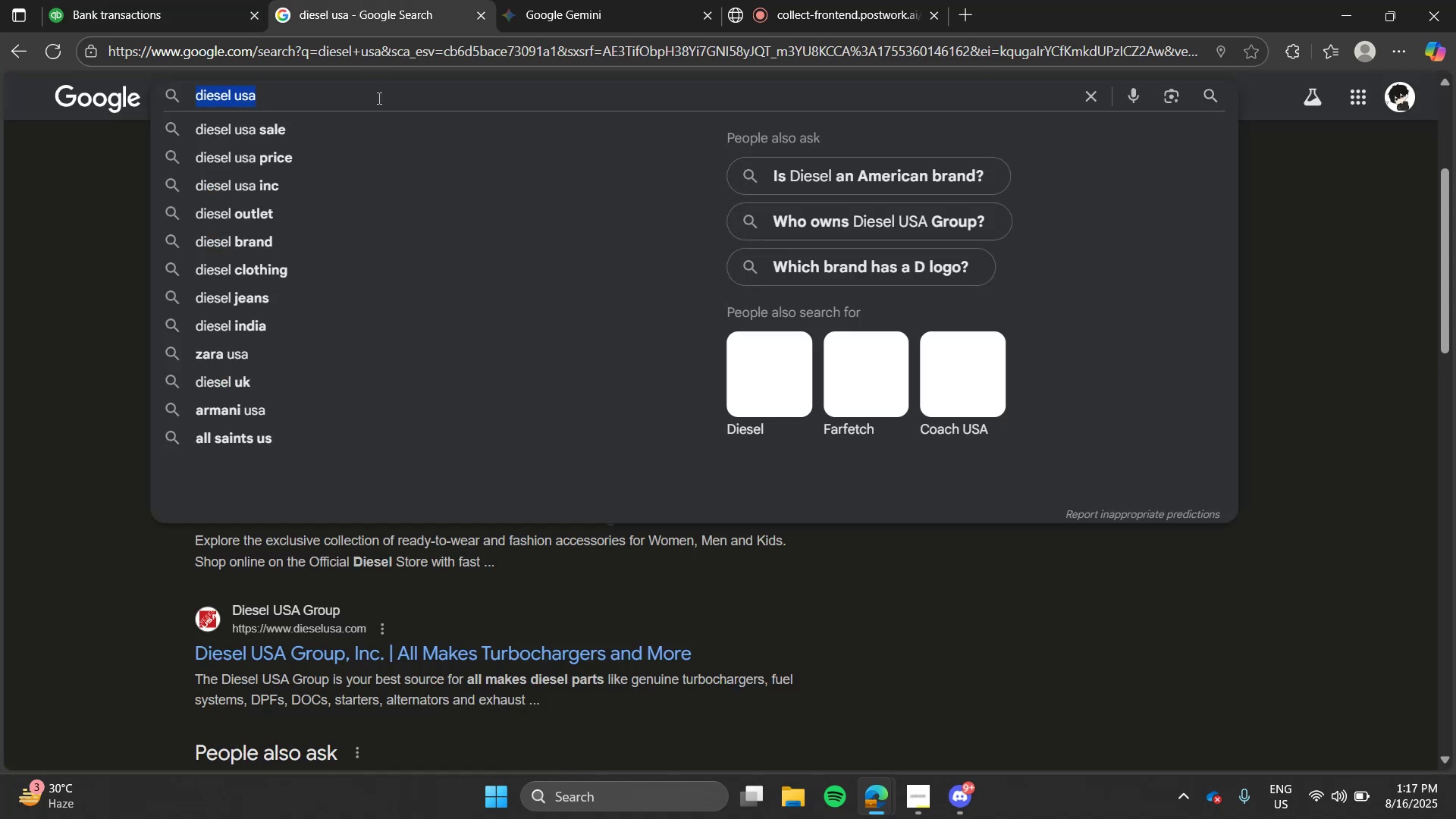 
triple_click([378, 98])
 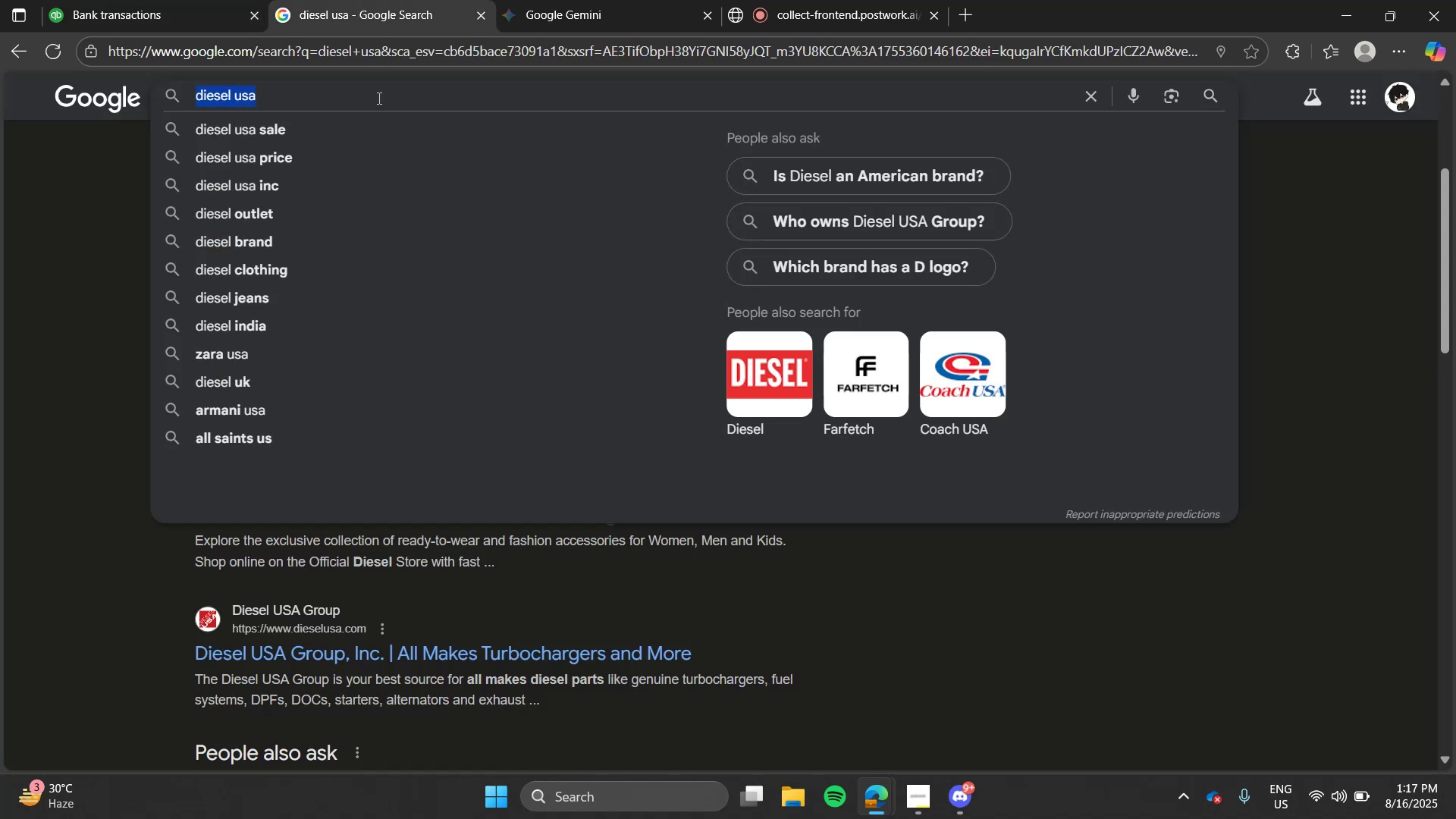 
type(aspira)
 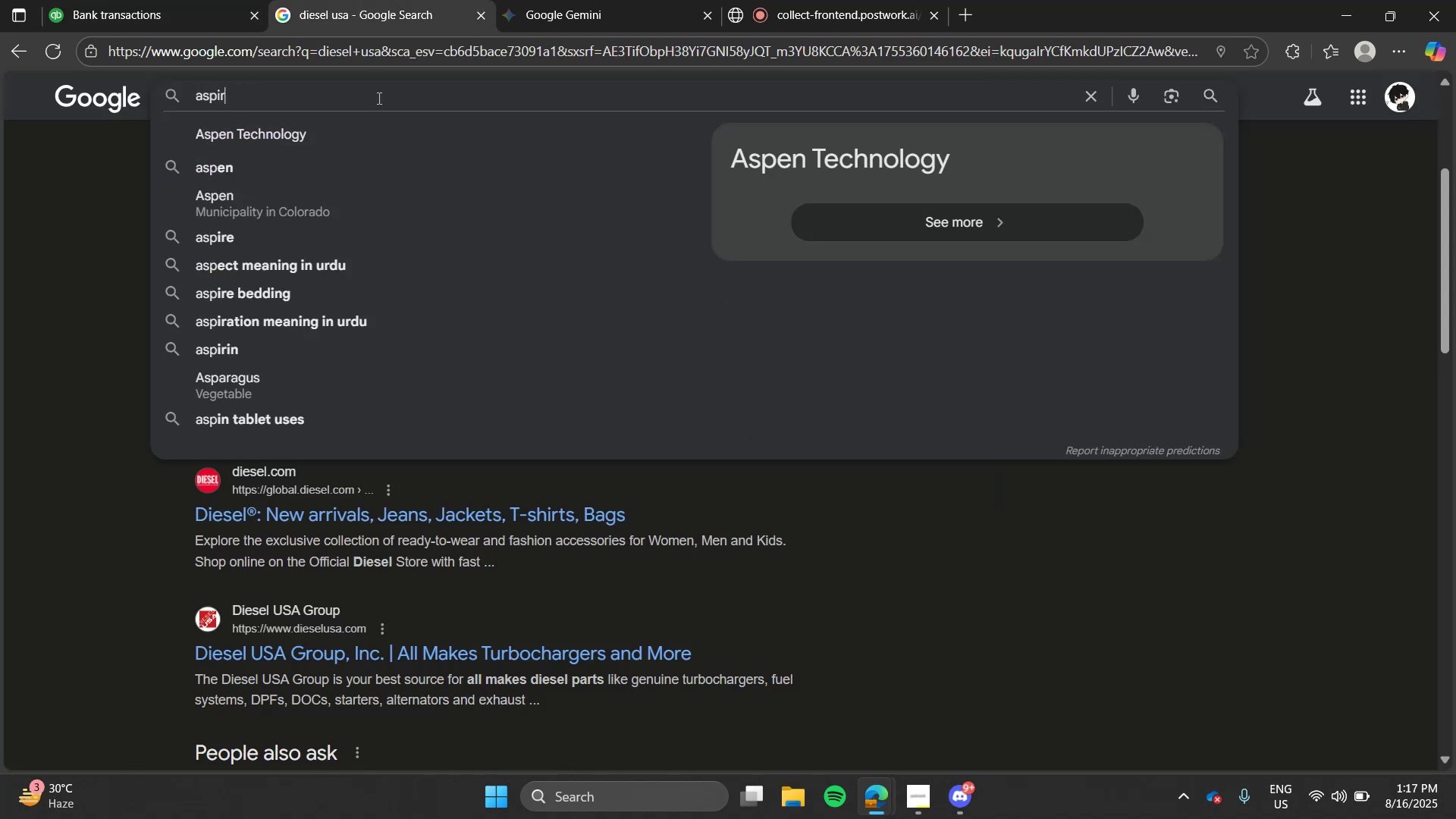 
key(Enter)
 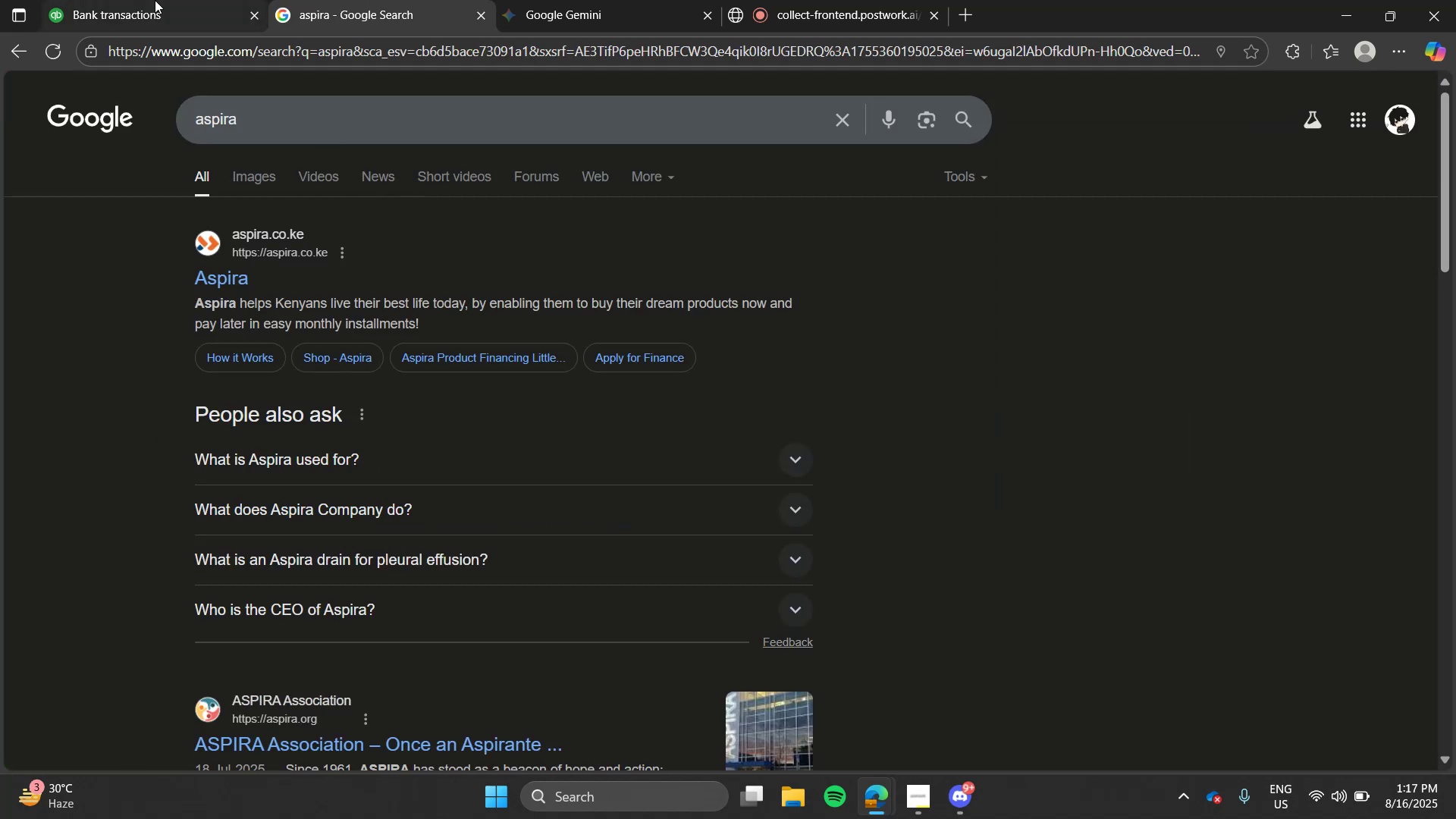 
left_click([155, 0])
 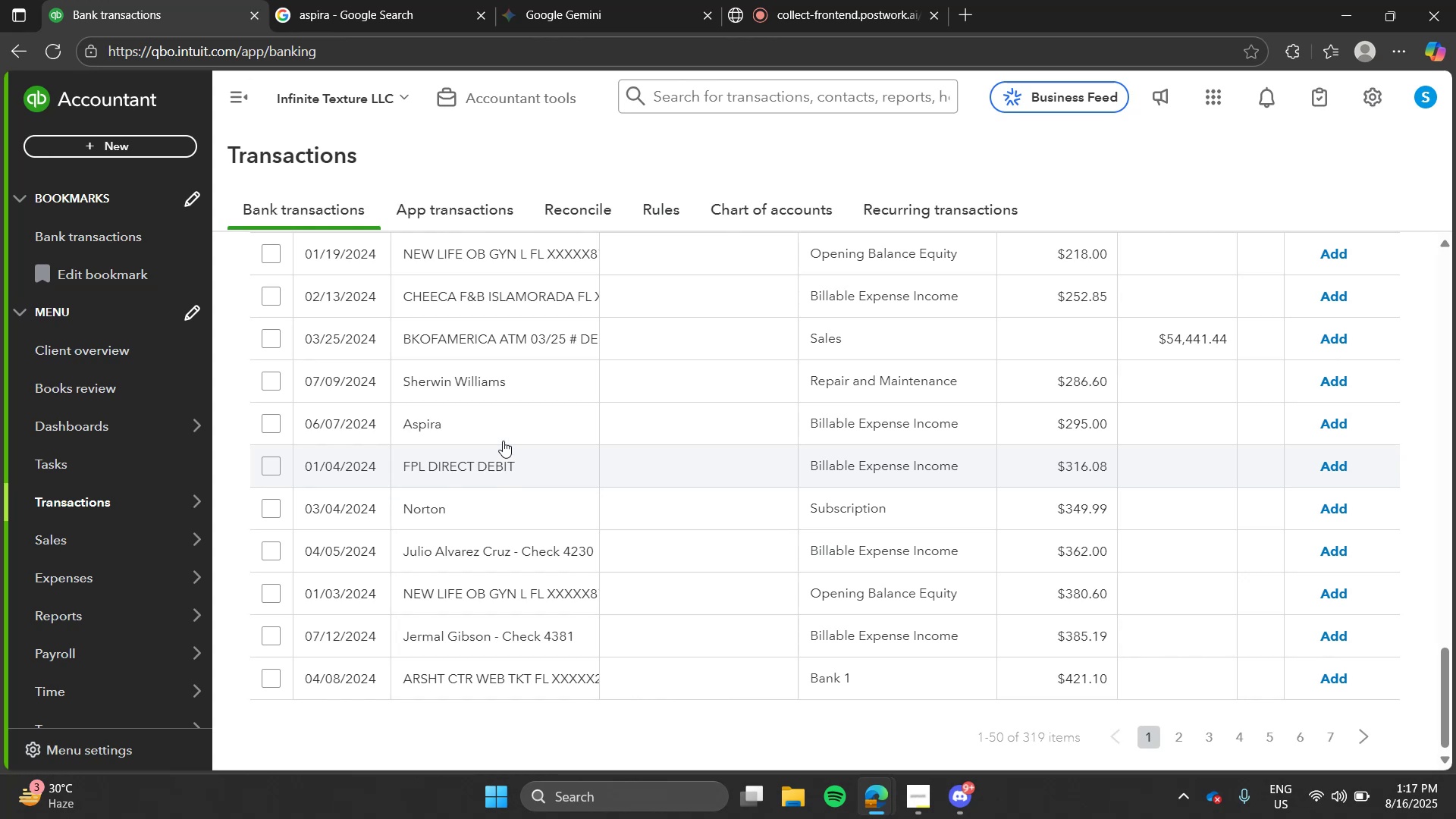 
left_click([504, 428])
 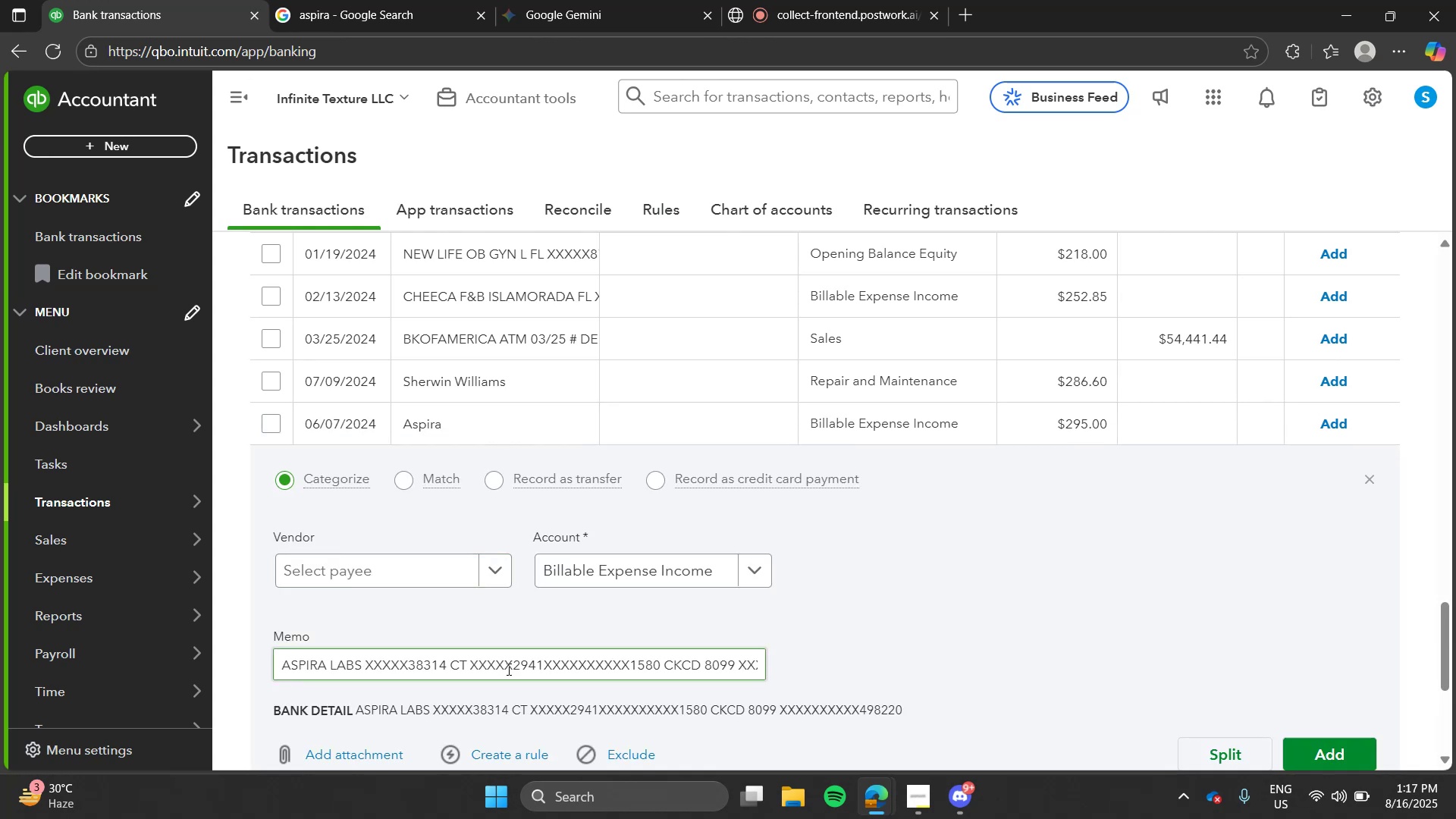 
left_click([507, 669])
 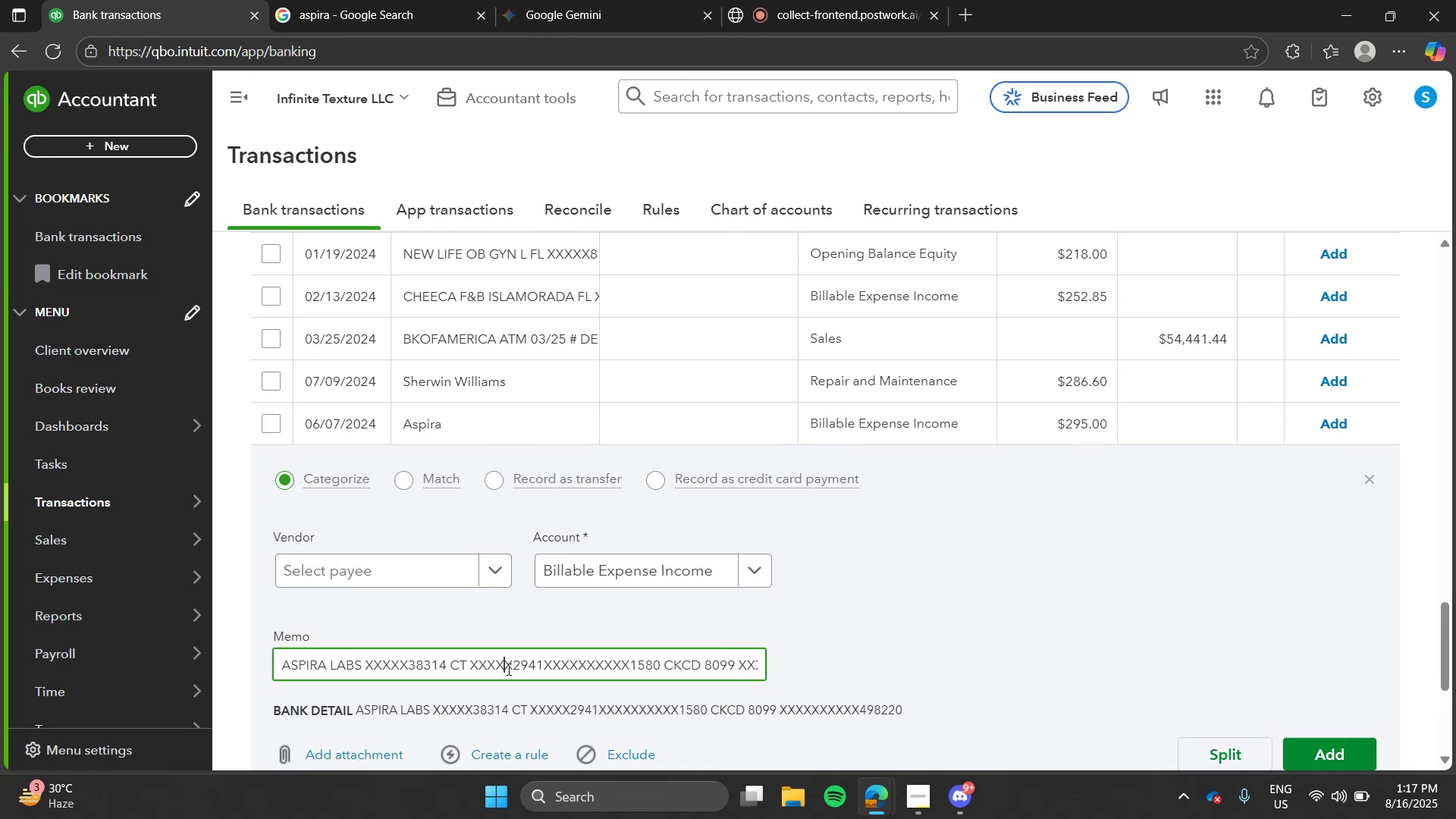 
double_click([507, 669])
 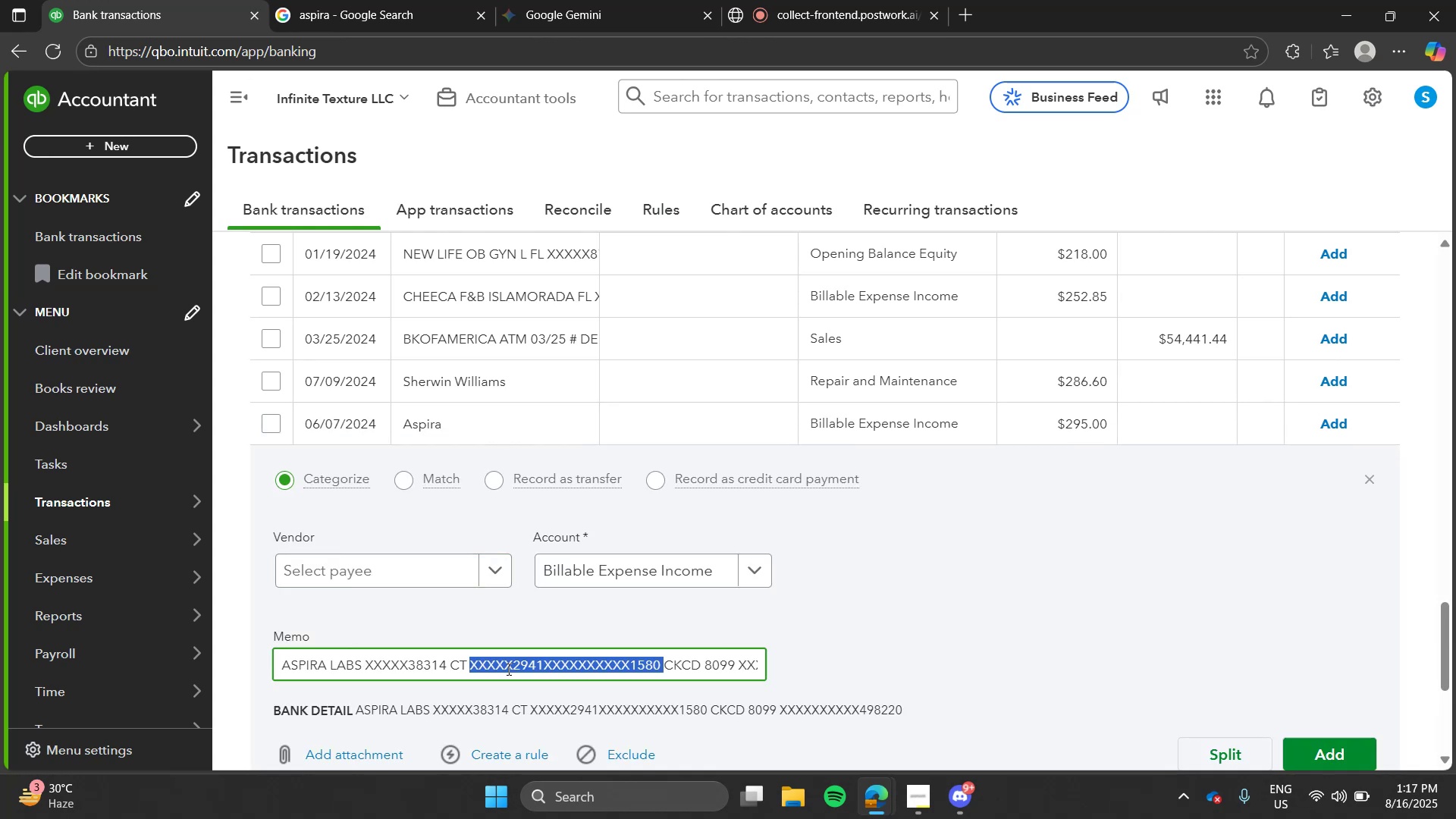 
key(Control+A)
 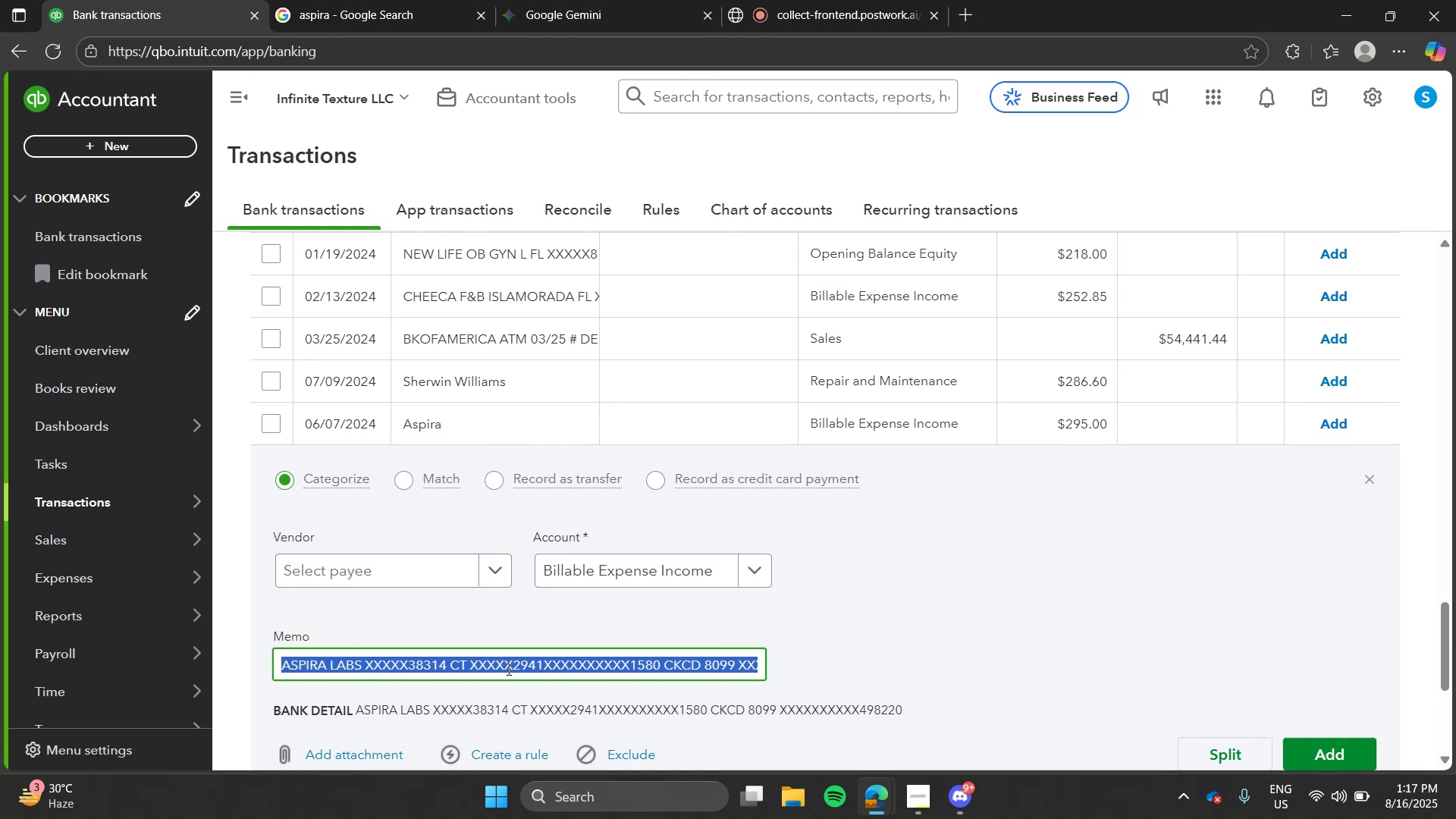 
key(Control+C)
 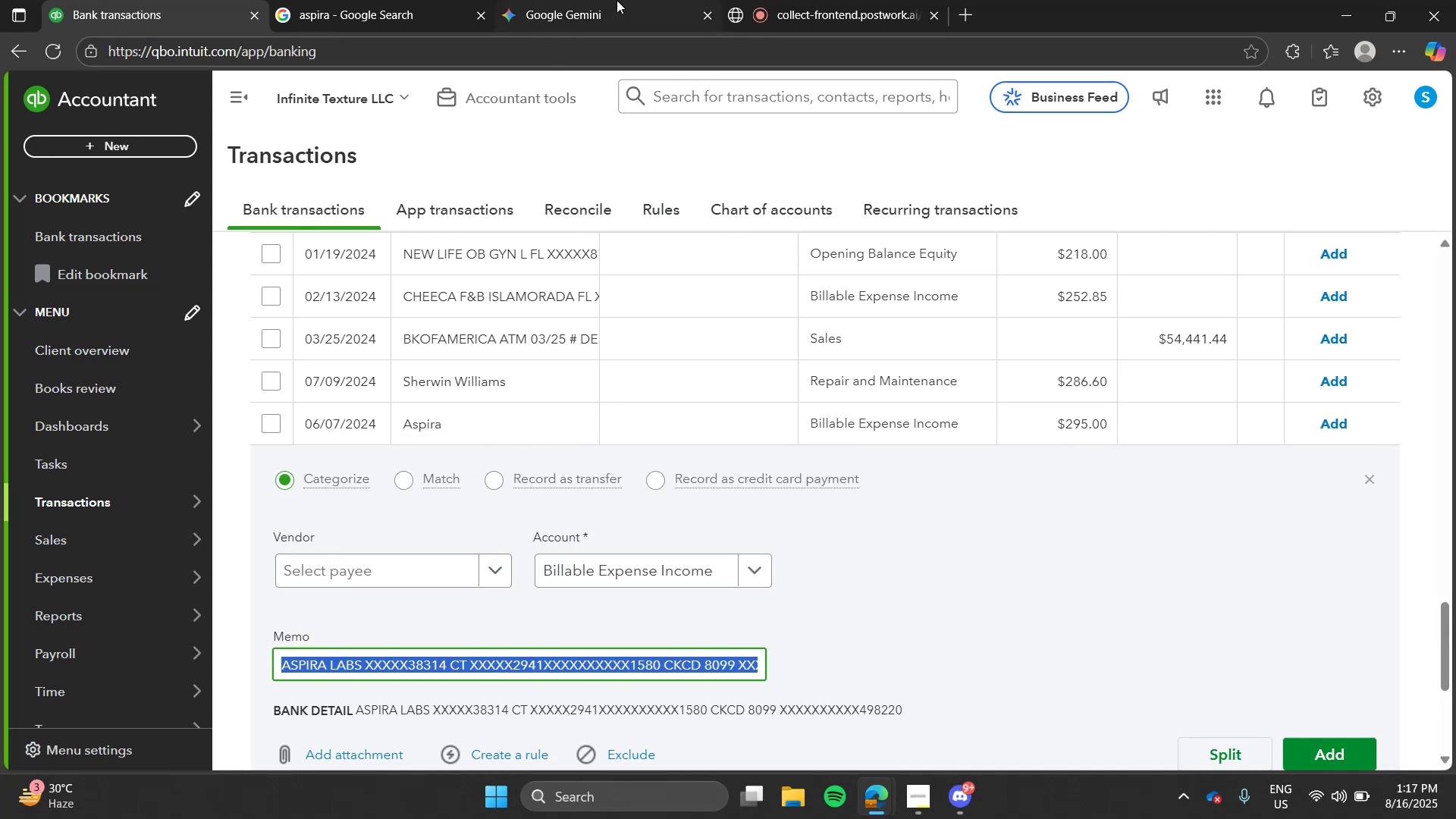 
left_click([617, 0])
 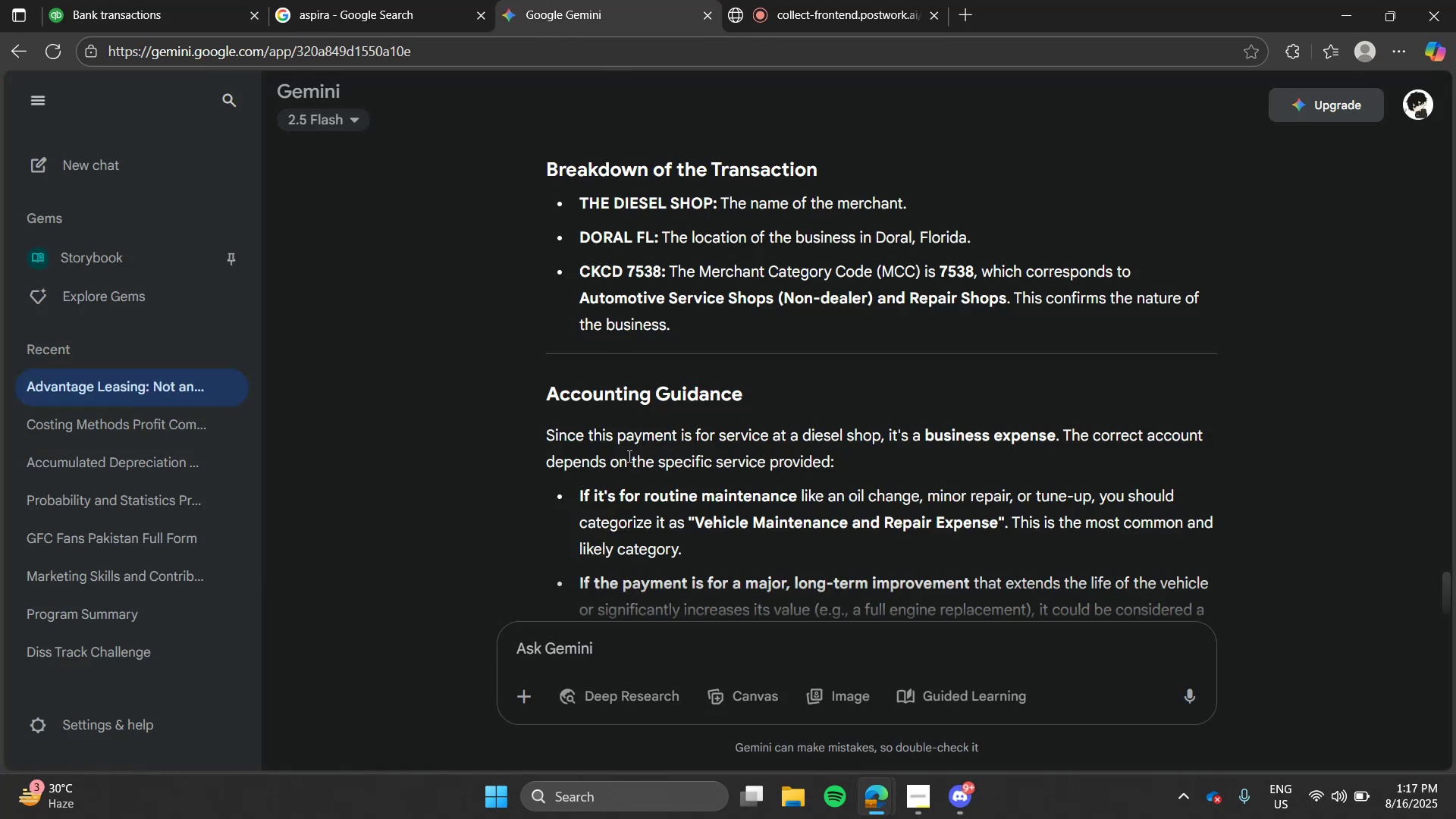 
key(Control+ControlLeft)
 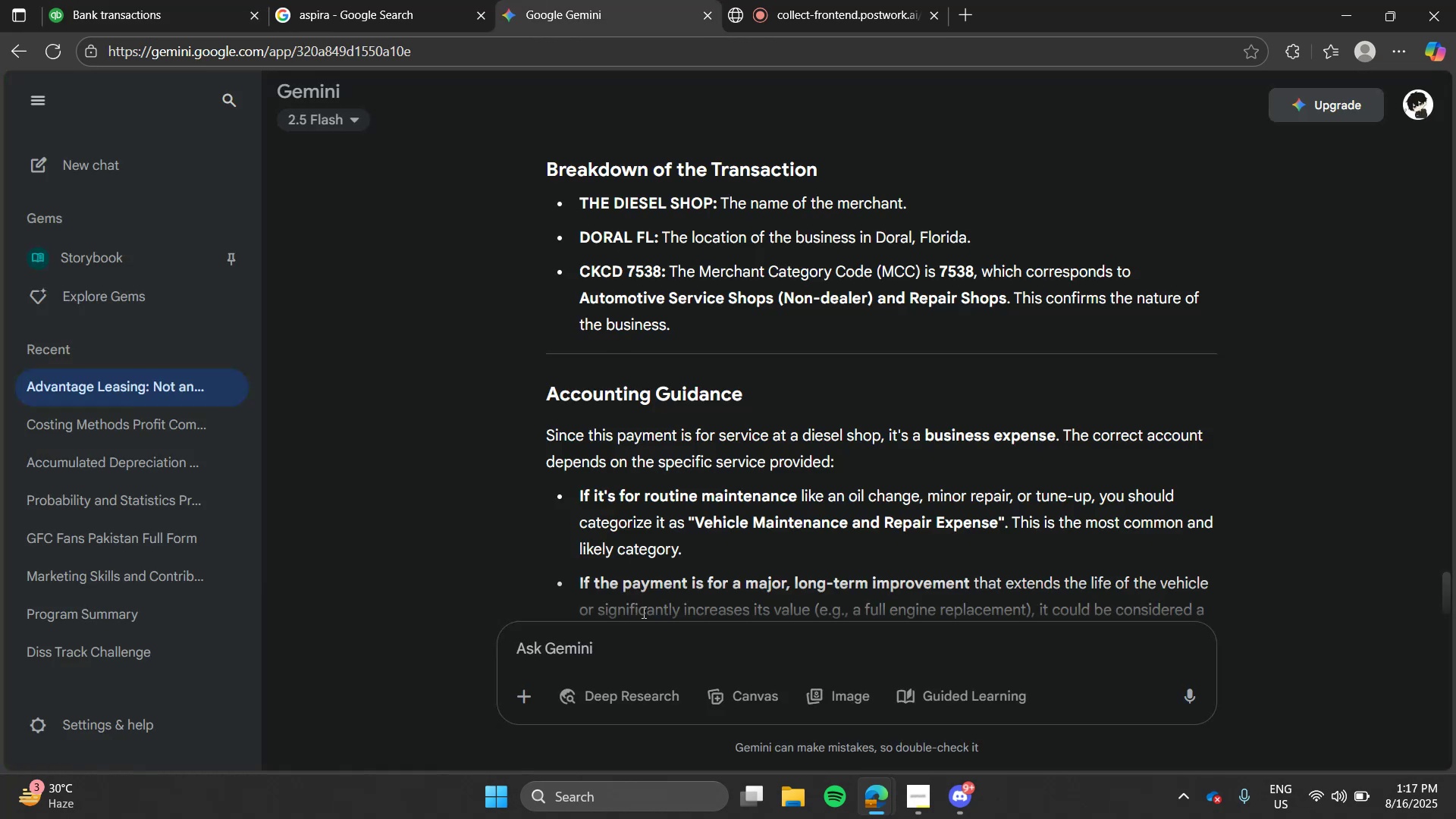 
key(Control+V)
 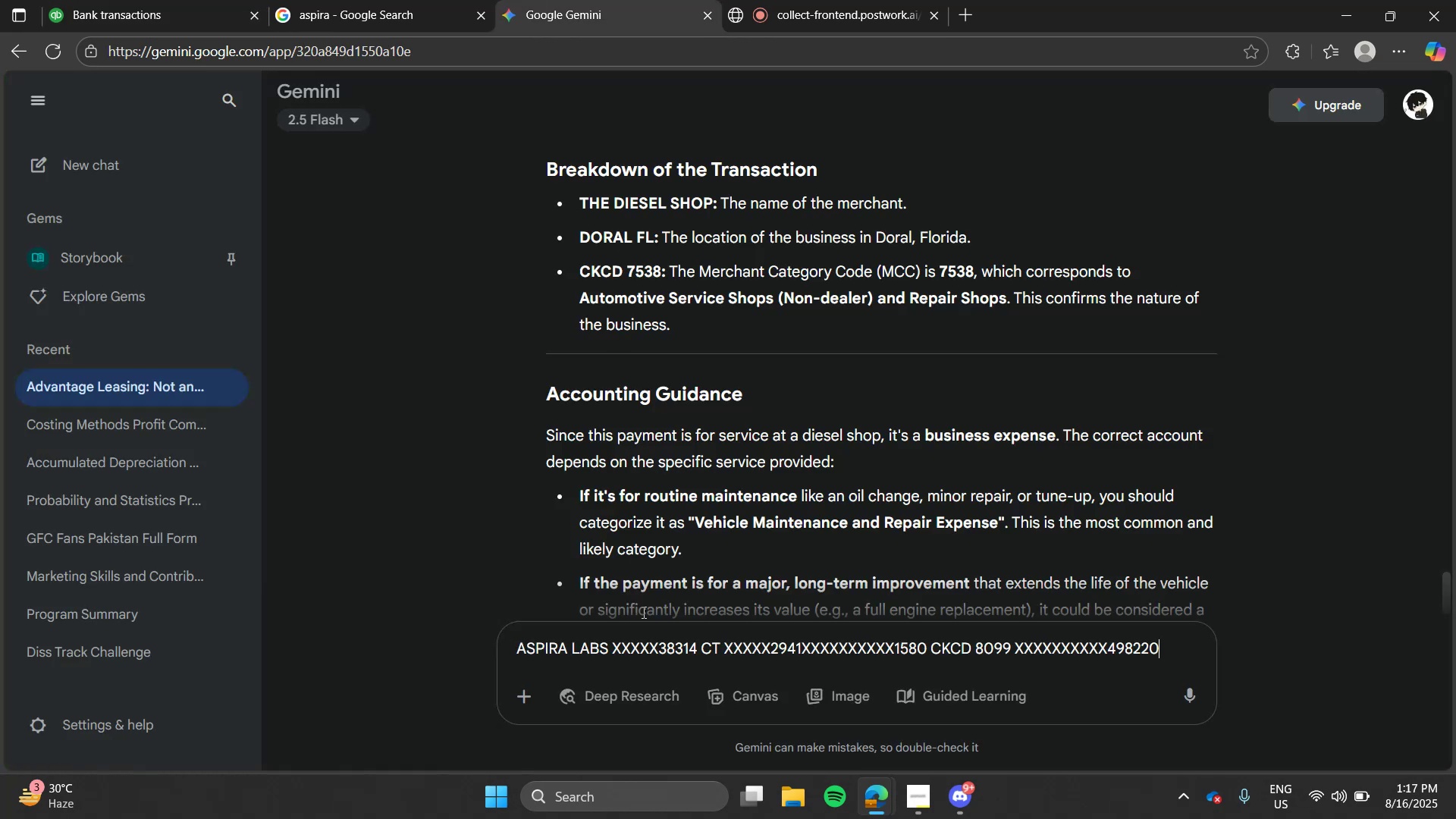 
key(Enter)
 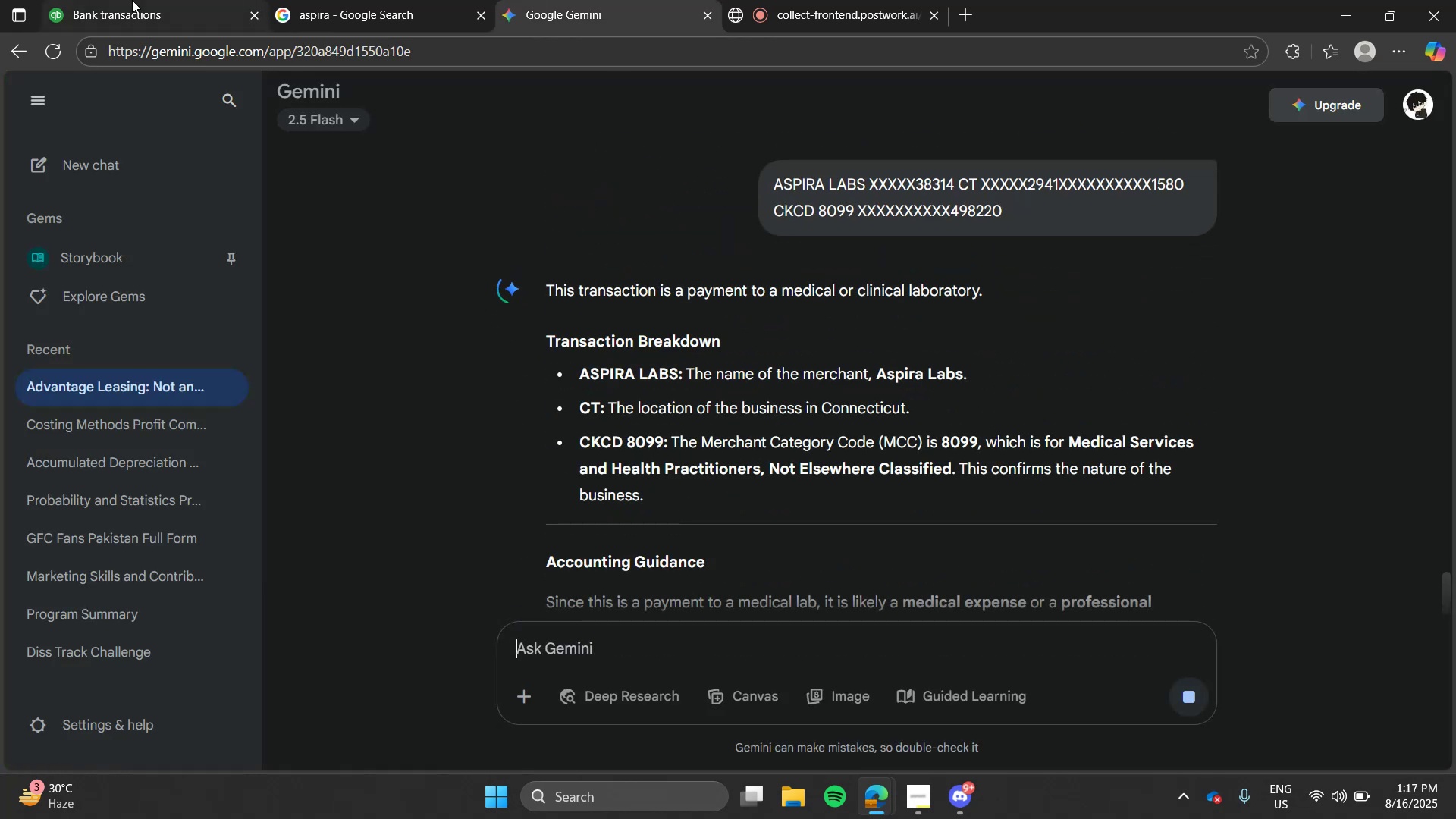 
wait(6.24)
 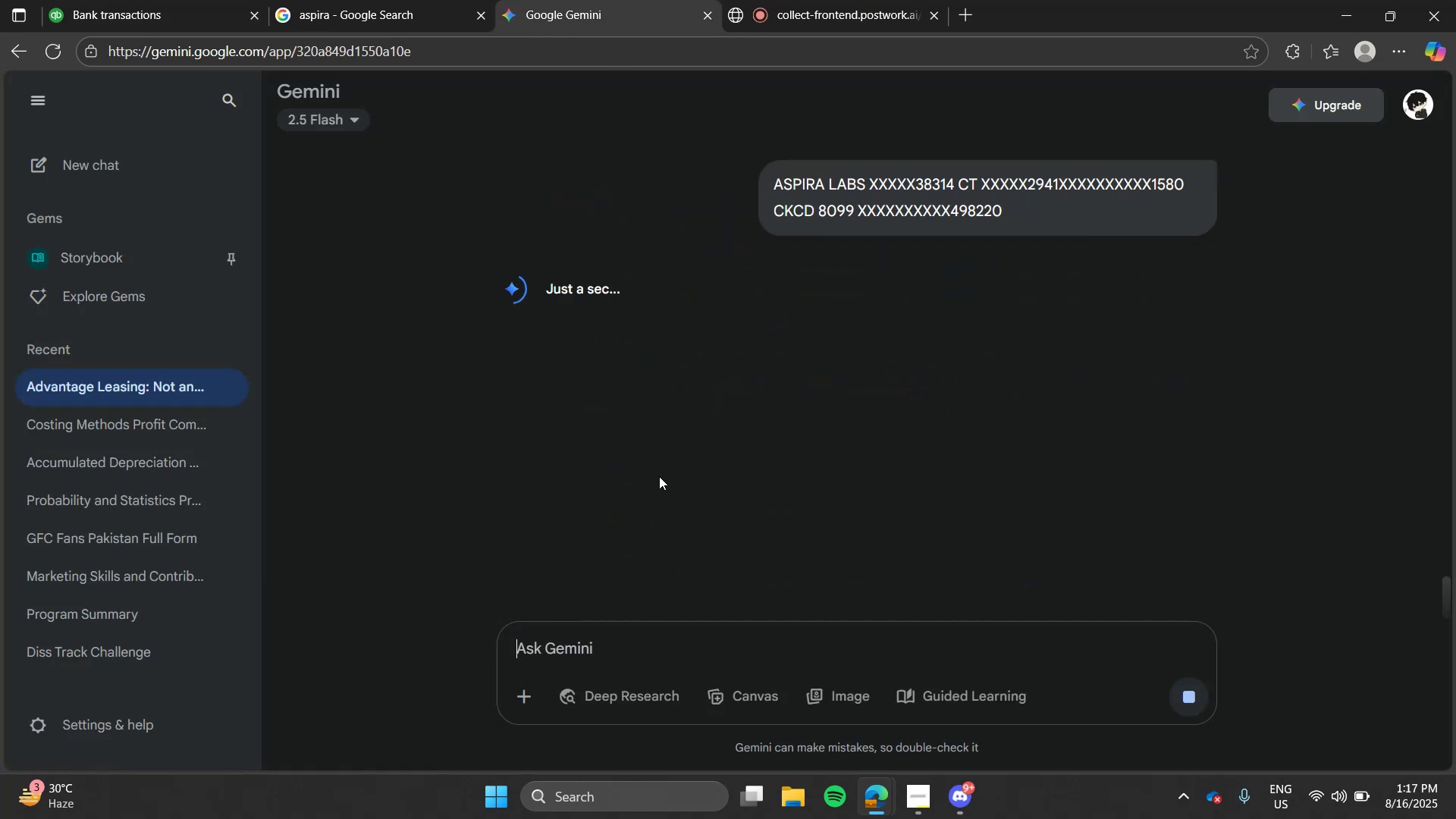 
left_click([183, 0])
 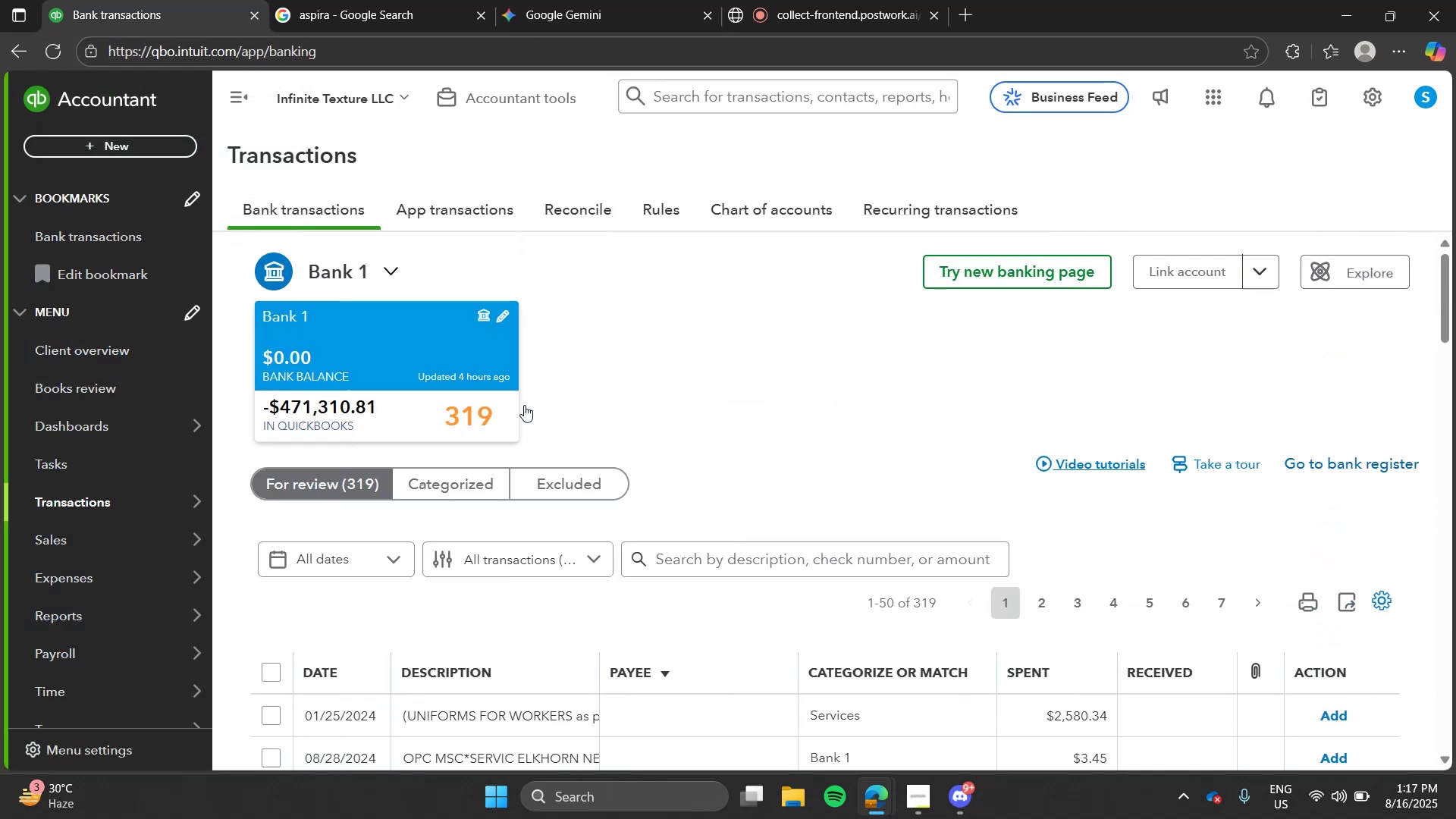 
key(A)
 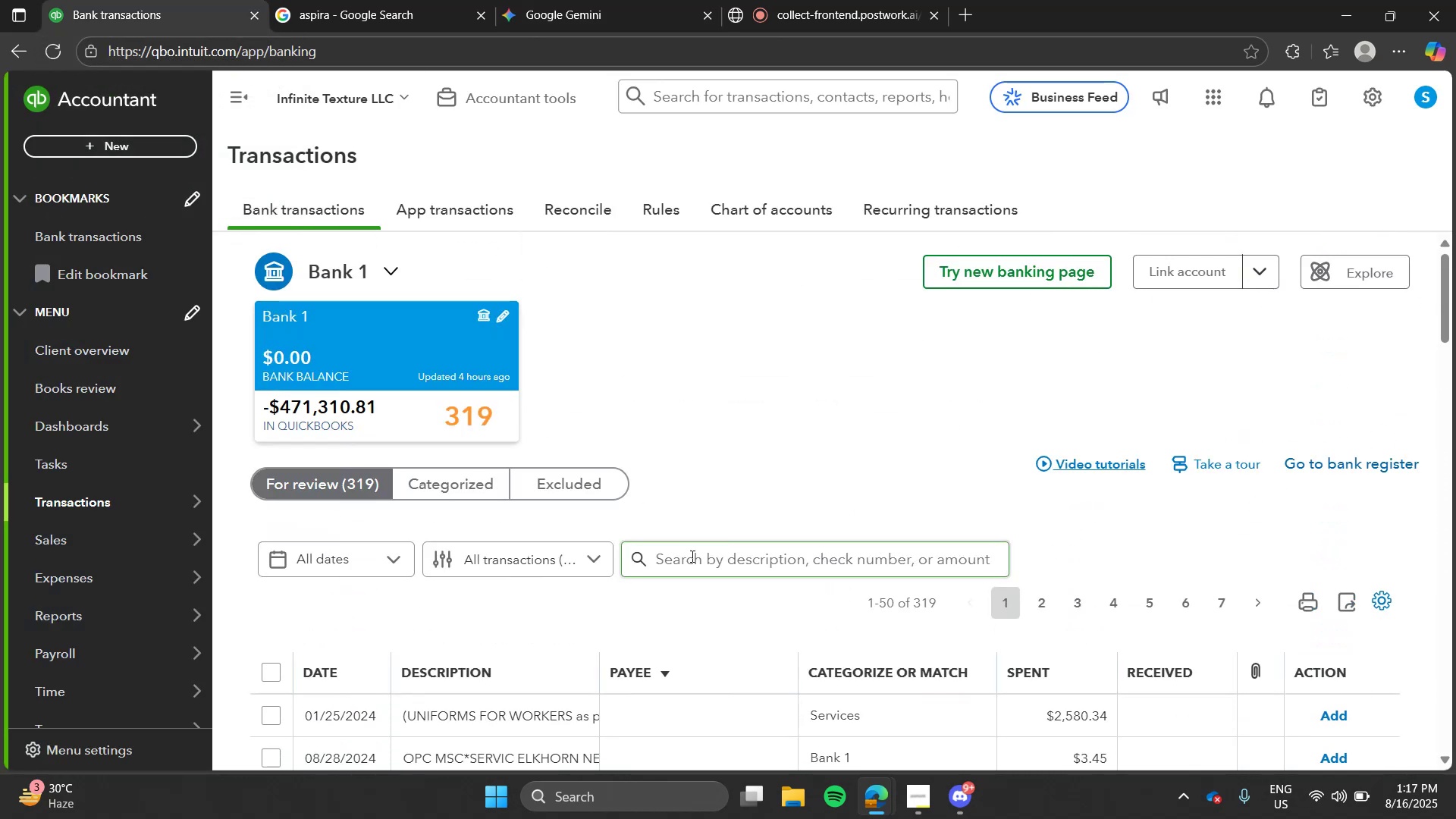 
left_click([691, 556])
 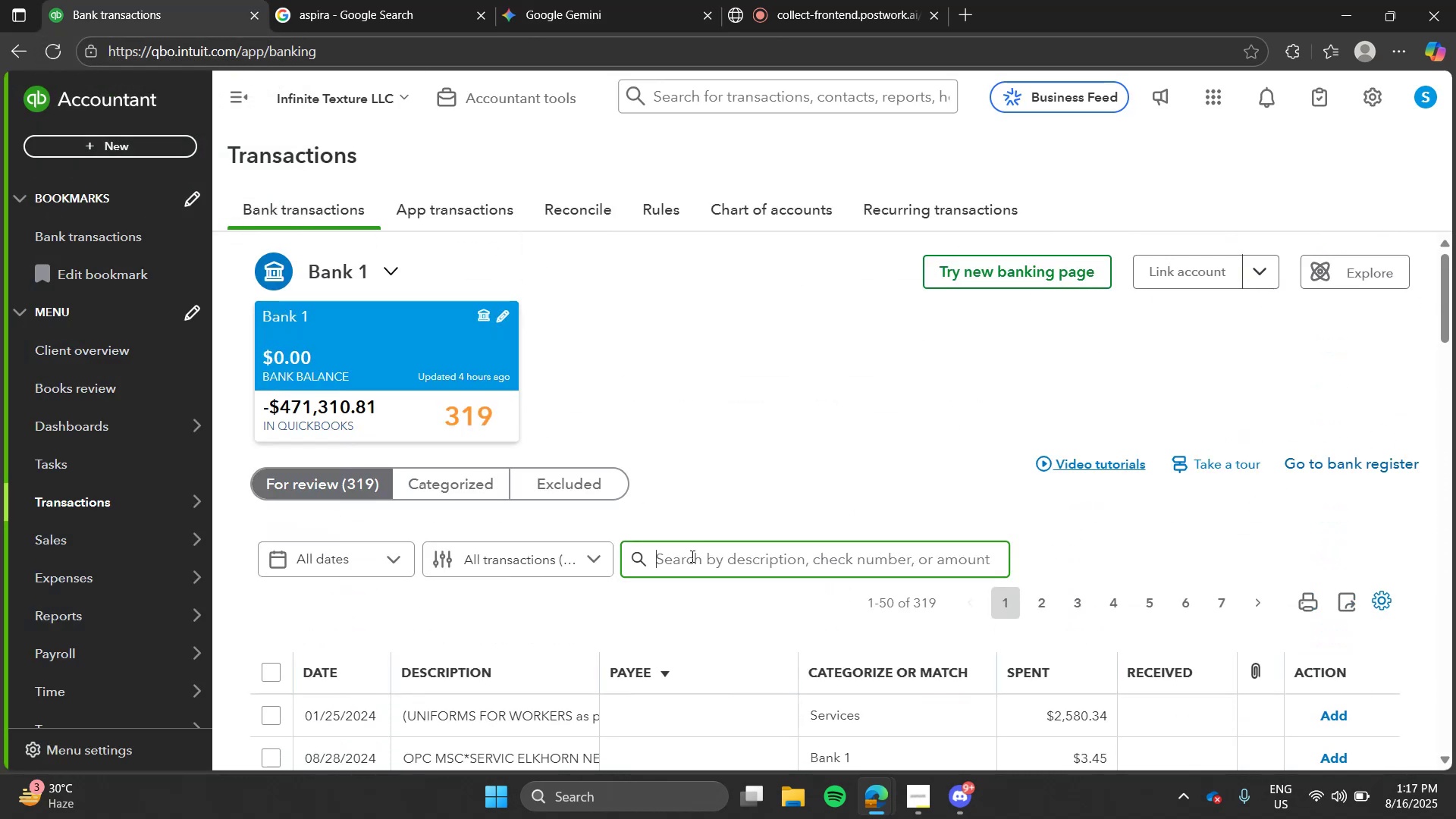 
type(spira)
 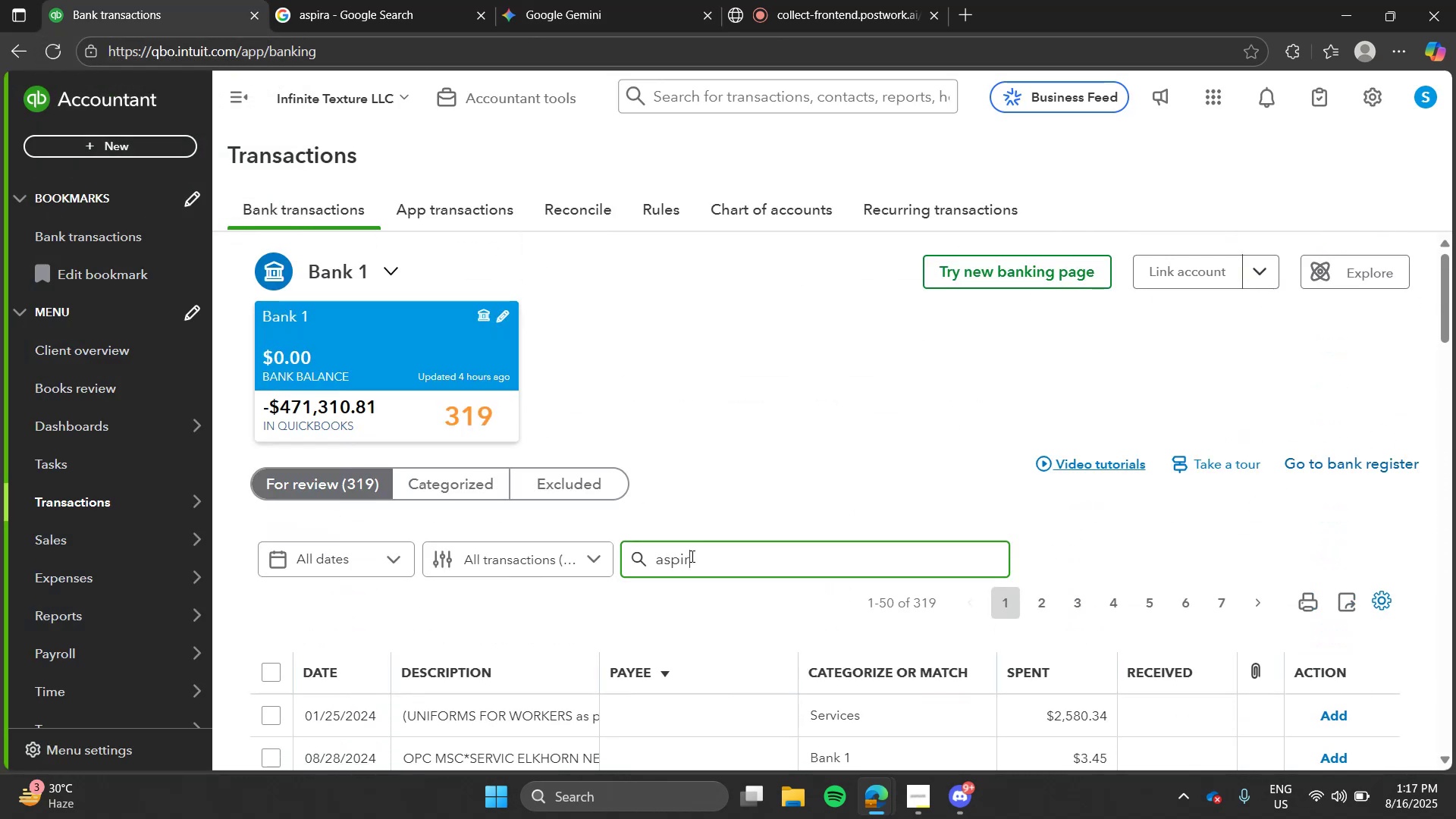 
key(Enter)
 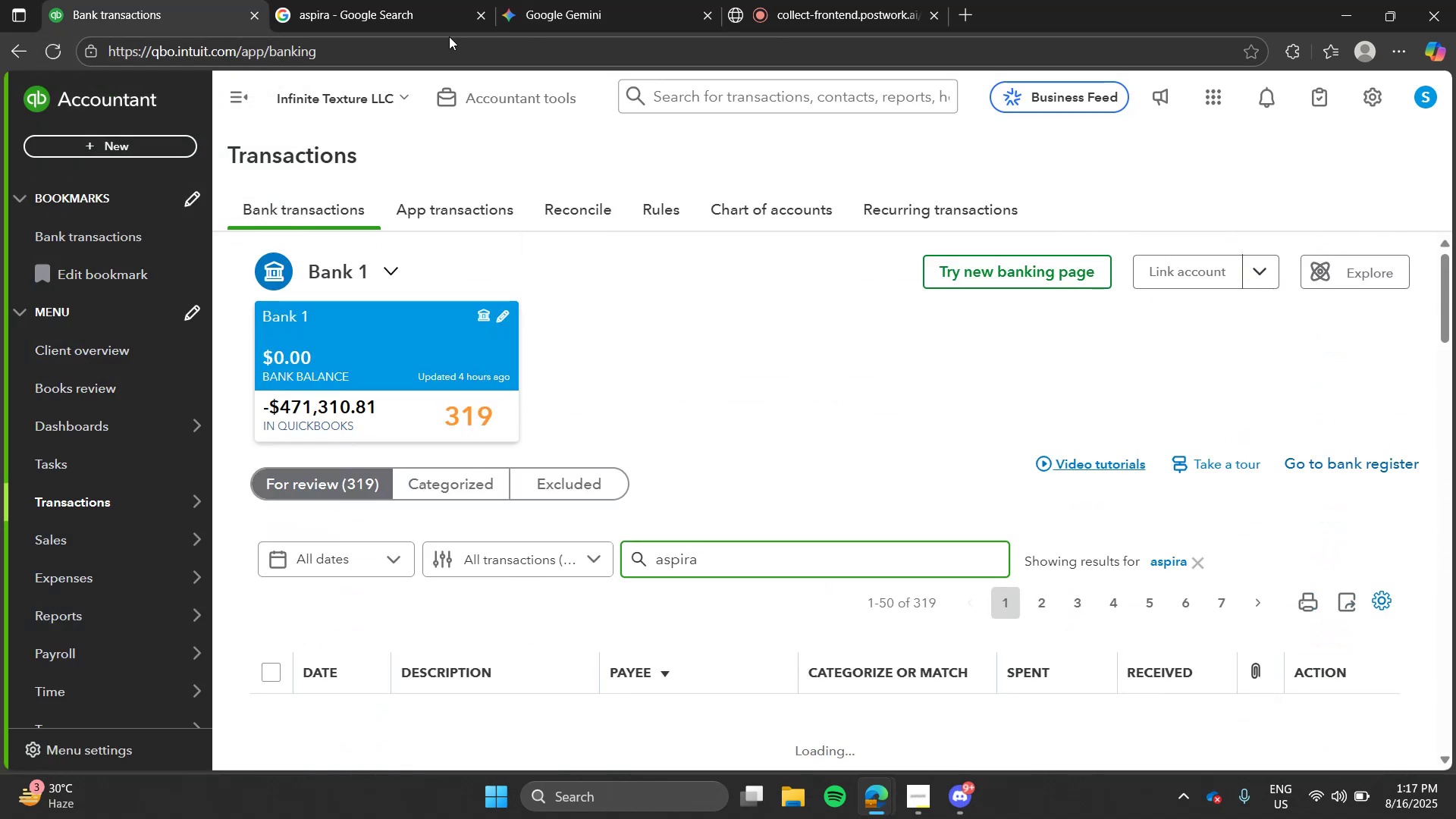 
left_click([374, 0])
 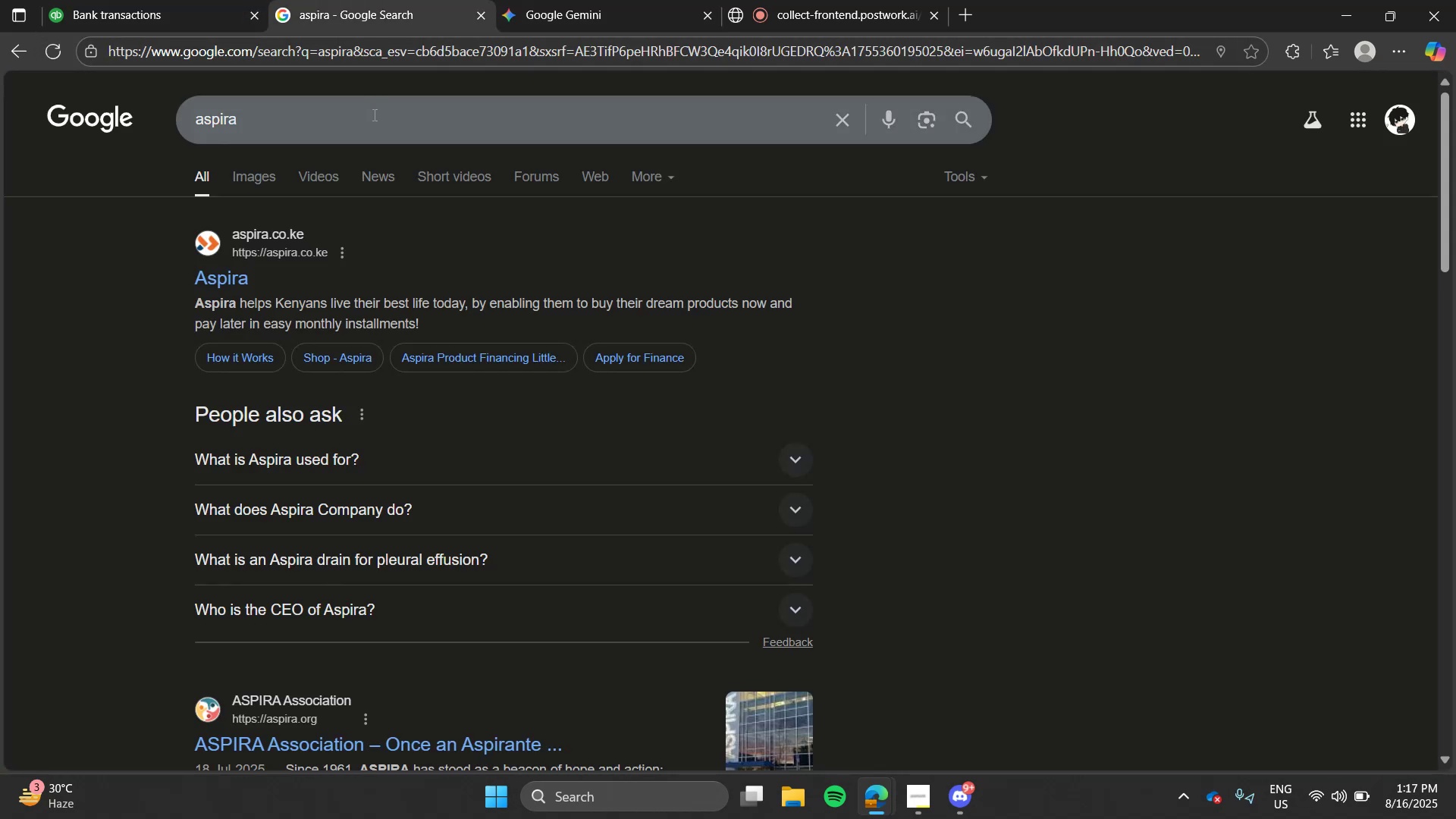 
key(Space)
 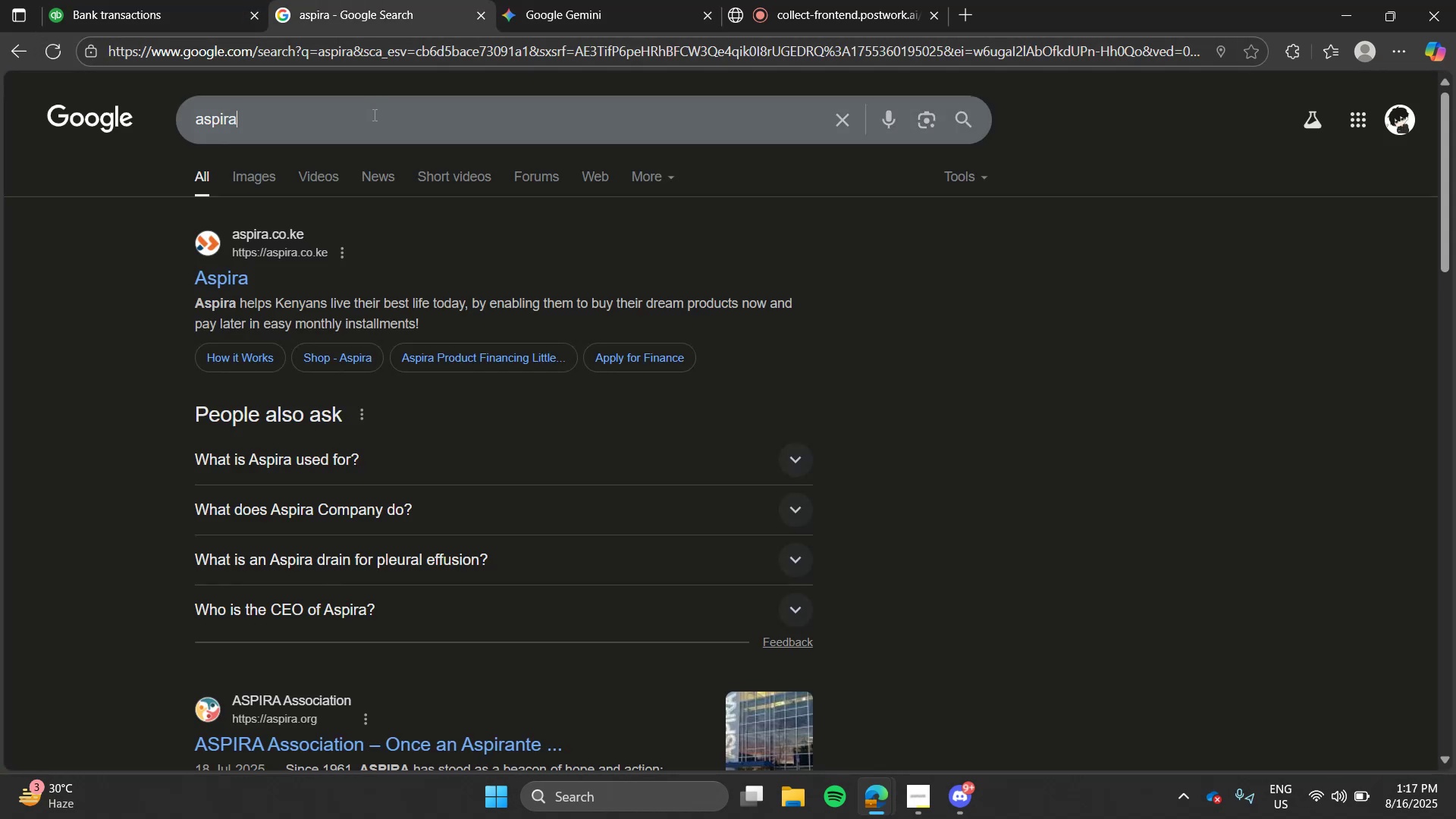 
left_click([373, 115])
 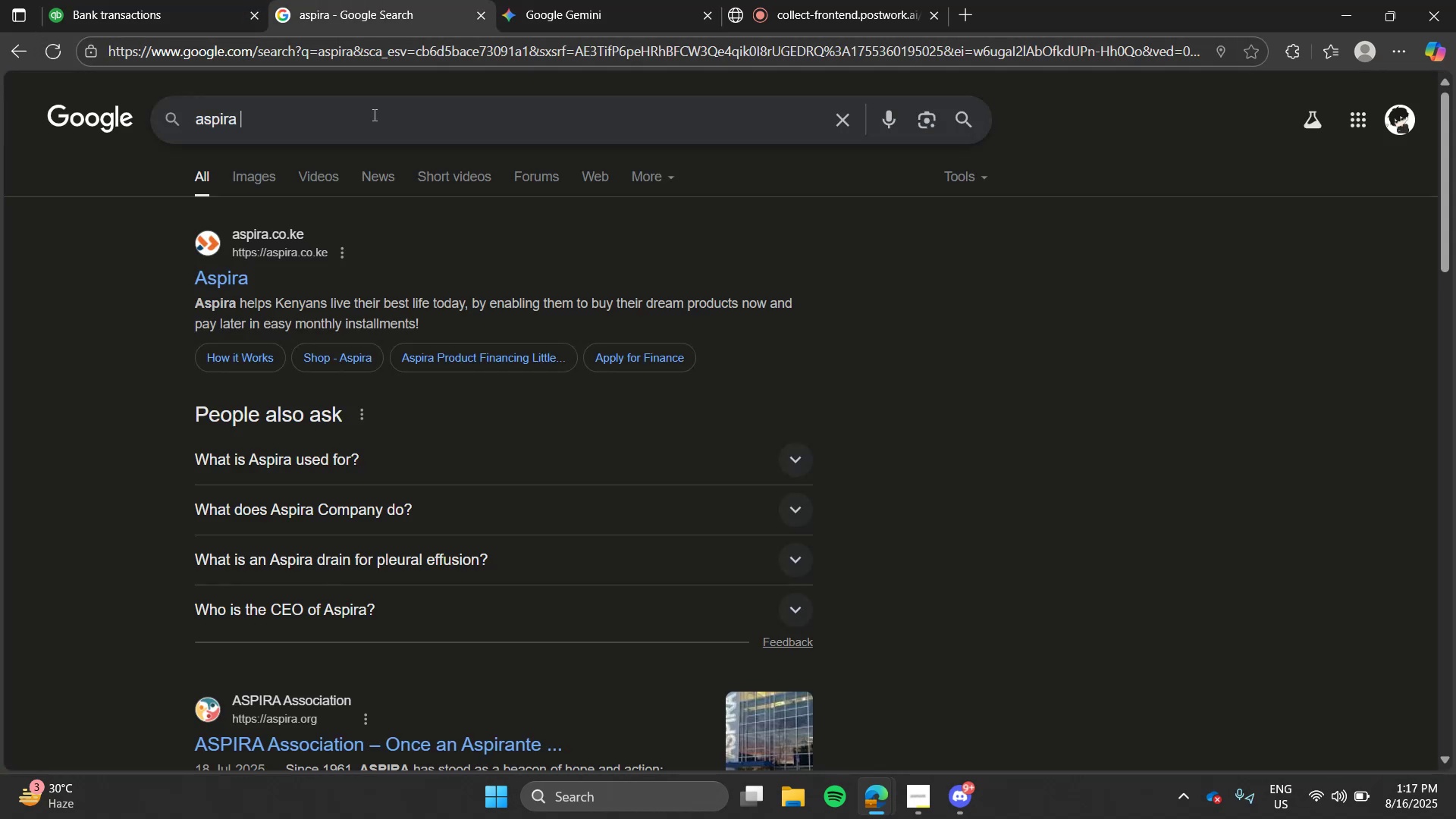 
type(labs)
 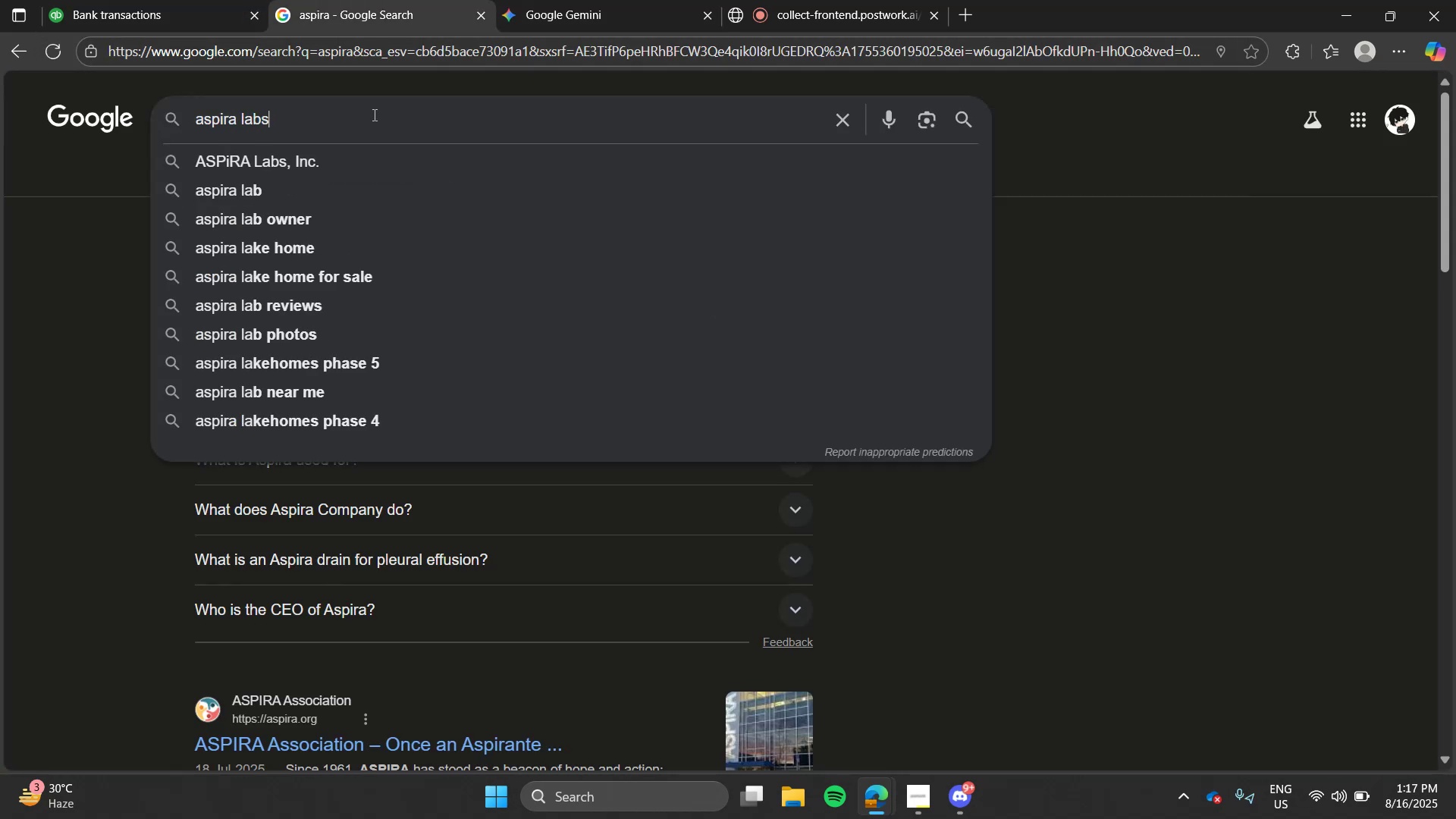 
key(Enter)
 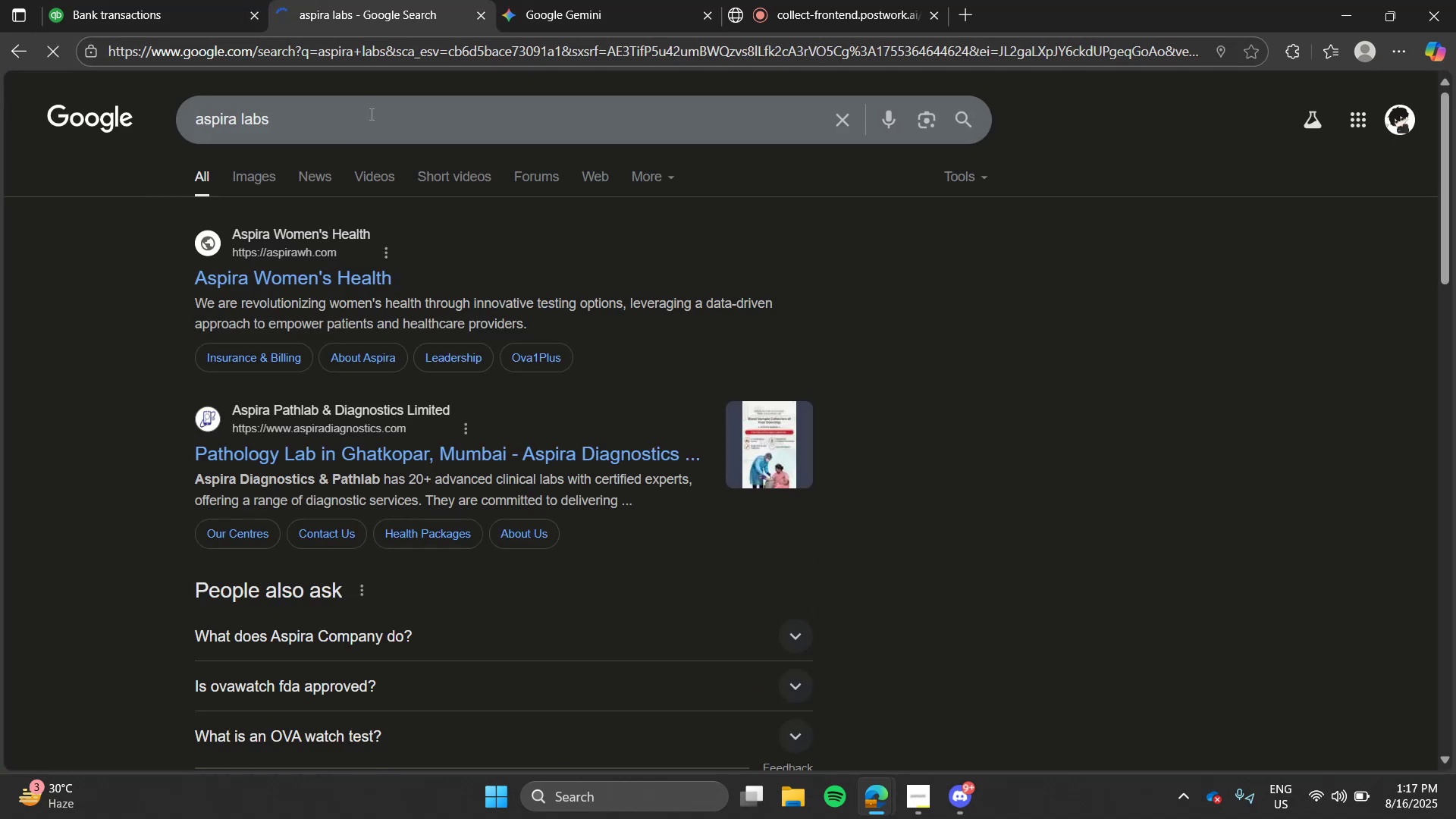 
left_click([113, 0])
 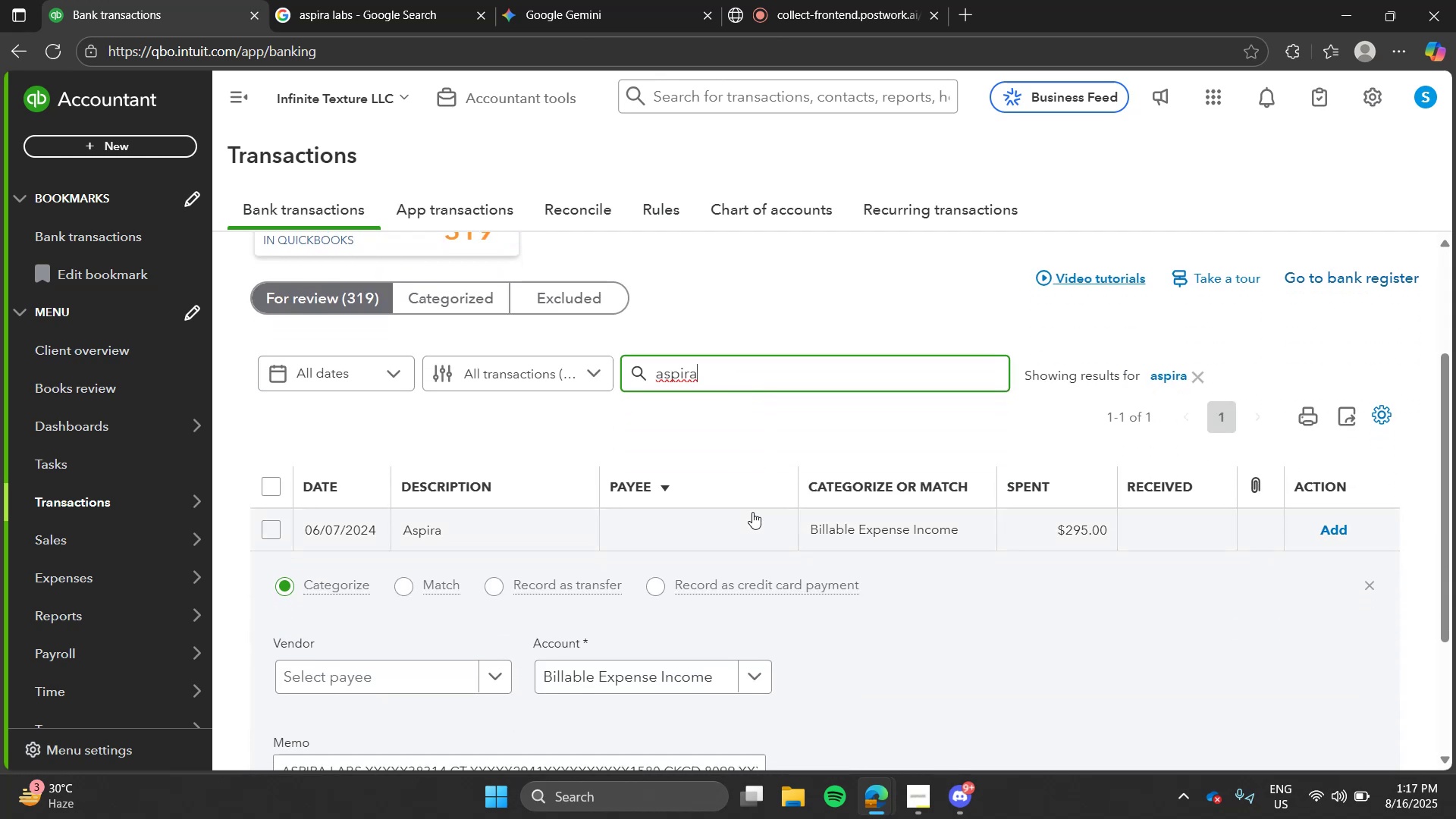 
left_click([920, 529])
 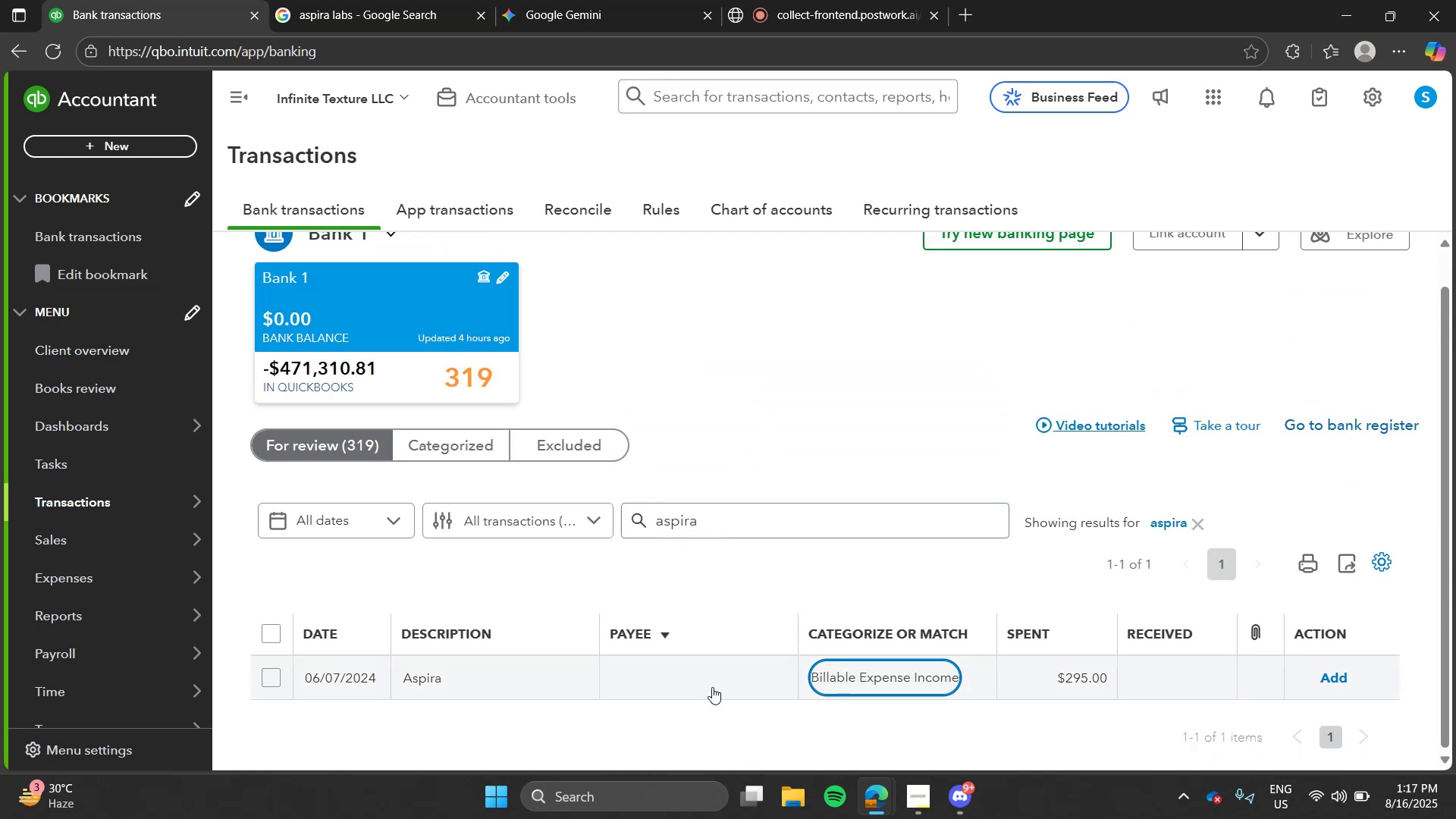 
left_click([711, 687])
 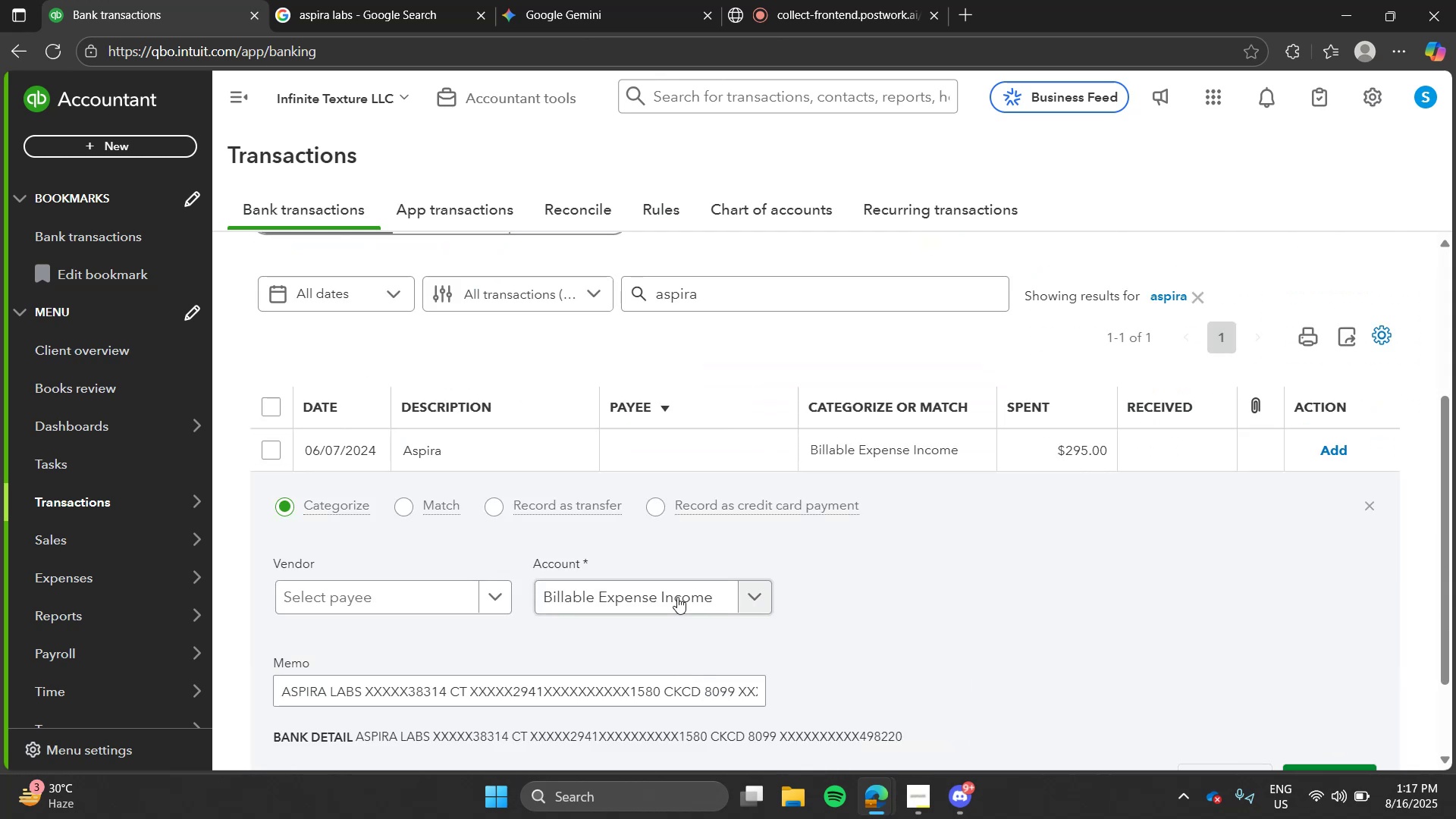 
left_click([677, 598])
 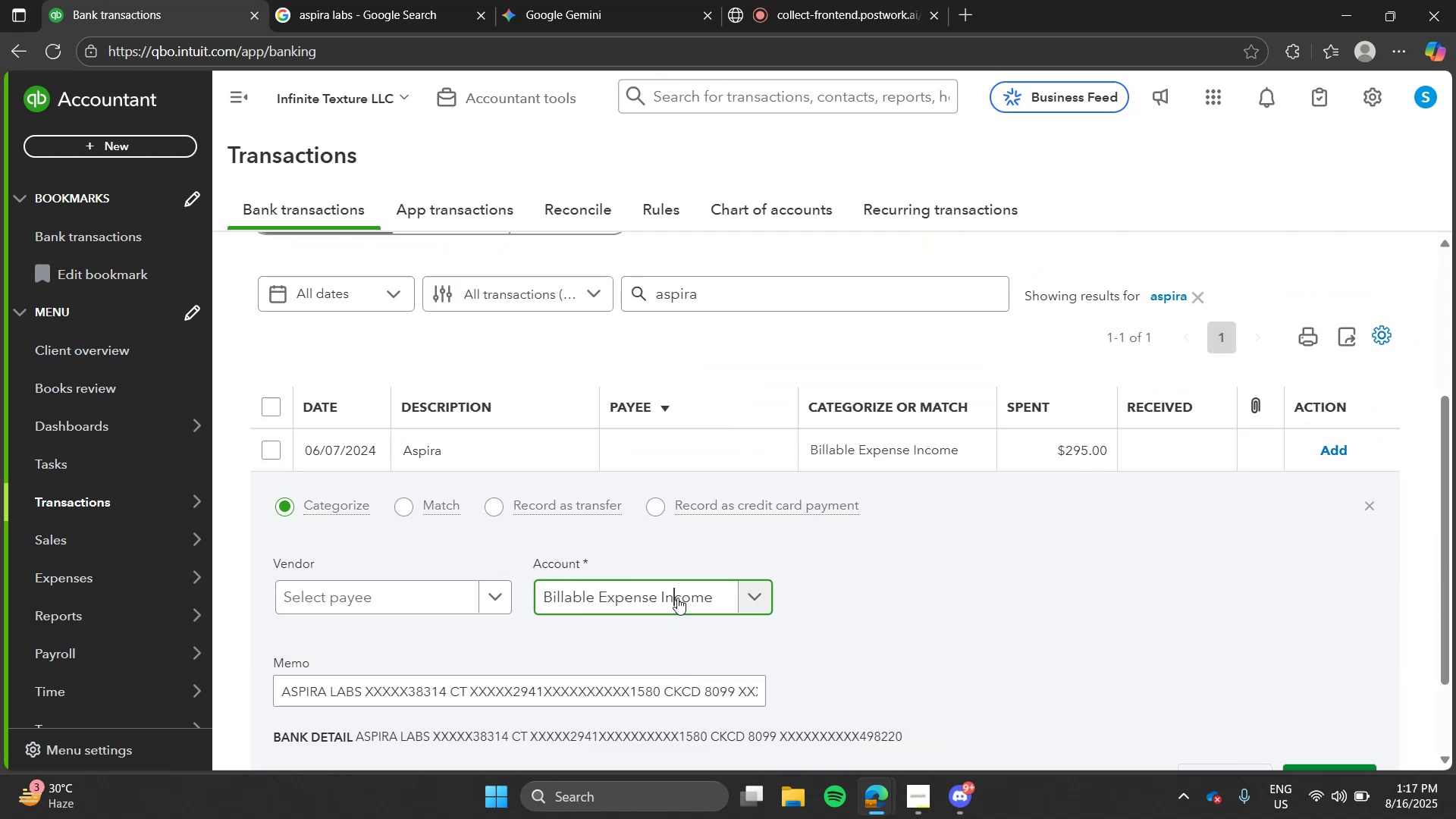 
type(medi)
key(Tab)
 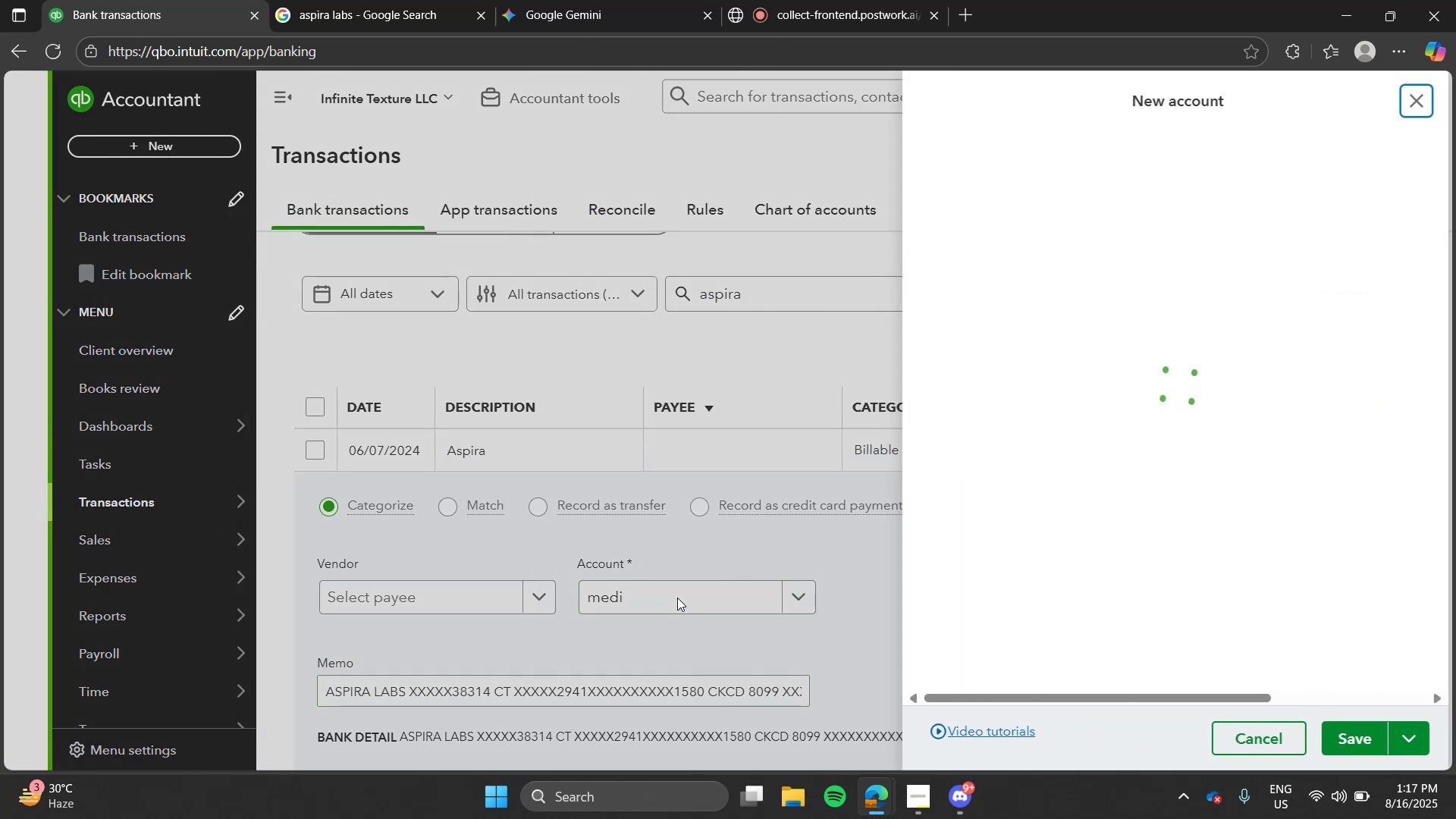 
left_click([677, 598])
 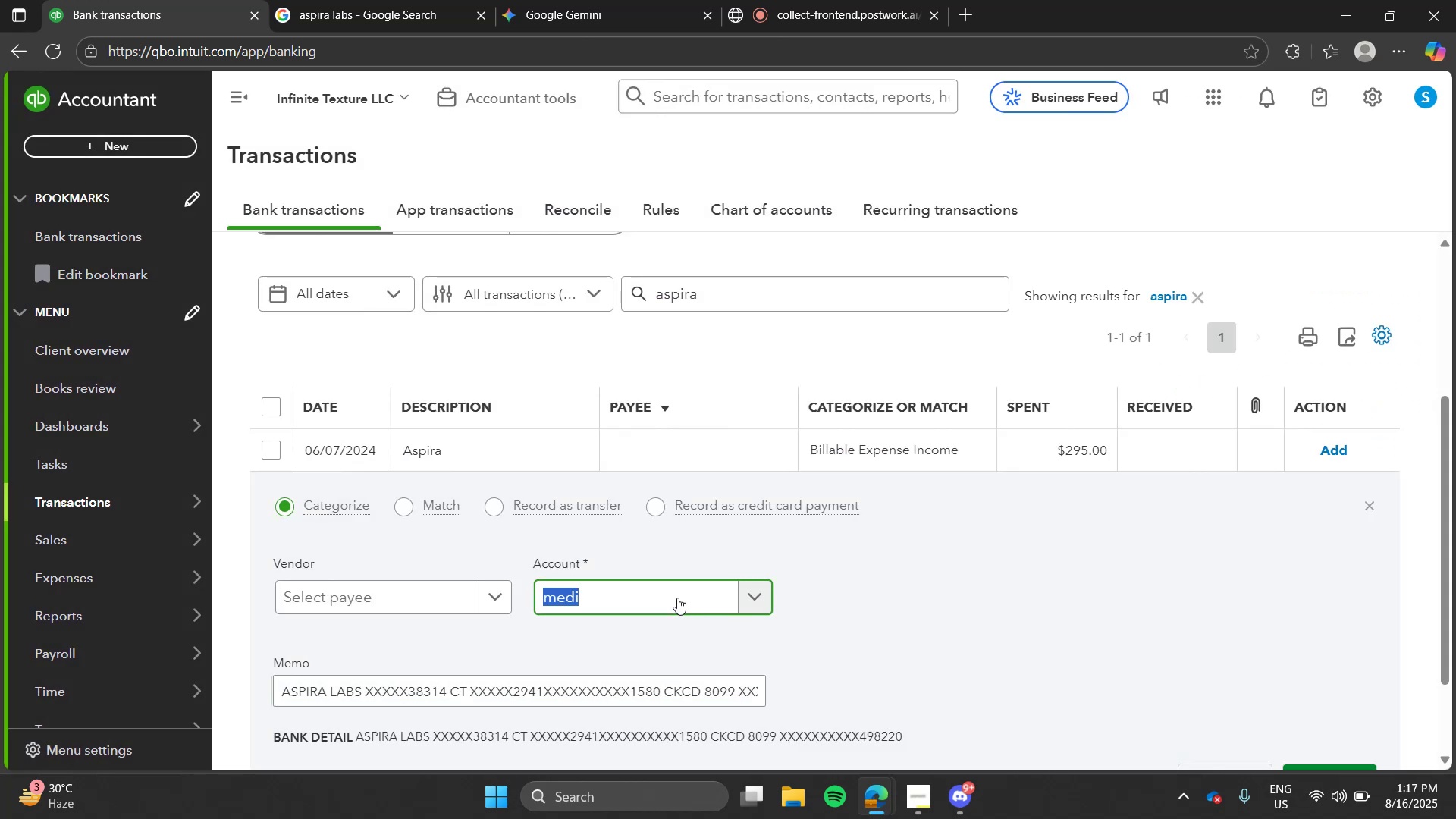 
left_click([677, 598])
 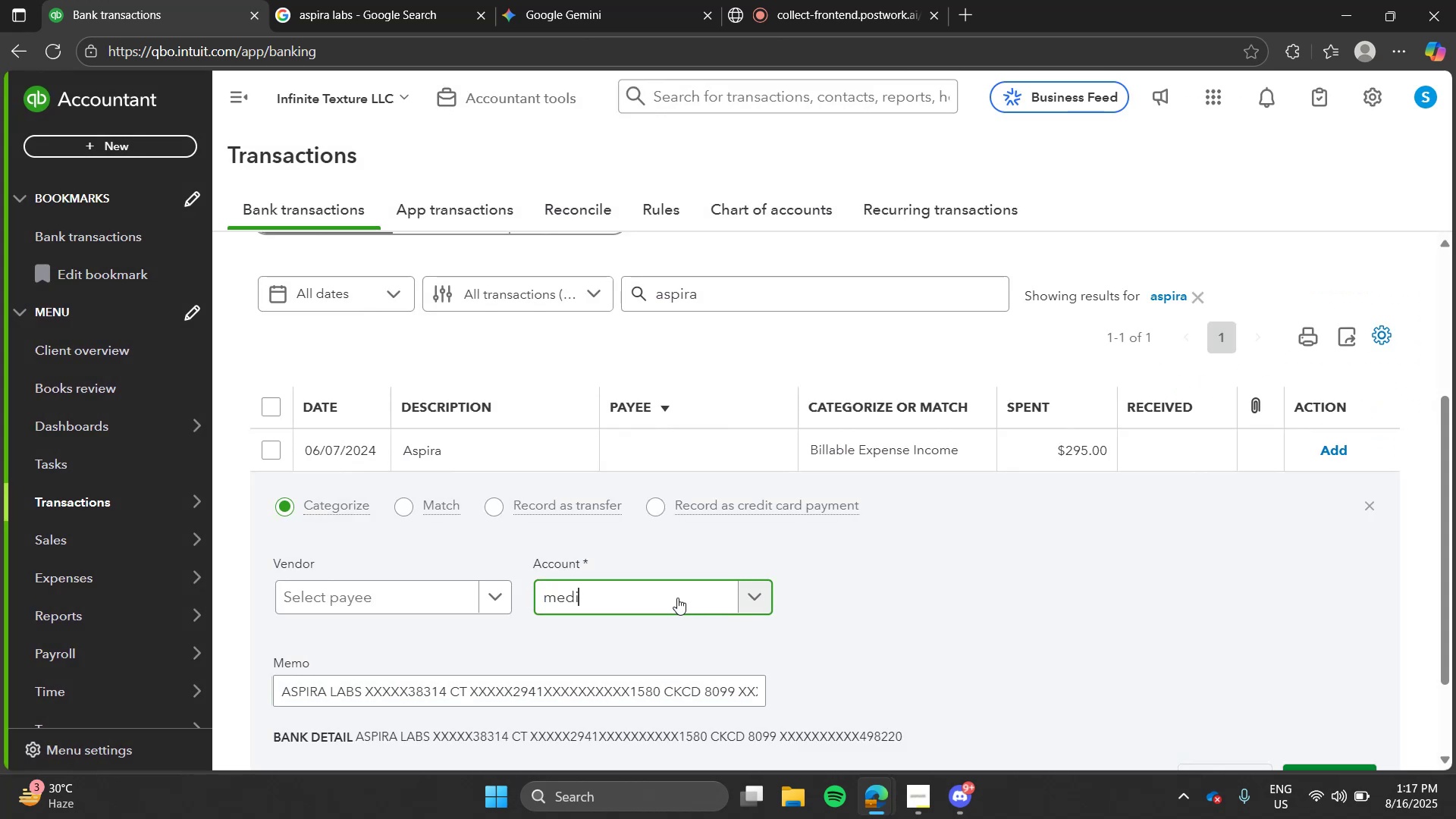 
type(ca)
 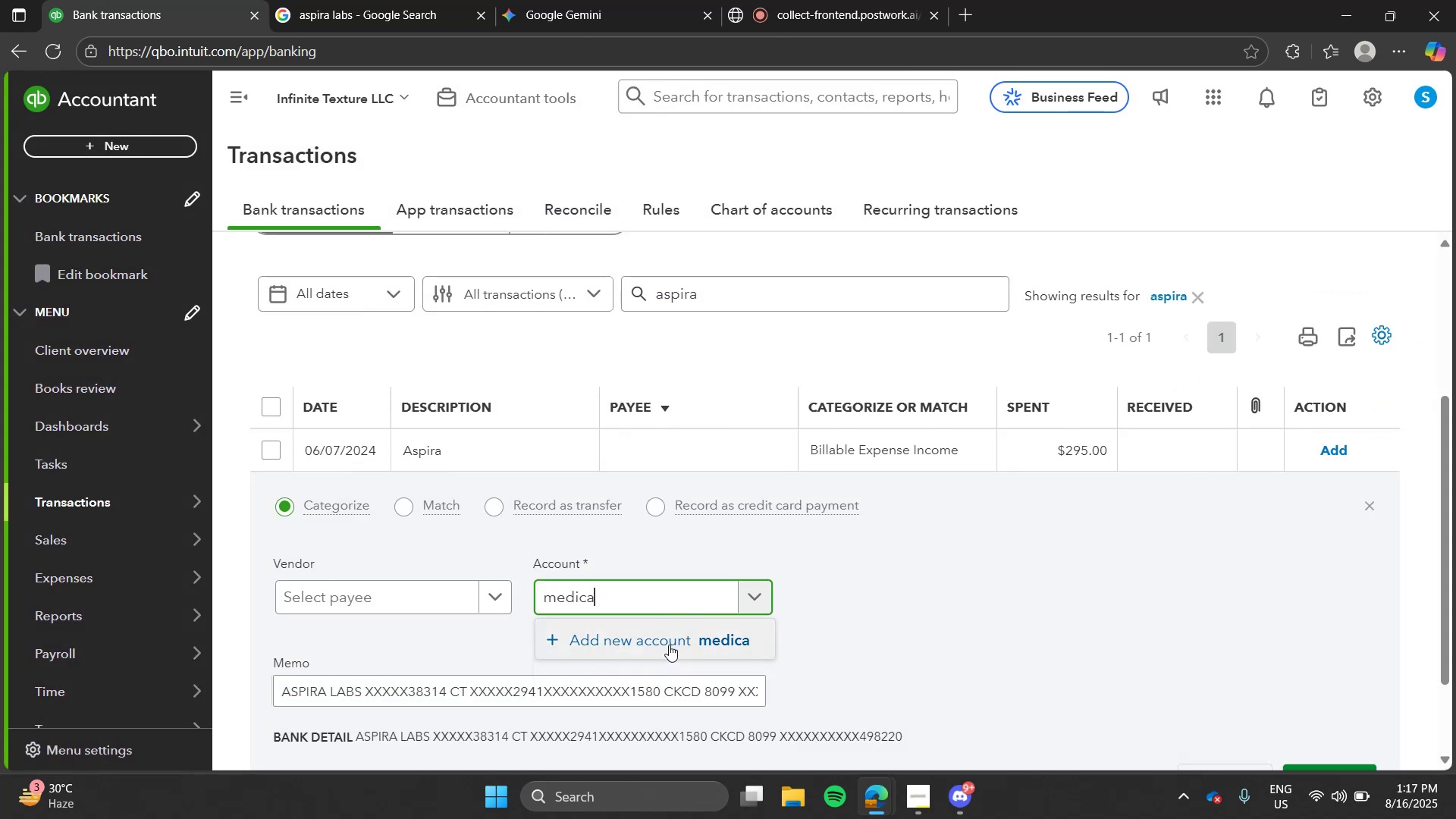 
left_click([669, 642])
 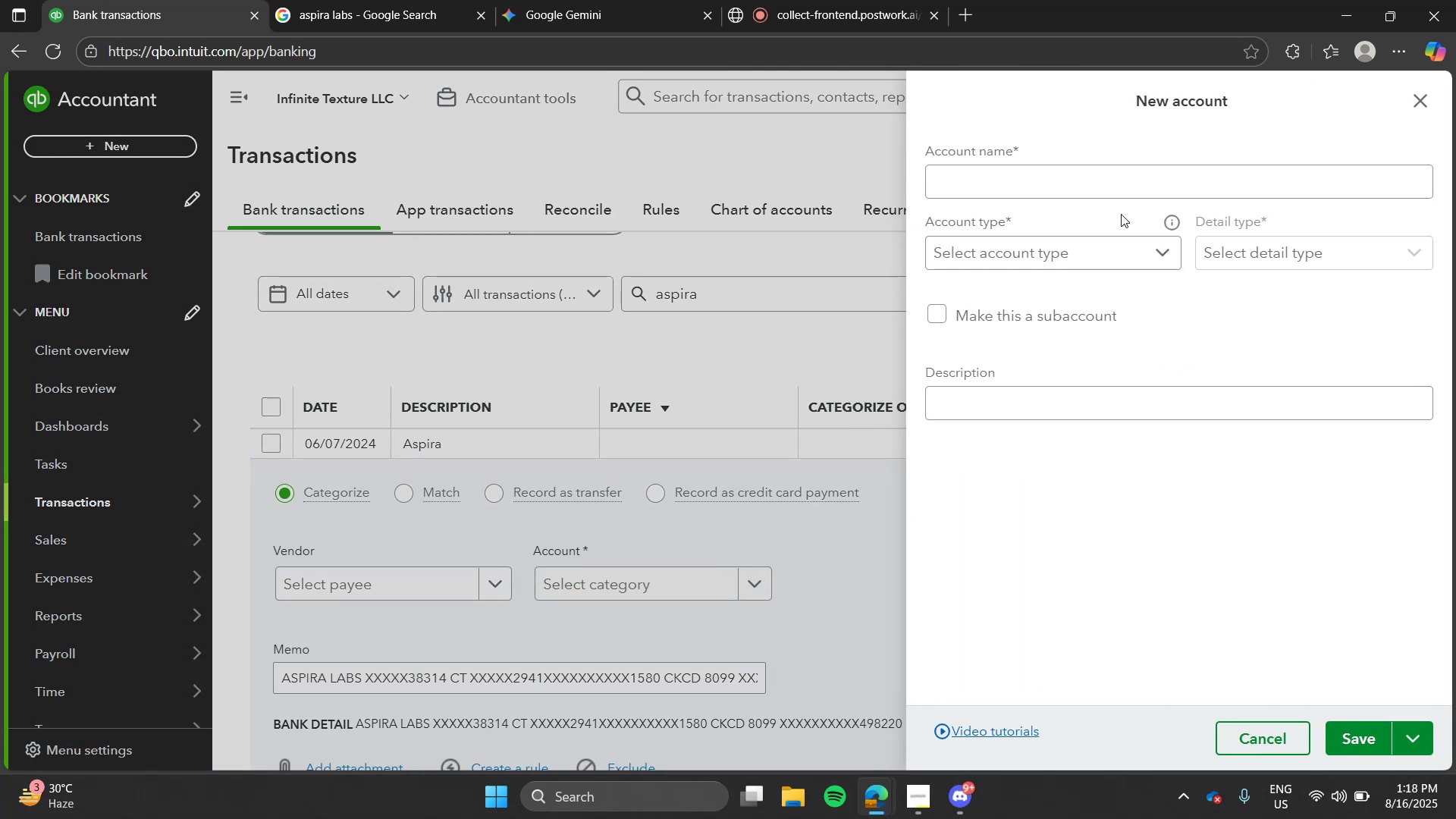 
left_click([1128, 189])
 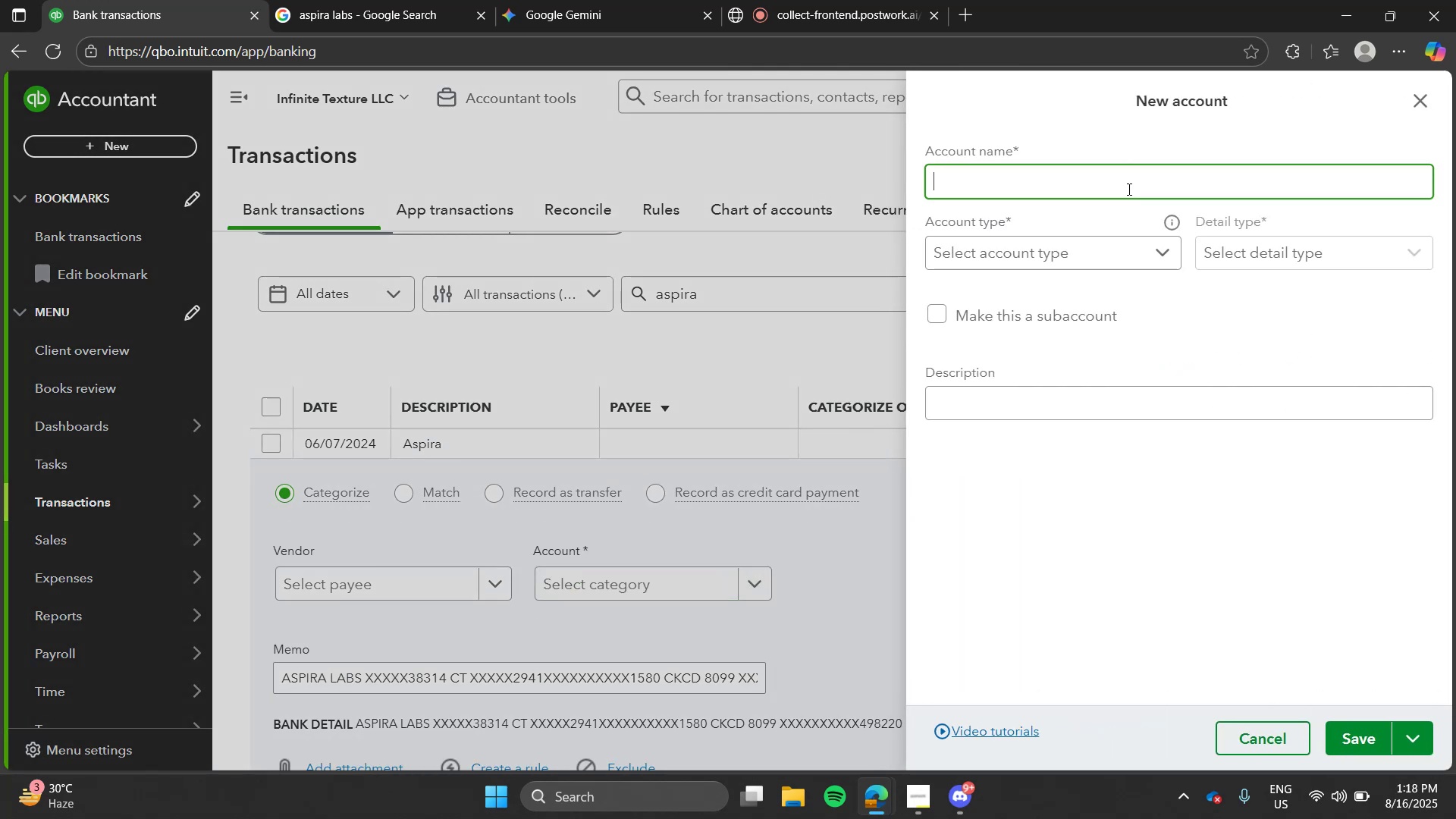 
type(Medical Expense)
 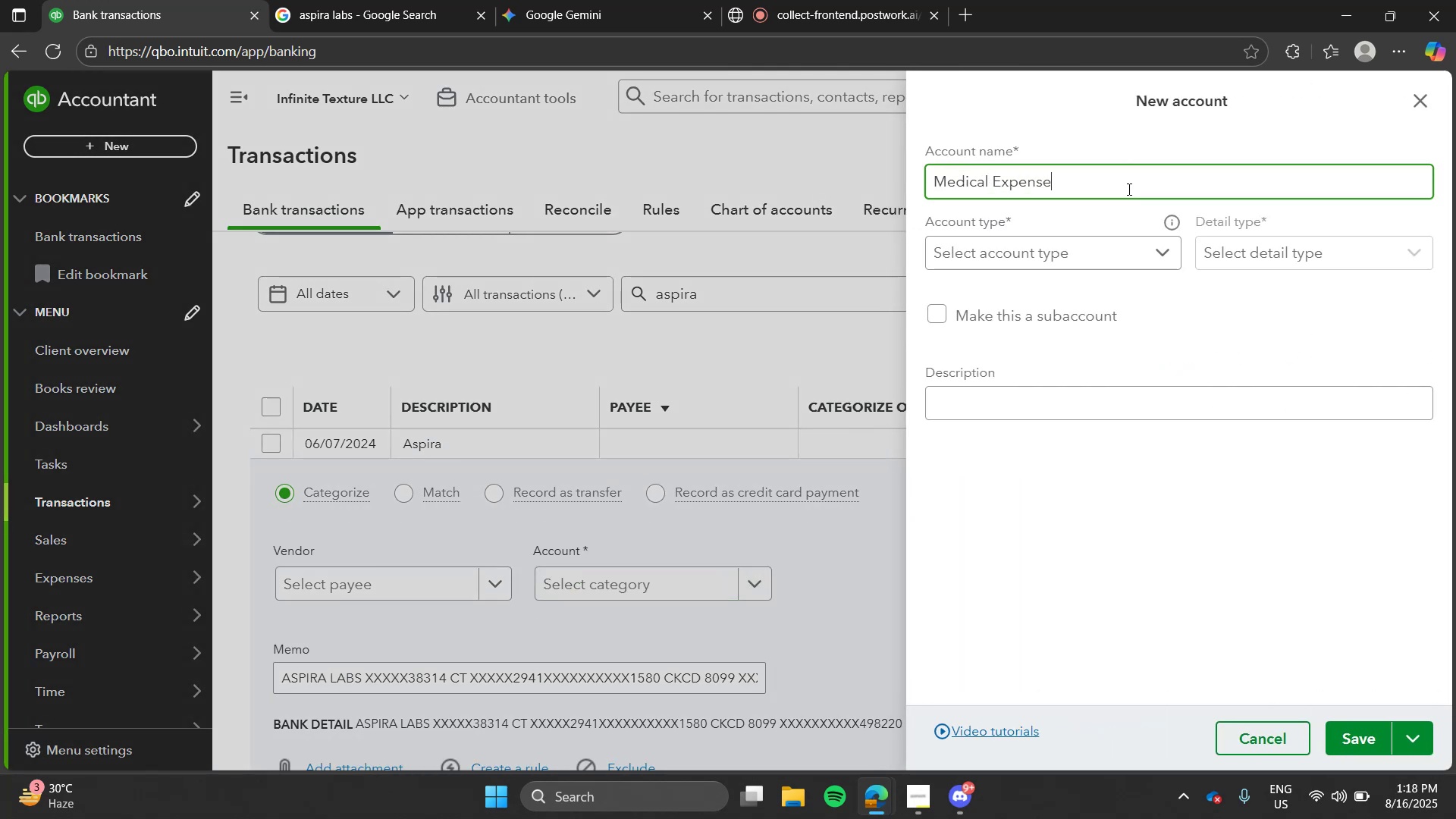 
left_click([1151, 243])
 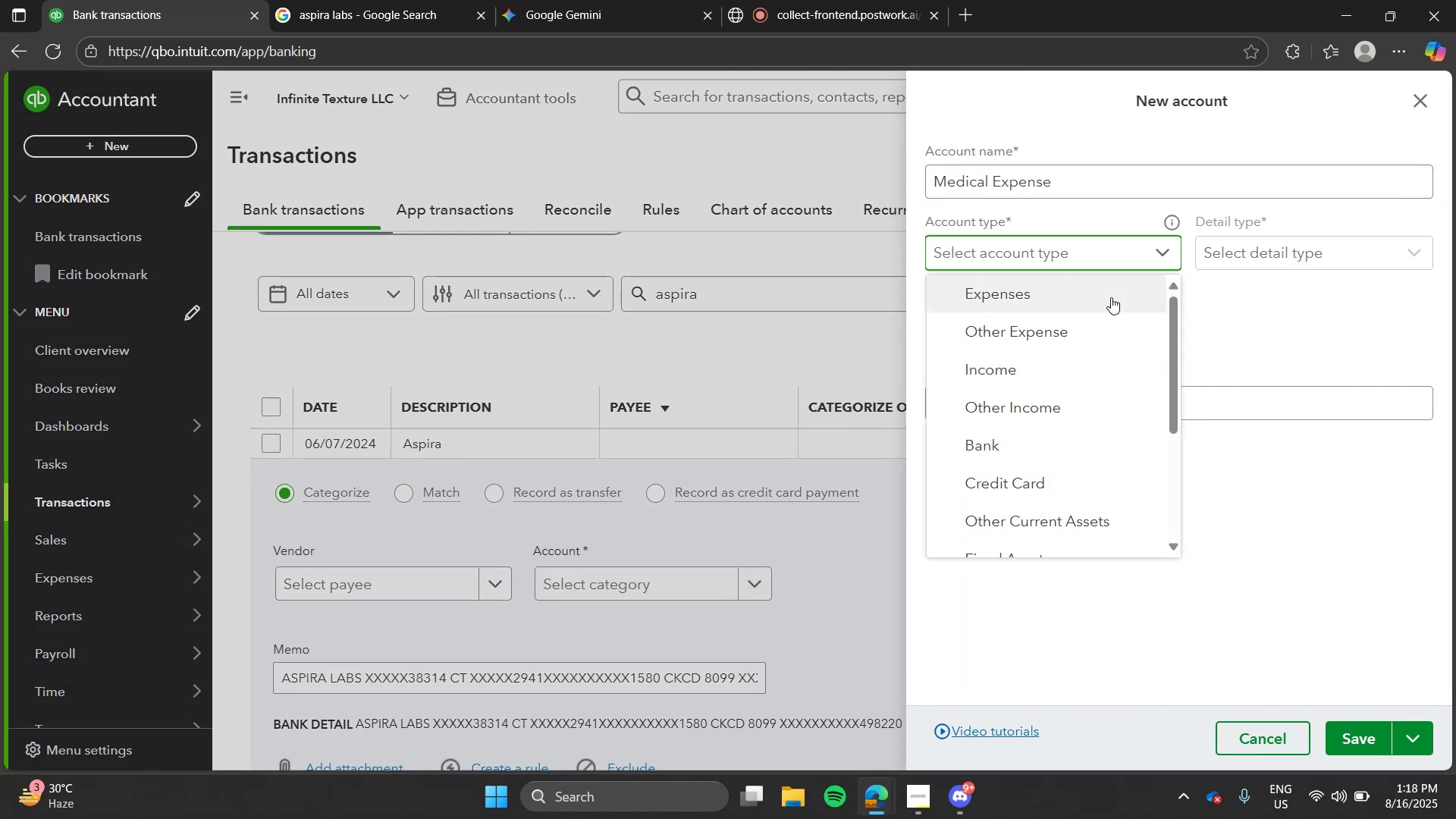 
left_click([1111, 297])
 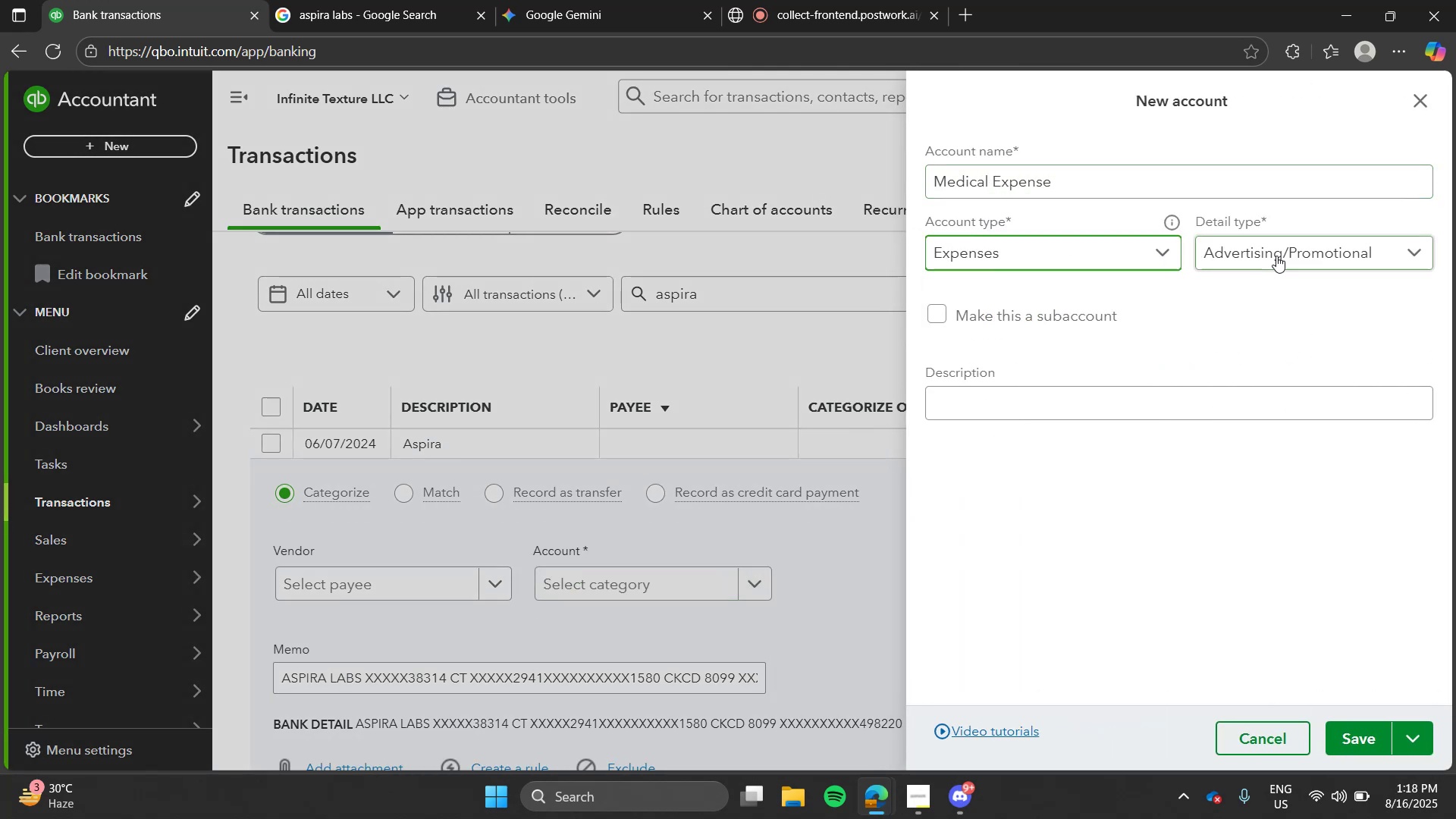 
left_click([1276, 256])
 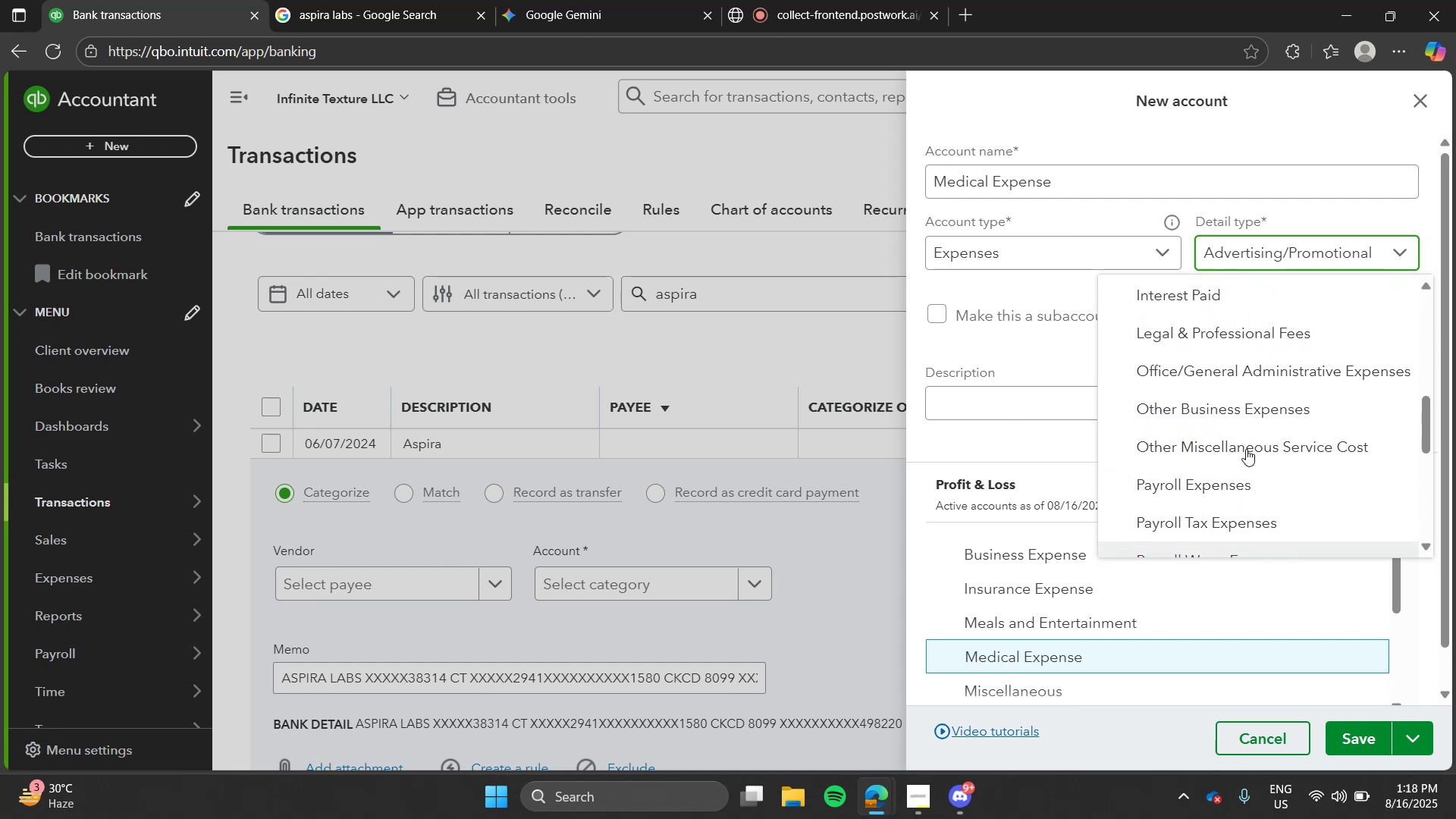 
wait(14.51)
 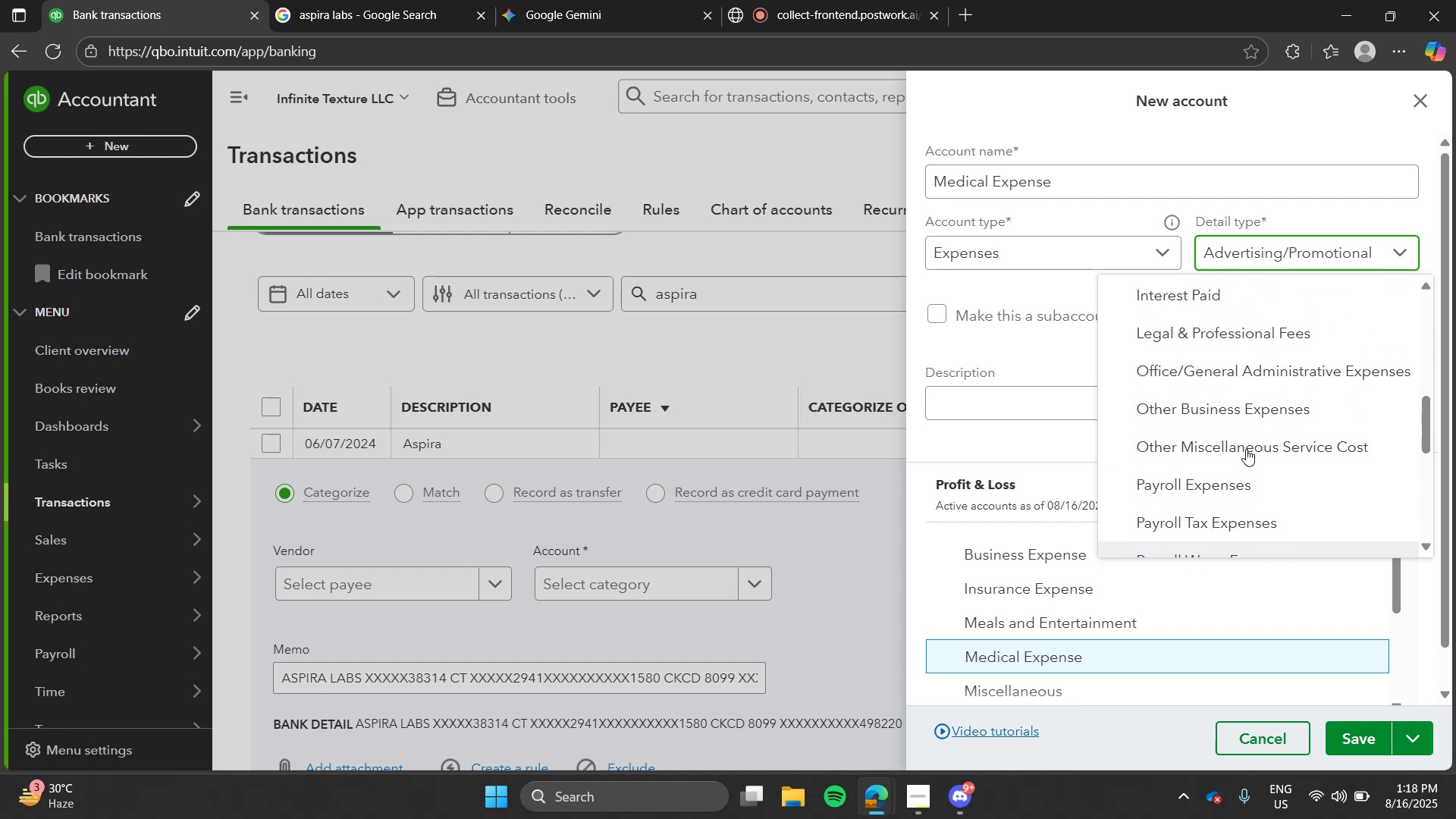 
left_click([1170, 249])
 